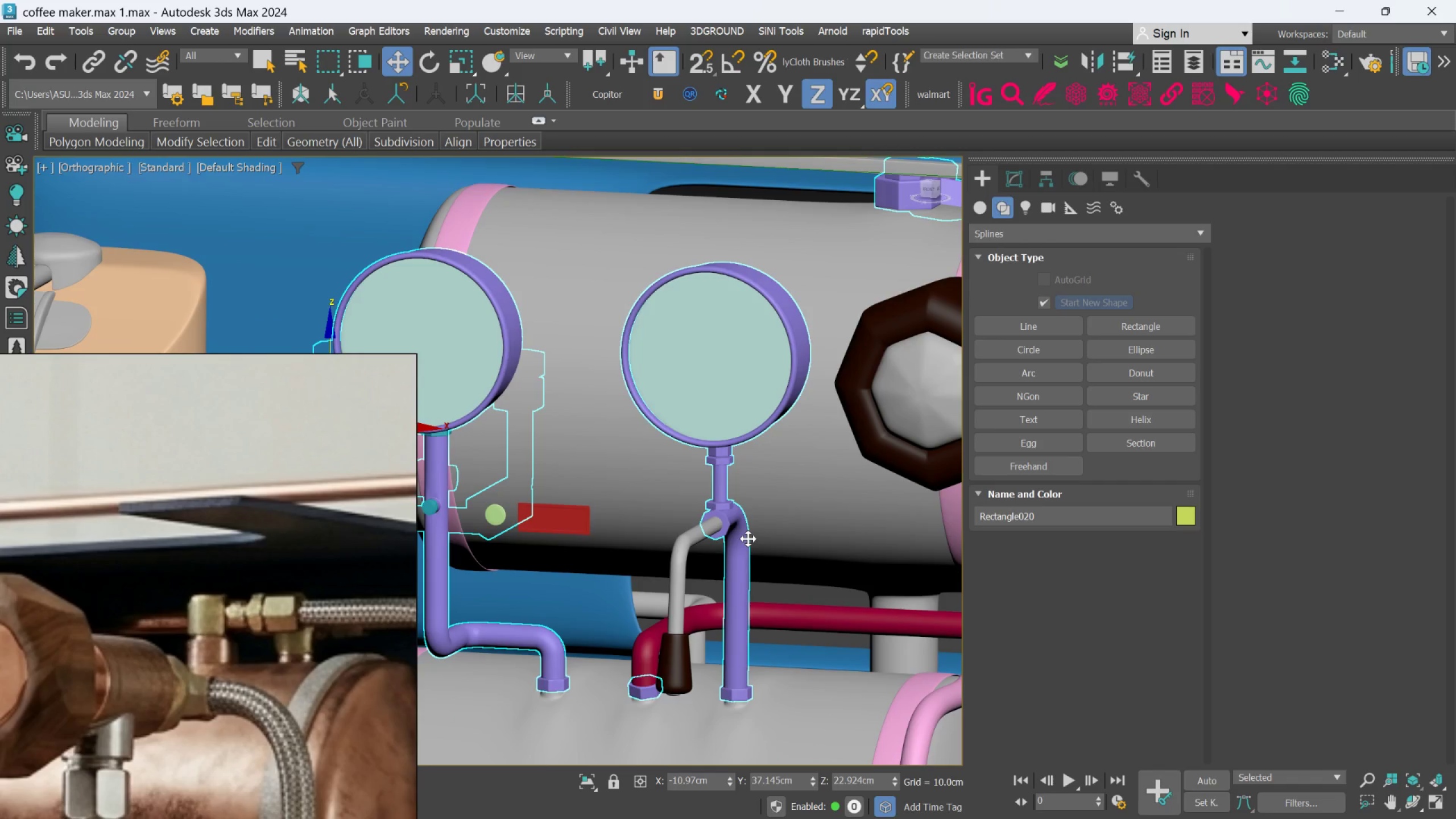 
left_click([748, 539])
 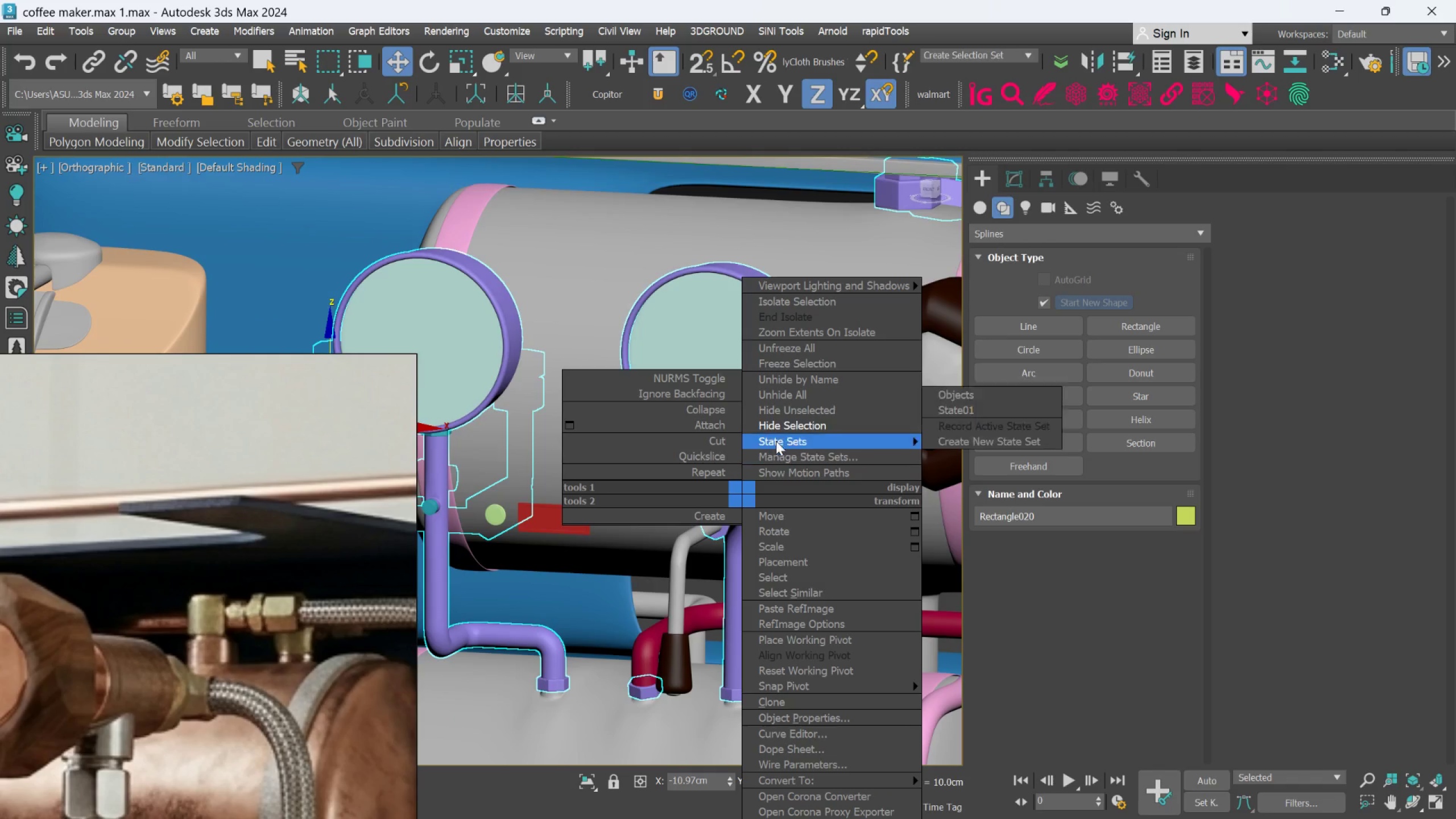 
left_click_drag(start_coordinate=[780, 429], to_coordinate=[780, 467])
 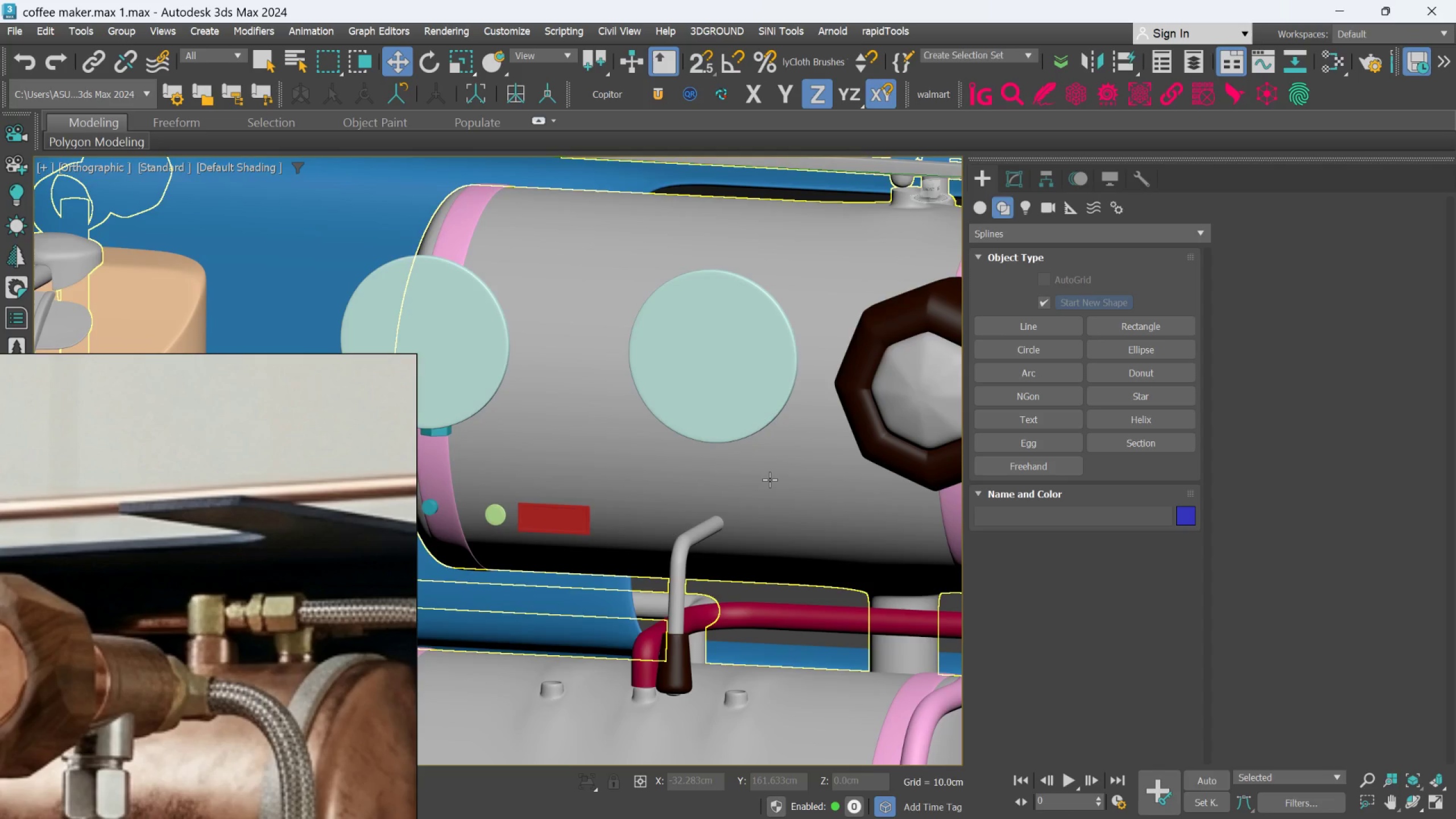 
scroll: coordinate [770, 479], scroll_direction: down, amount: 3.0
 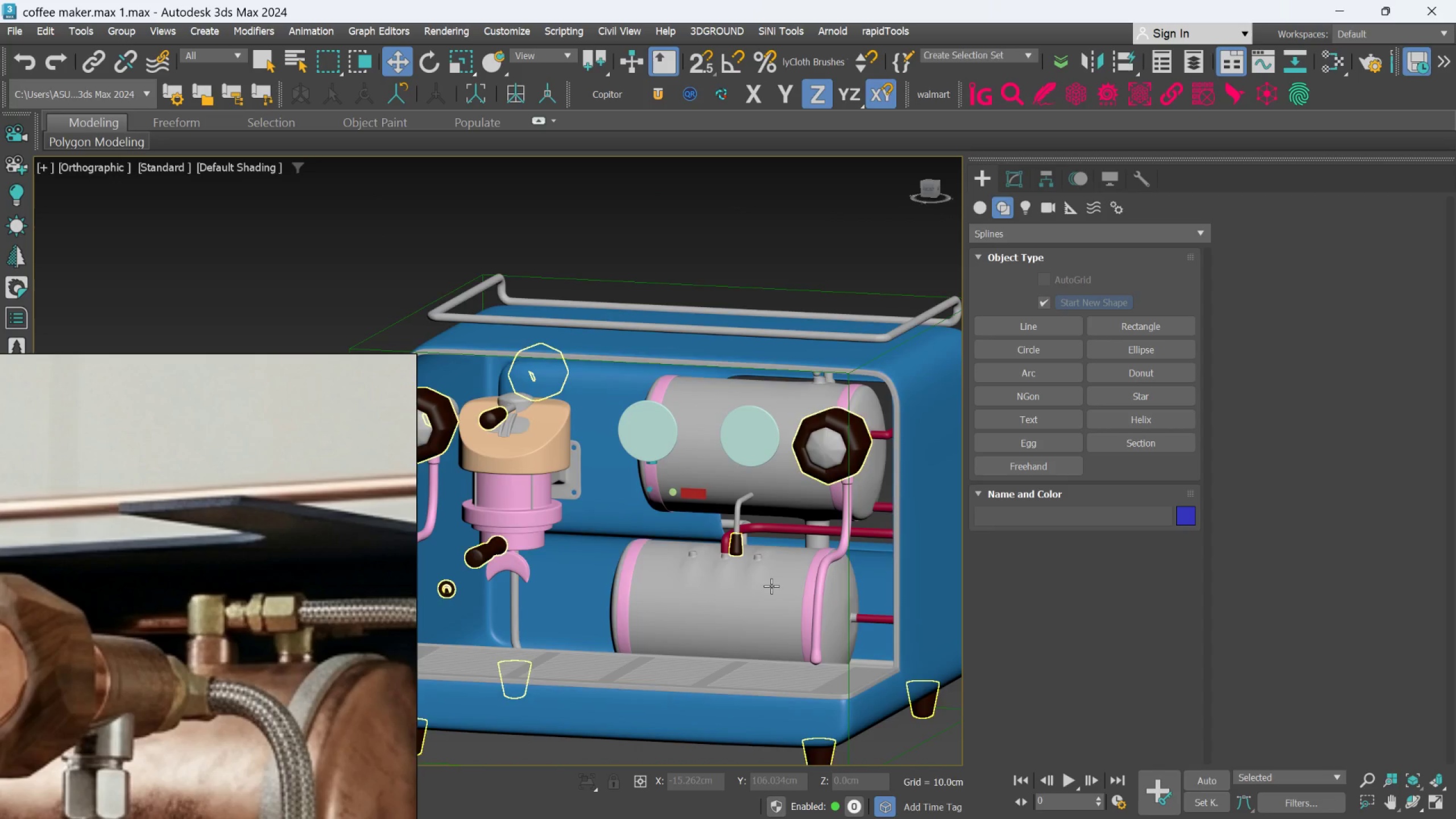 
left_click([763, 599])
 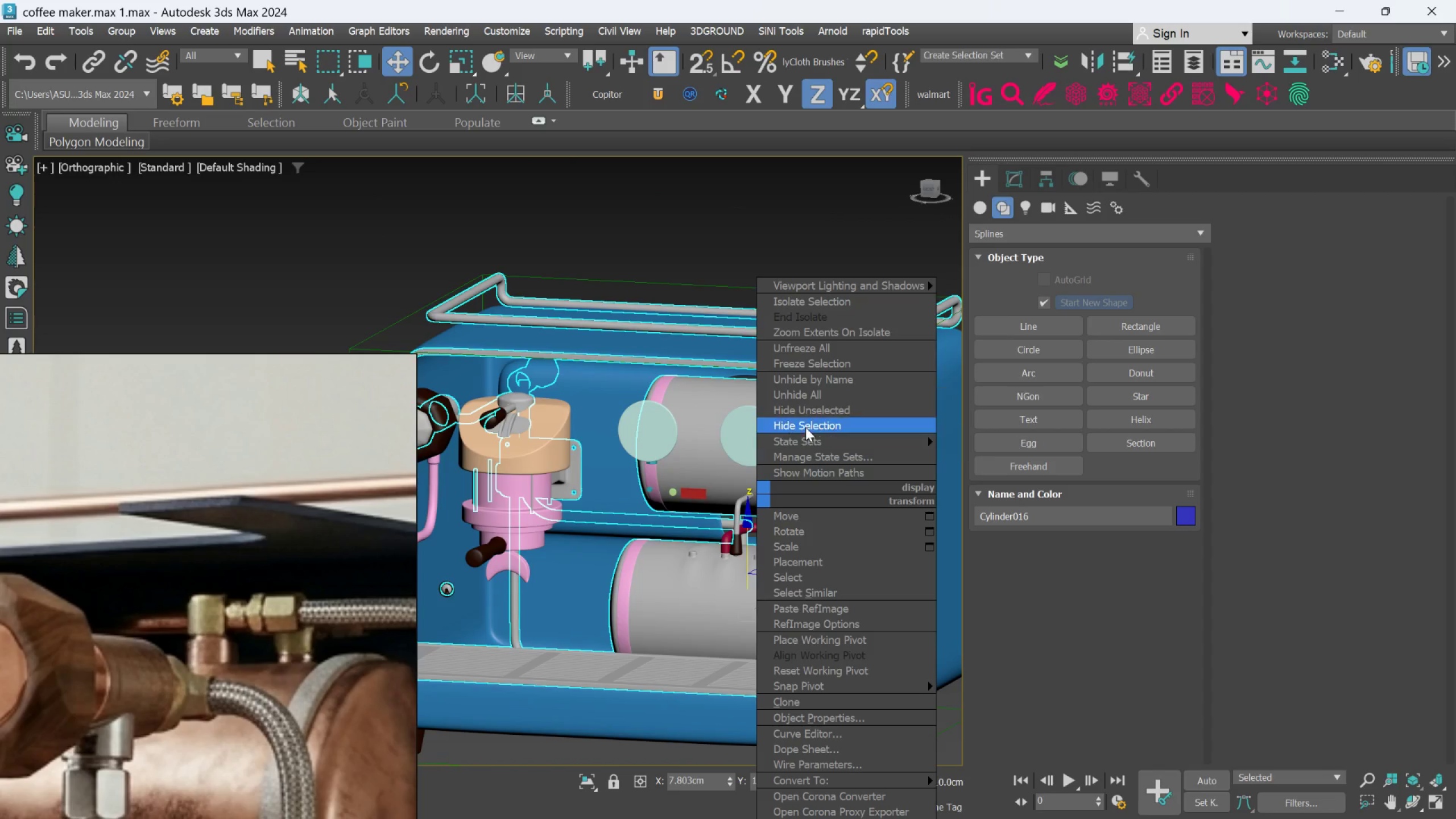 
left_click_drag(start_coordinate=[805, 426], to_coordinate=[805, 526])
 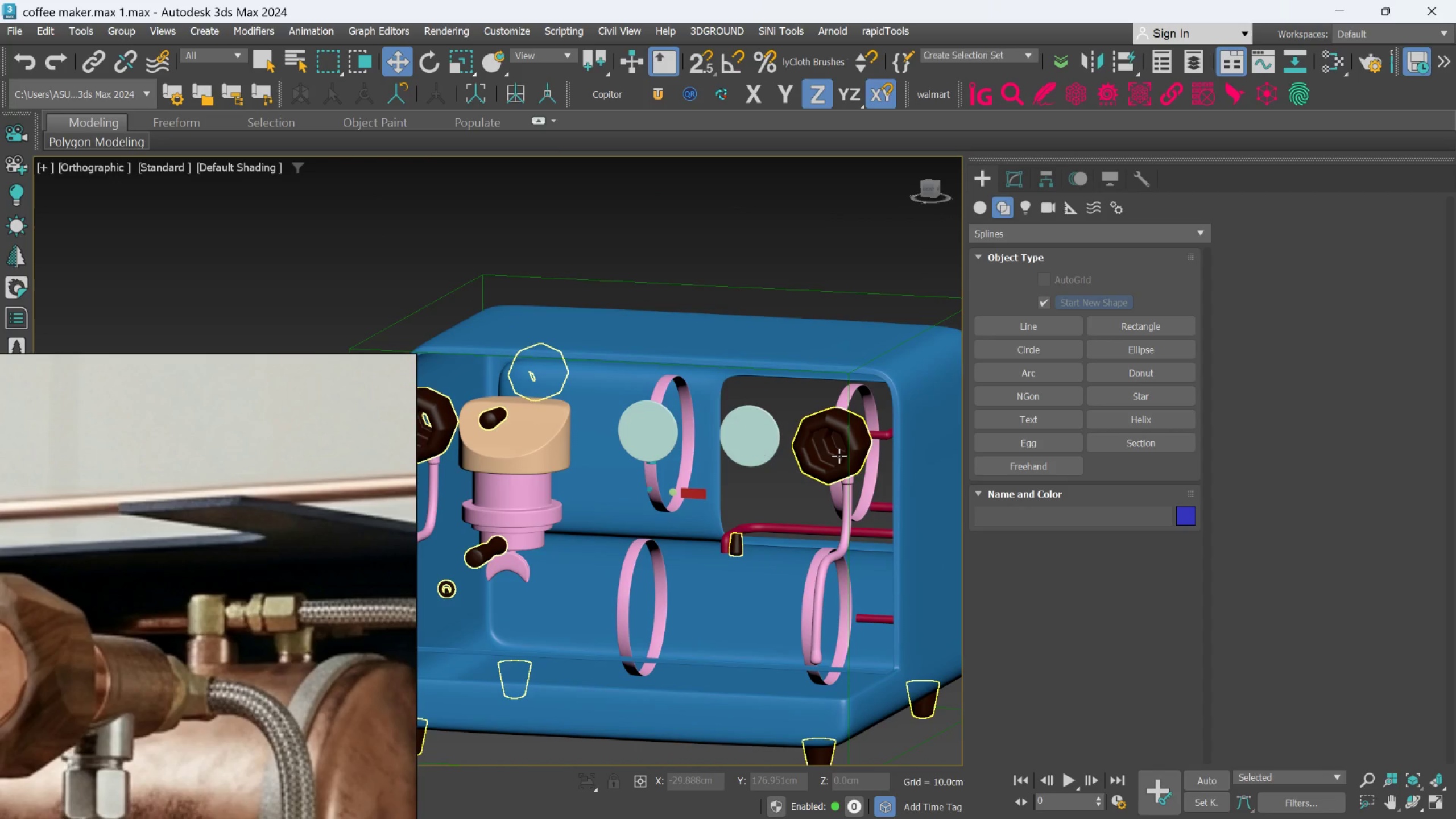 
left_click([839, 456])
 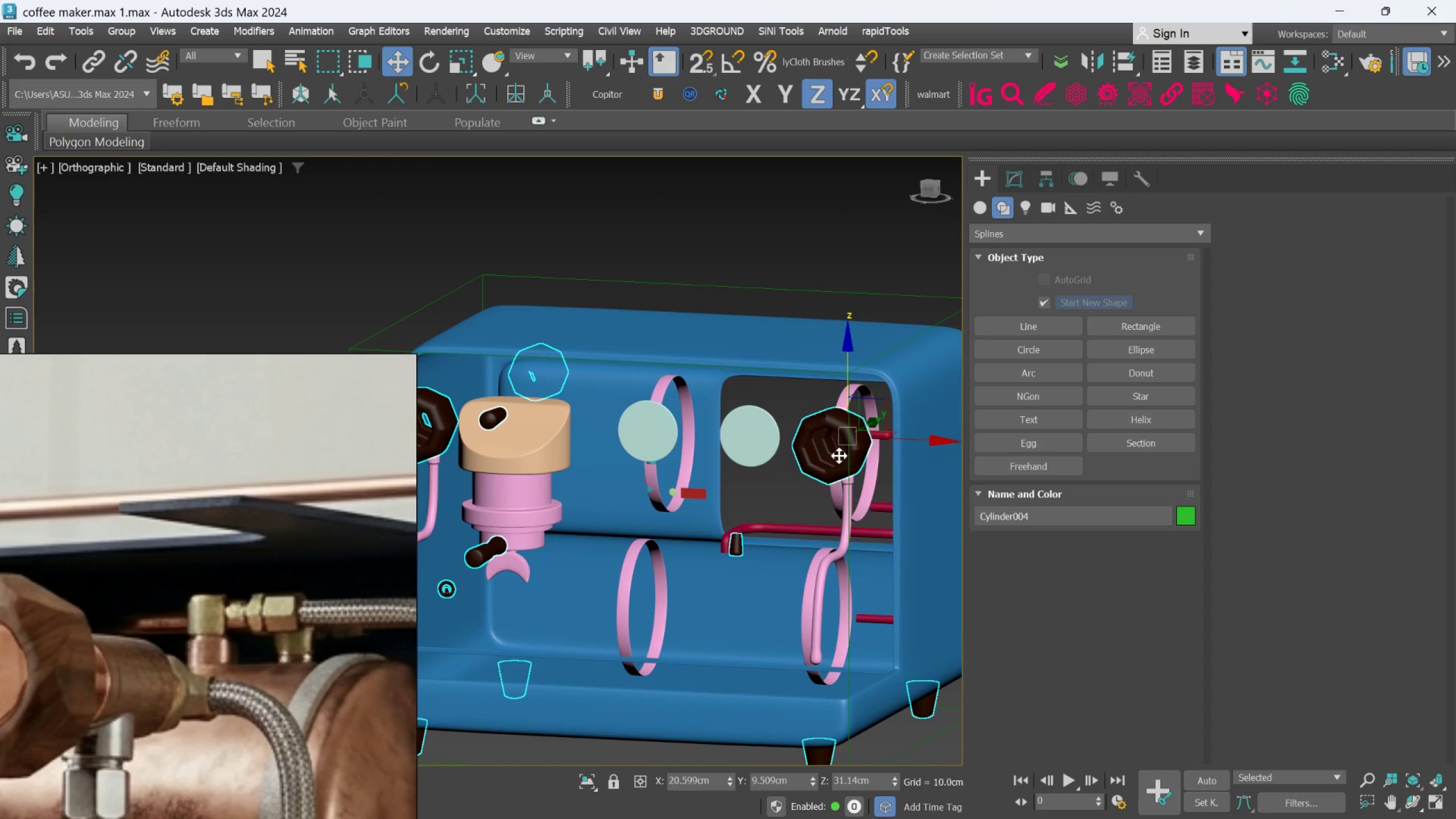 
right_click([839, 456])
 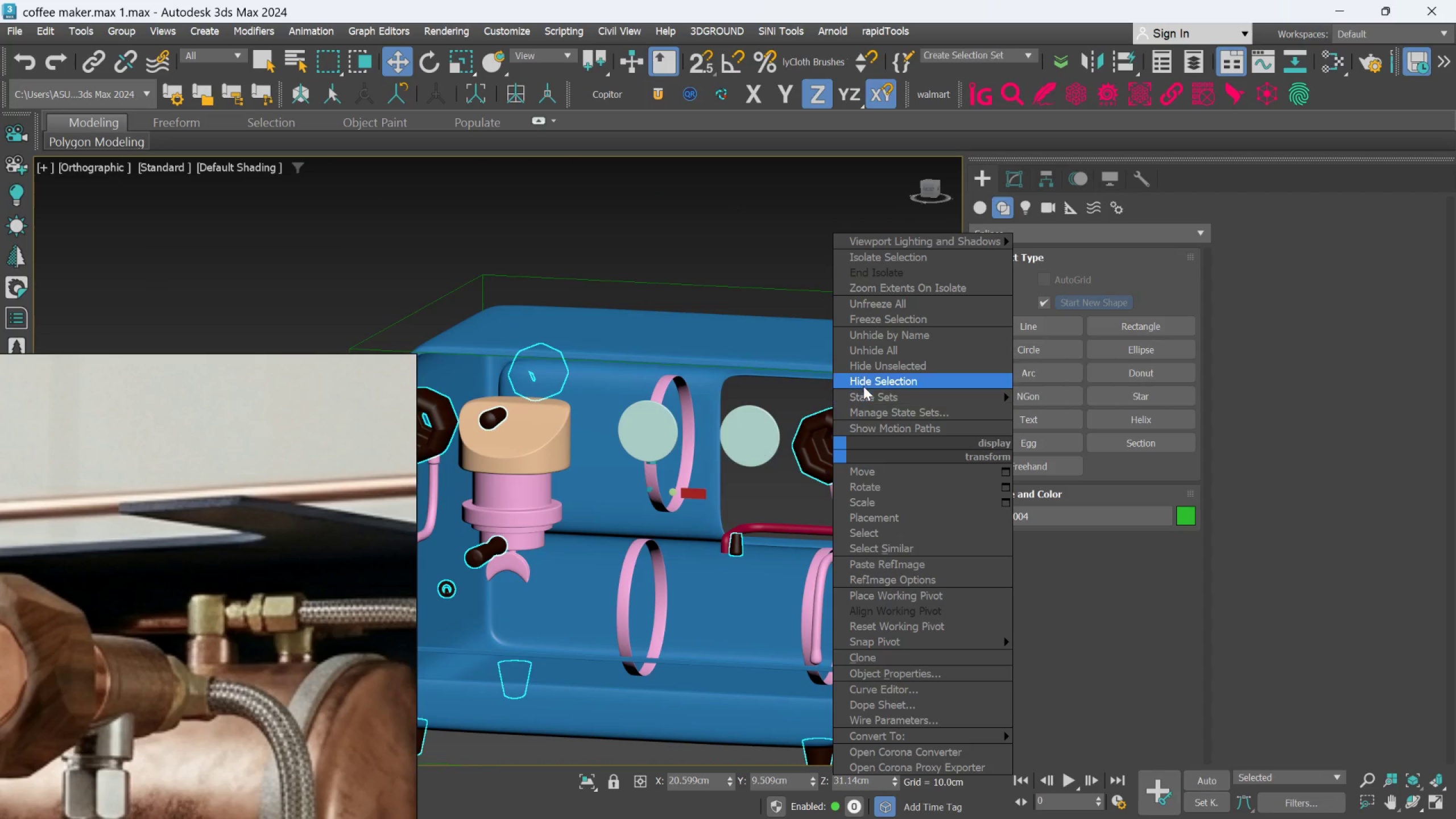 
left_click([863, 383])
 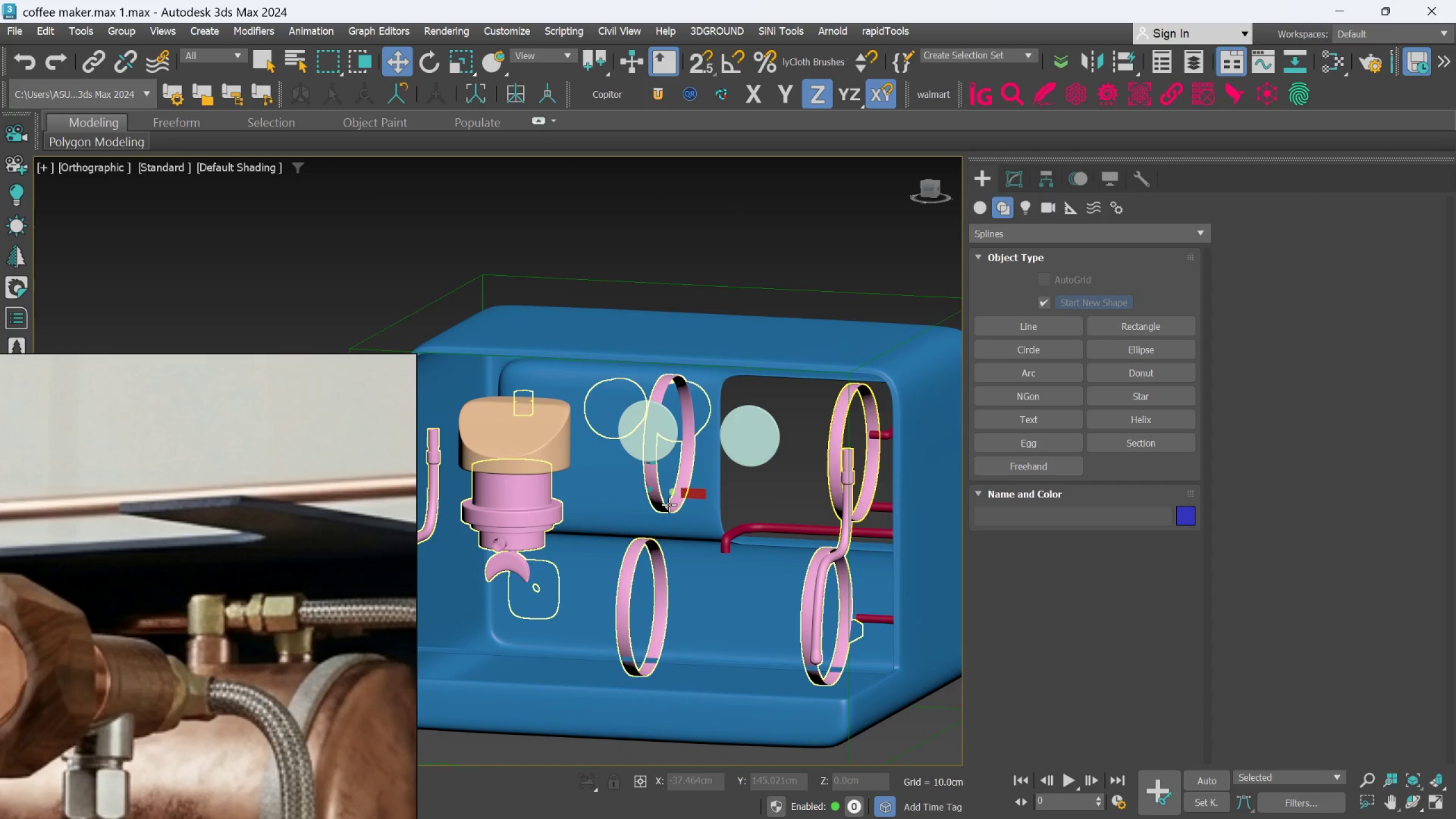 
left_click([669, 504])
 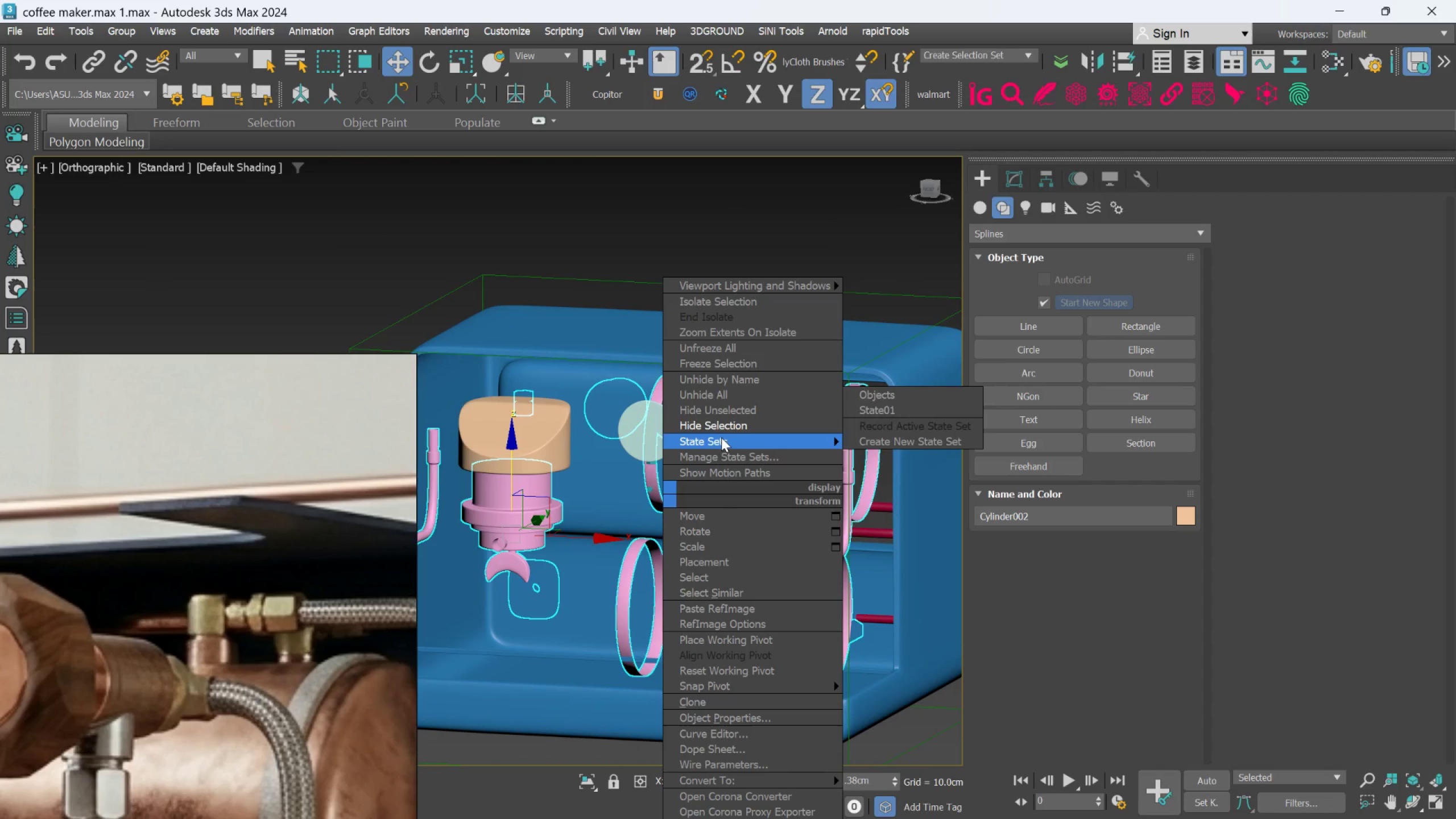 
left_click_drag(start_coordinate=[721, 425], to_coordinate=[721, 430])
 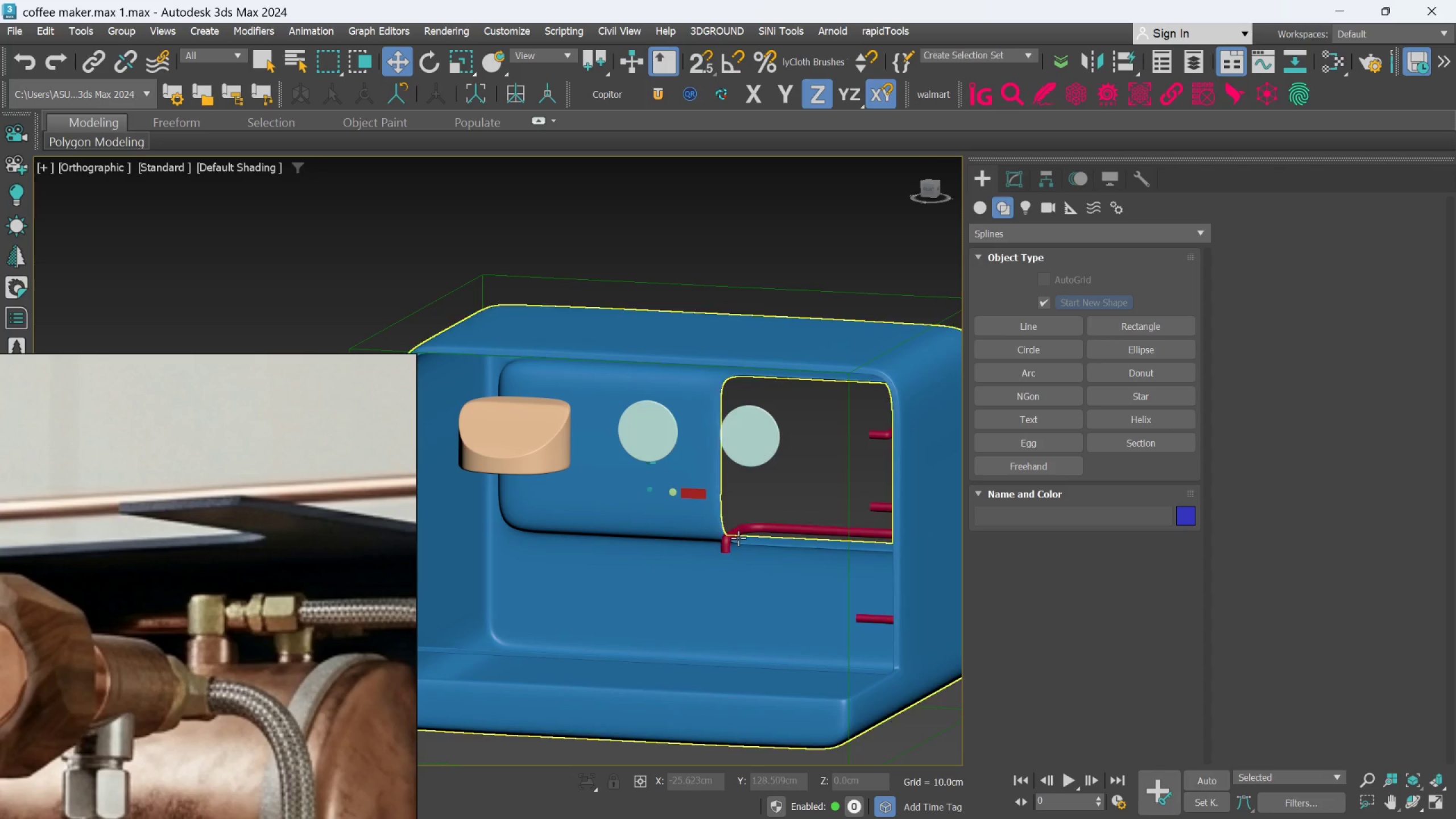 
scroll: coordinate [741, 541], scroll_direction: up, amount: 1.0
 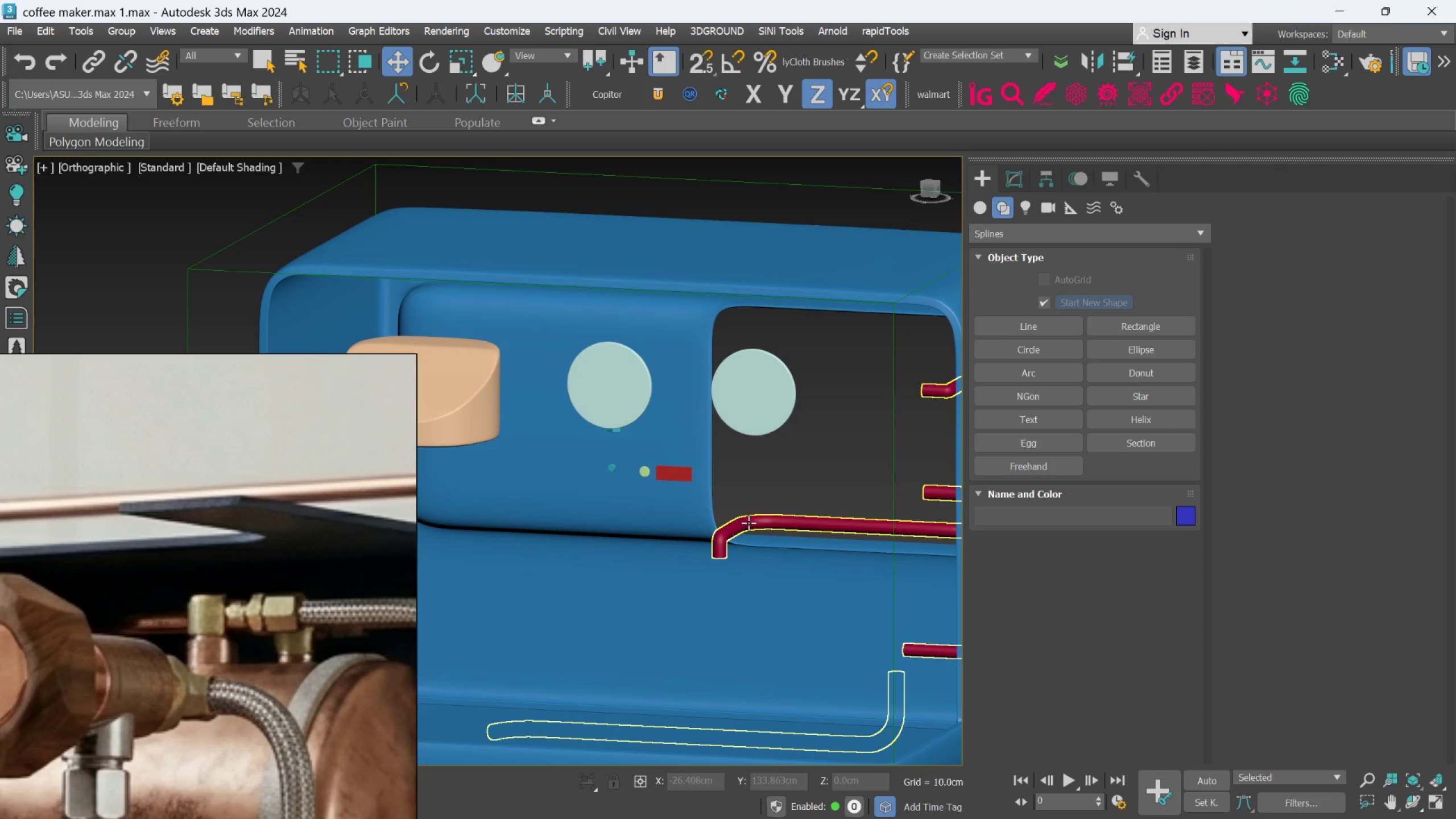 
left_click([748, 523])
 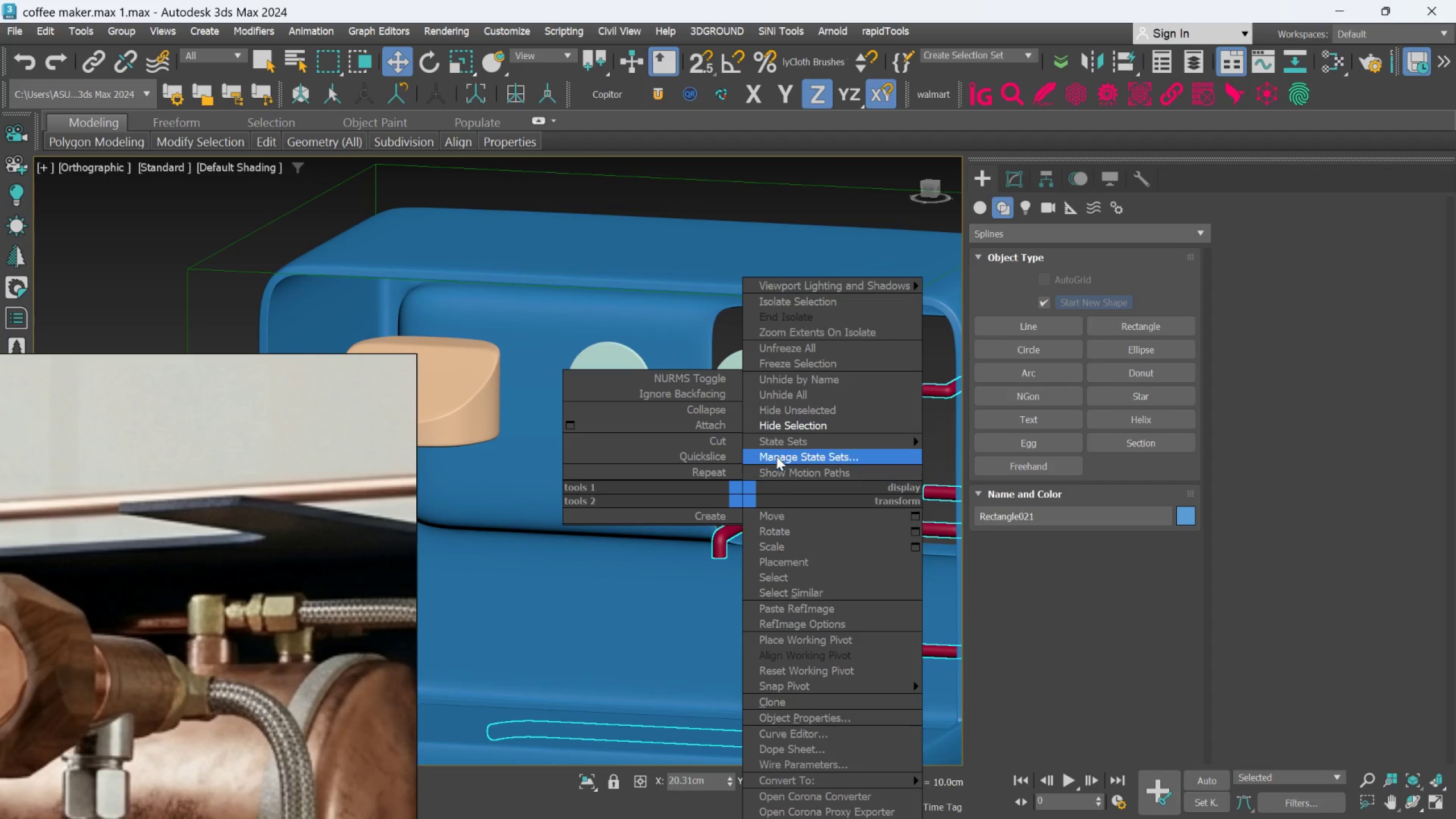 
left_click_drag(start_coordinate=[787, 427], to_coordinate=[787, 450])
 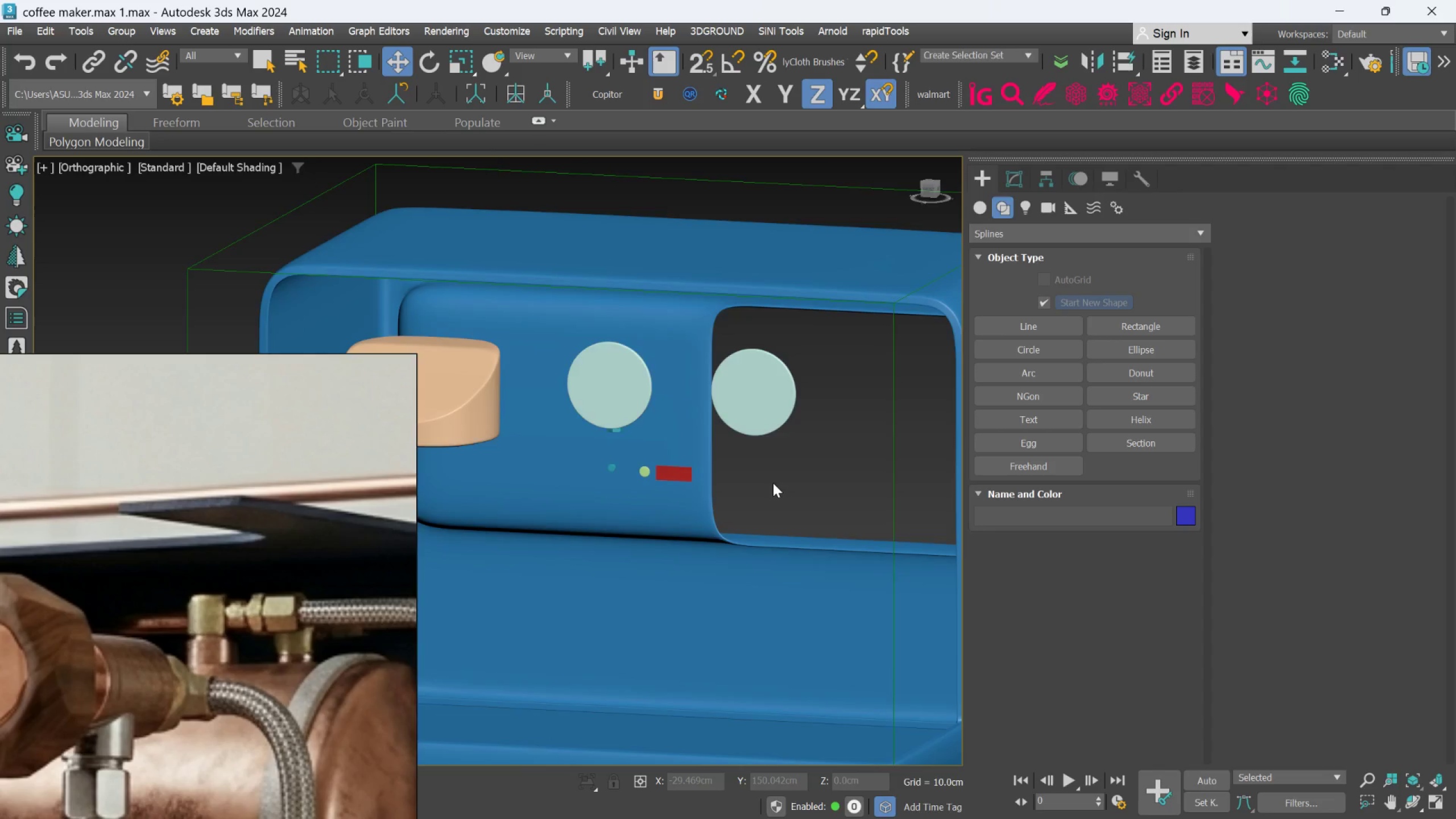 
scroll: coordinate [773, 483], scroll_direction: down, amount: 3.0
 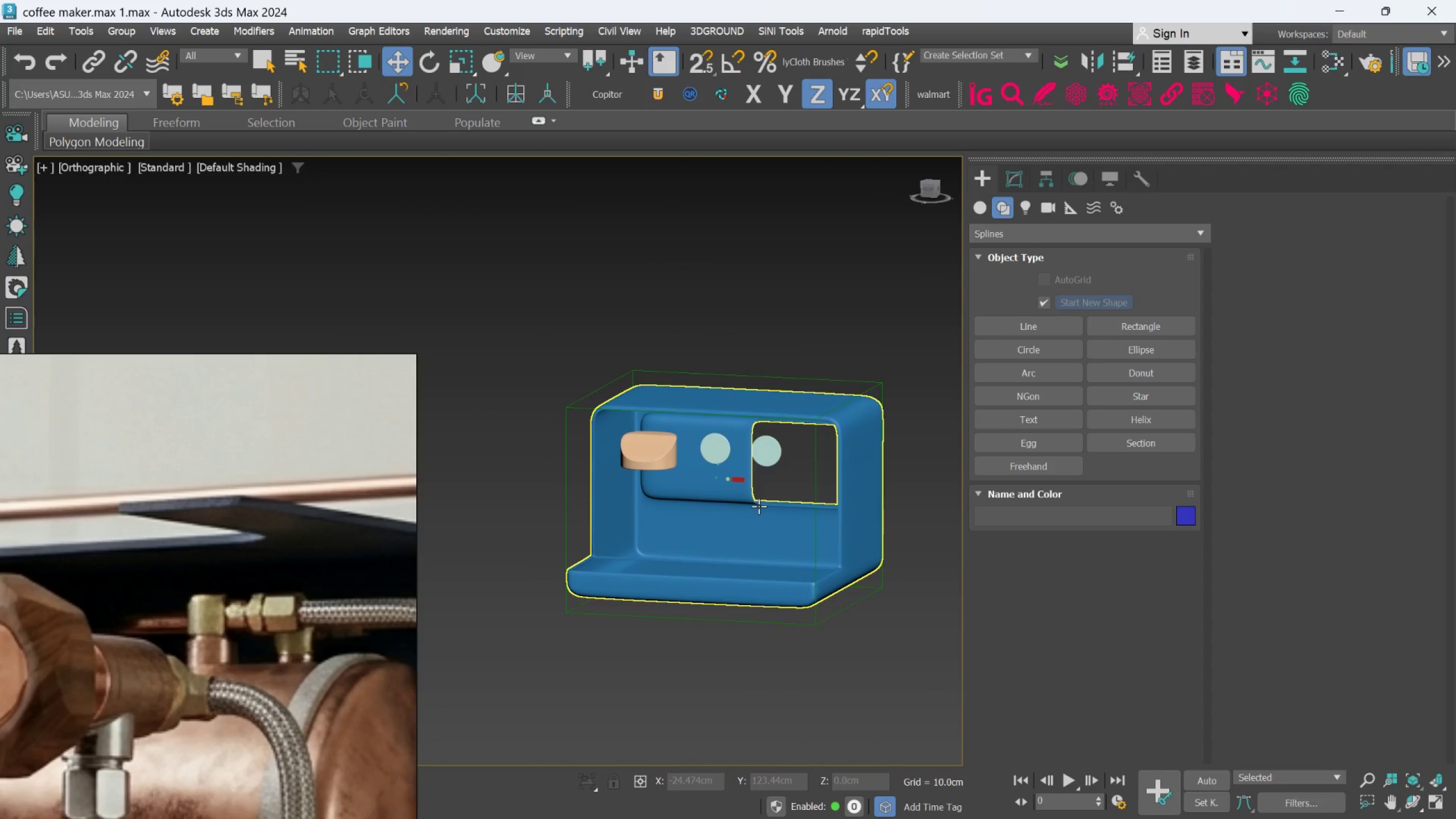 
hold_key(key=AltLeft, duration=0.69)
 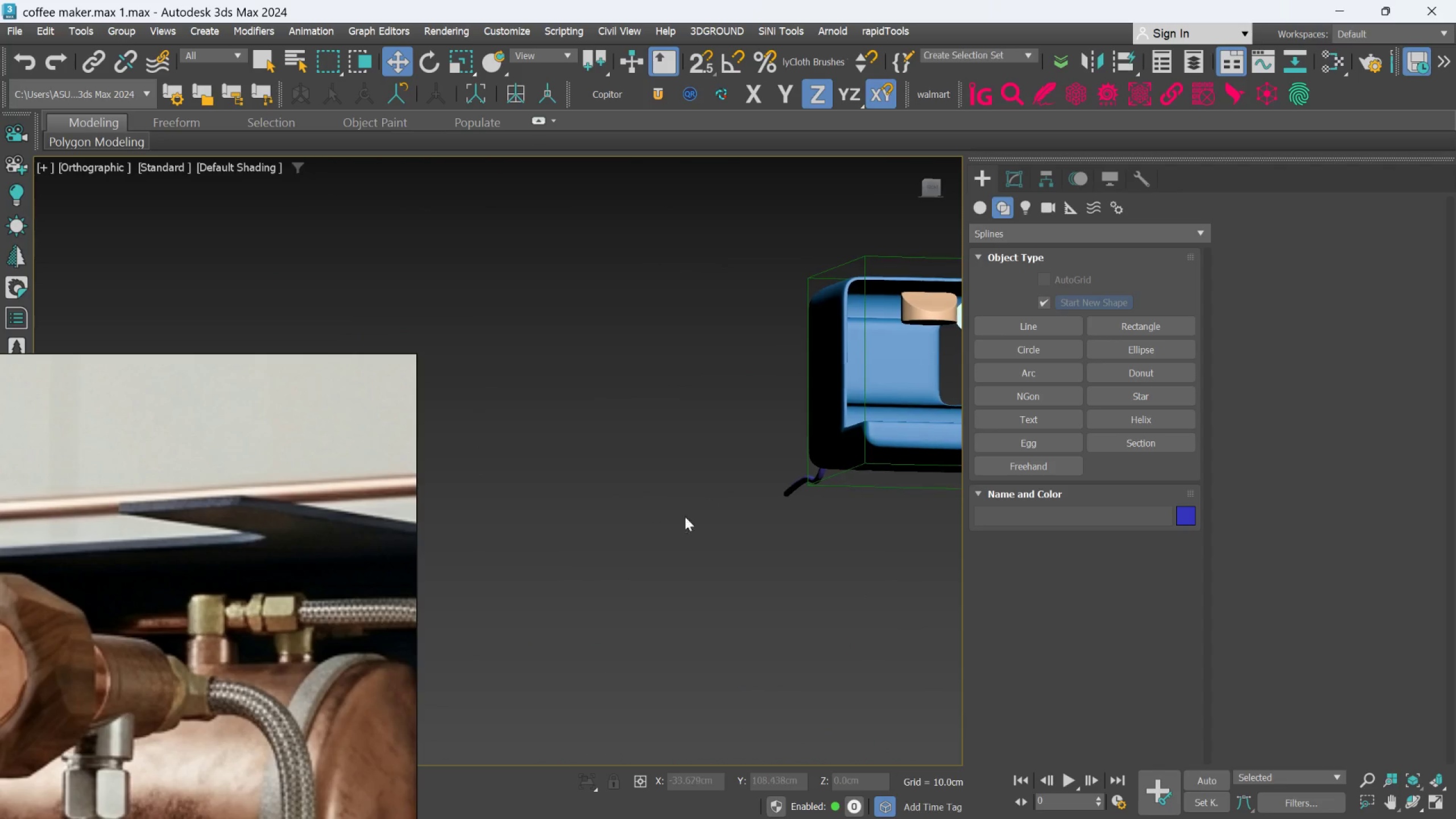 
hold_key(key=AltLeft, duration=0.55)
 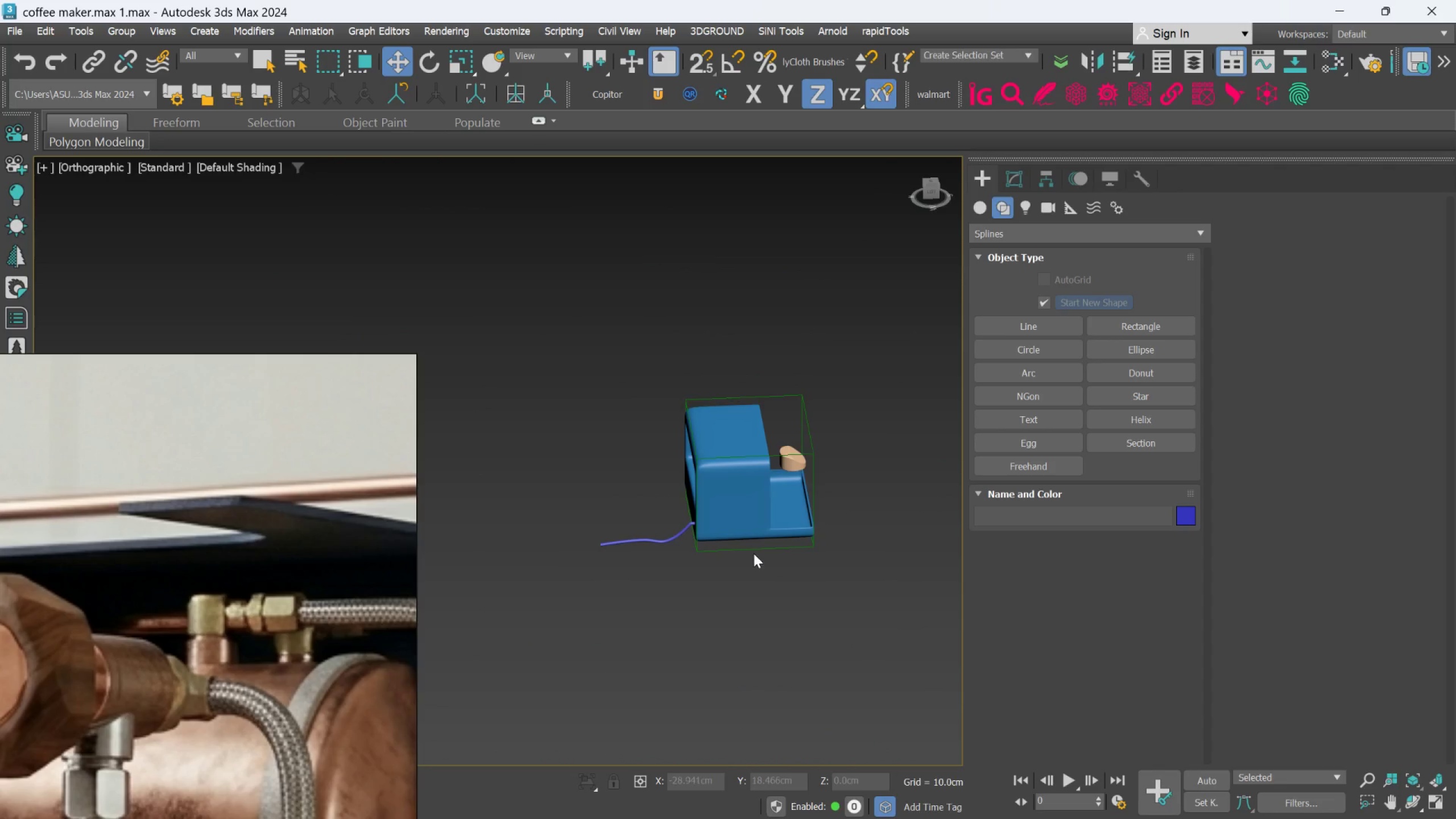 
scroll: coordinate [697, 511], scroll_direction: down, amount: 2.0
 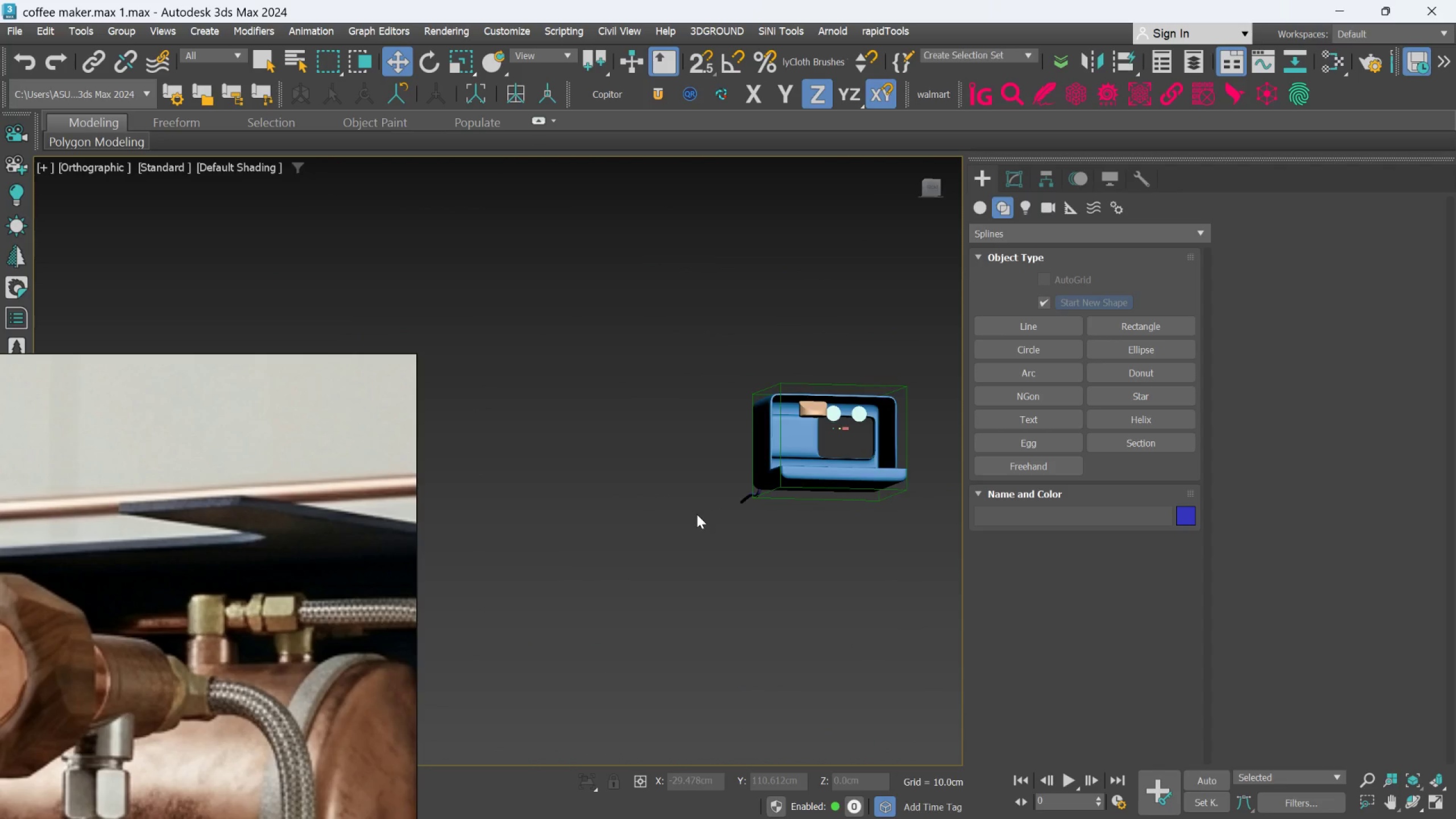 
hold_key(key=AltLeft, duration=0.39)
 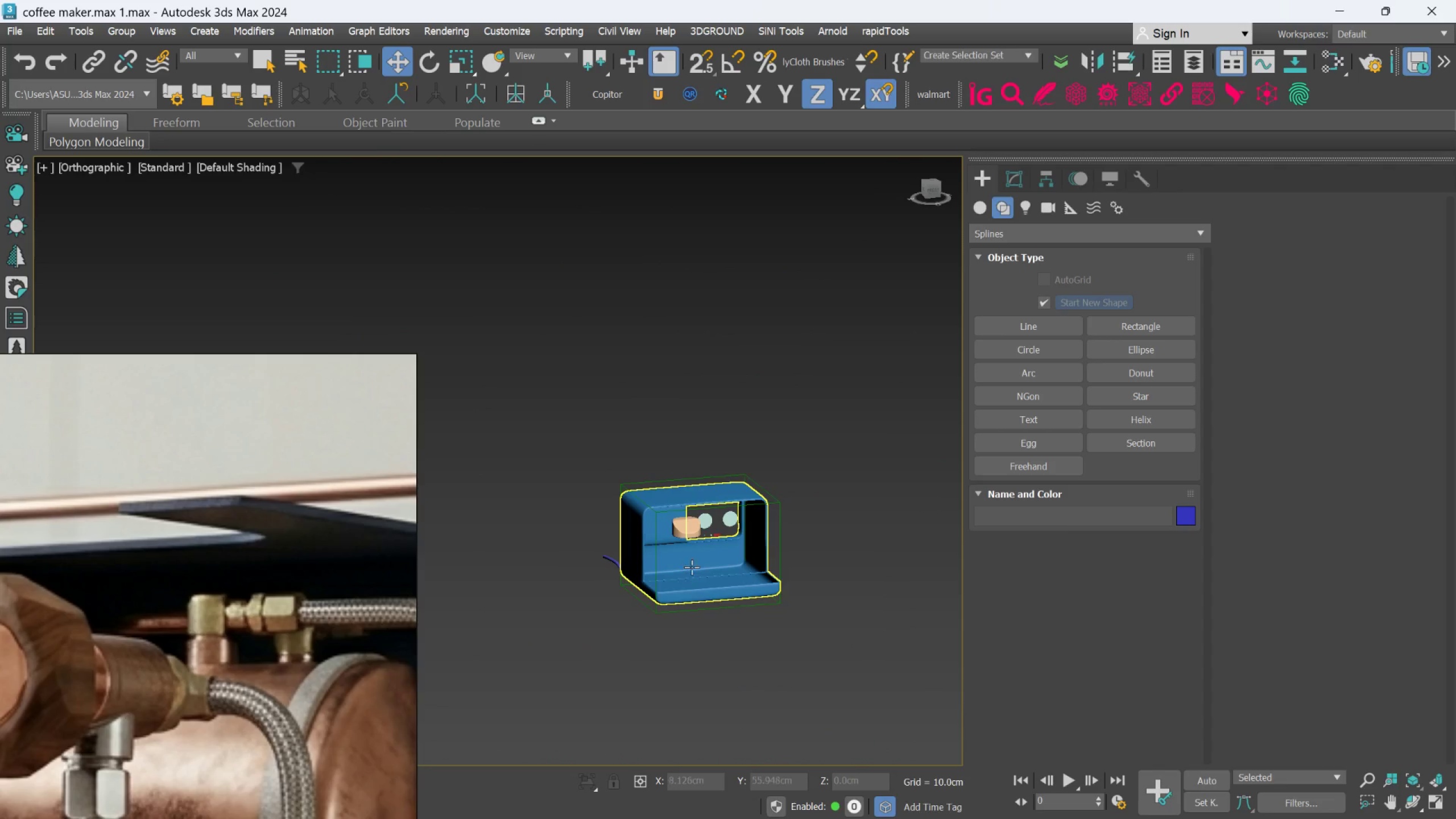 
scroll: coordinate [665, 484], scroll_direction: up, amount: 8.0
 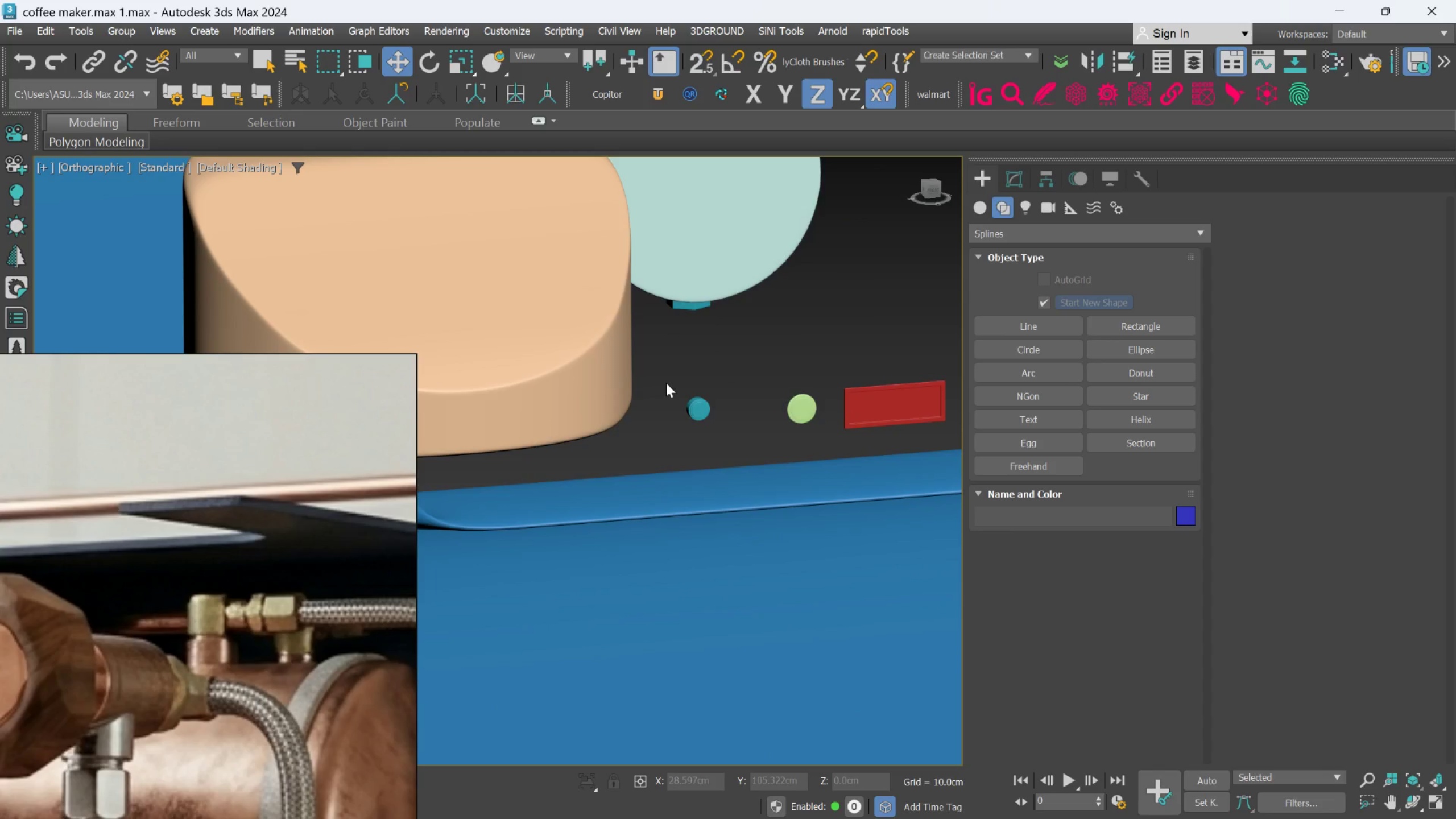 
hold_key(key=AltLeft, duration=0.59)
 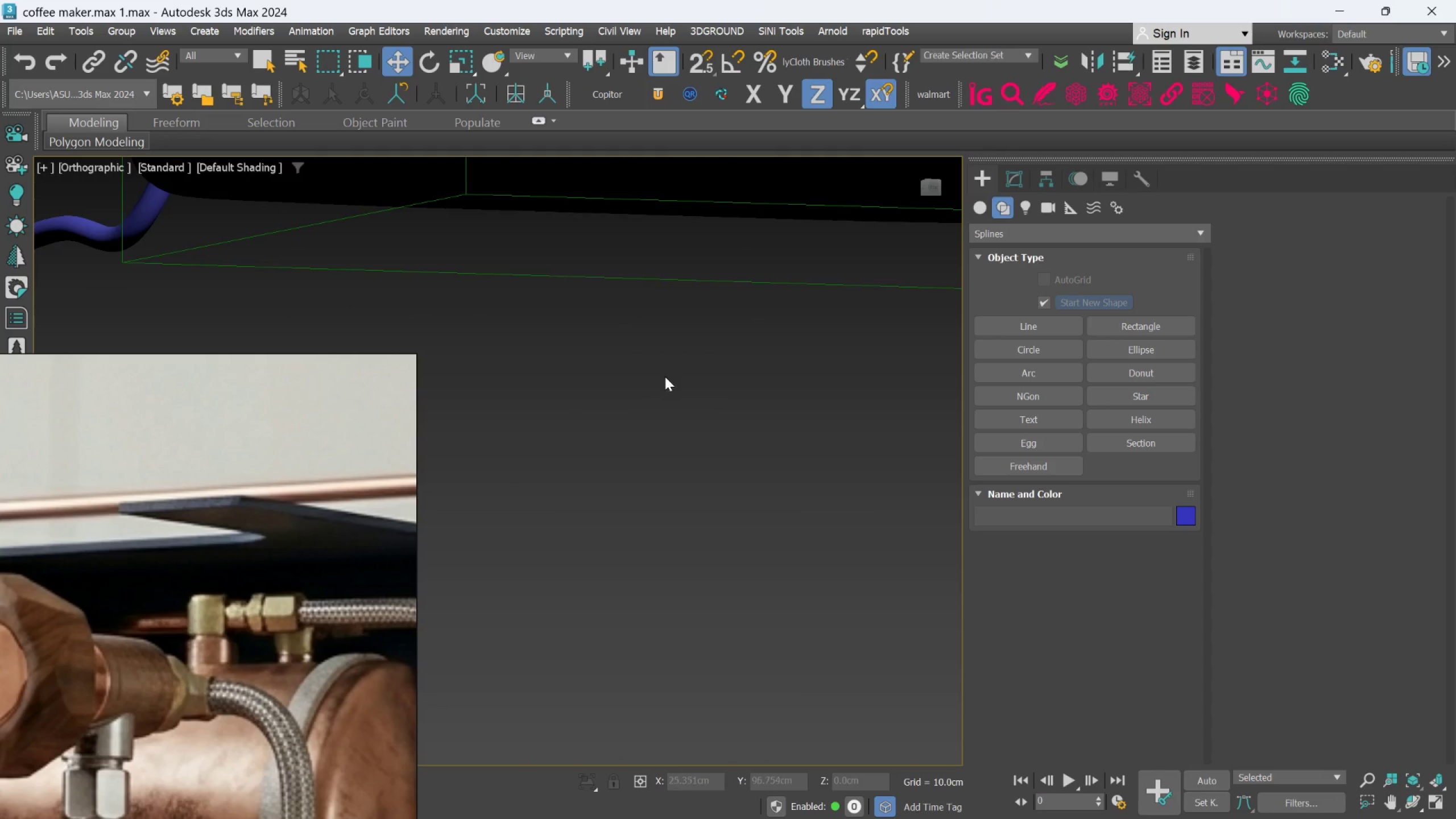 
scroll: coordinate [661, 407], scroll_direction: down, amount: 5.0
 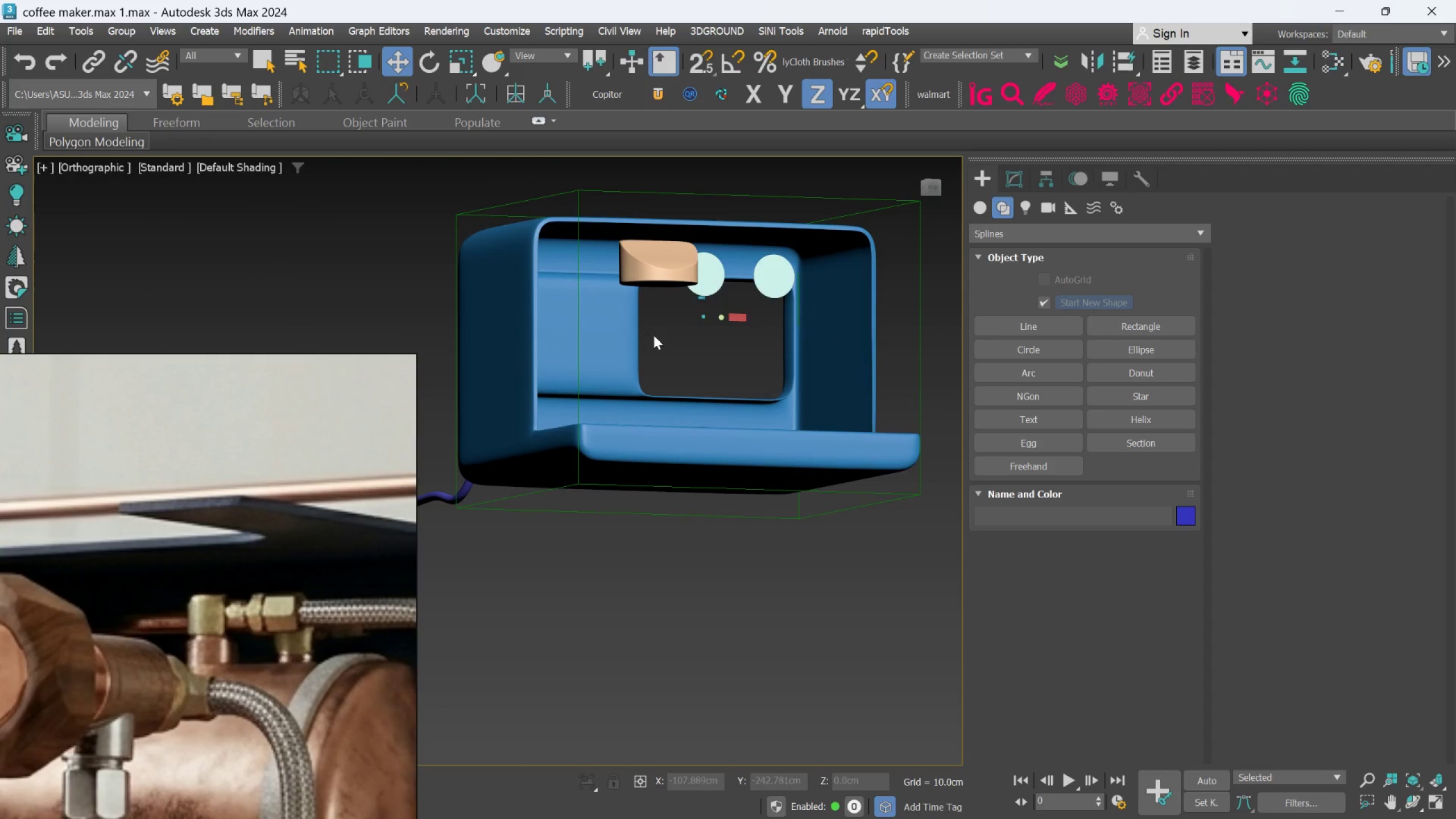 
scroll: coordinate [727, 317], scroll_direction: up, amount: 6.0
 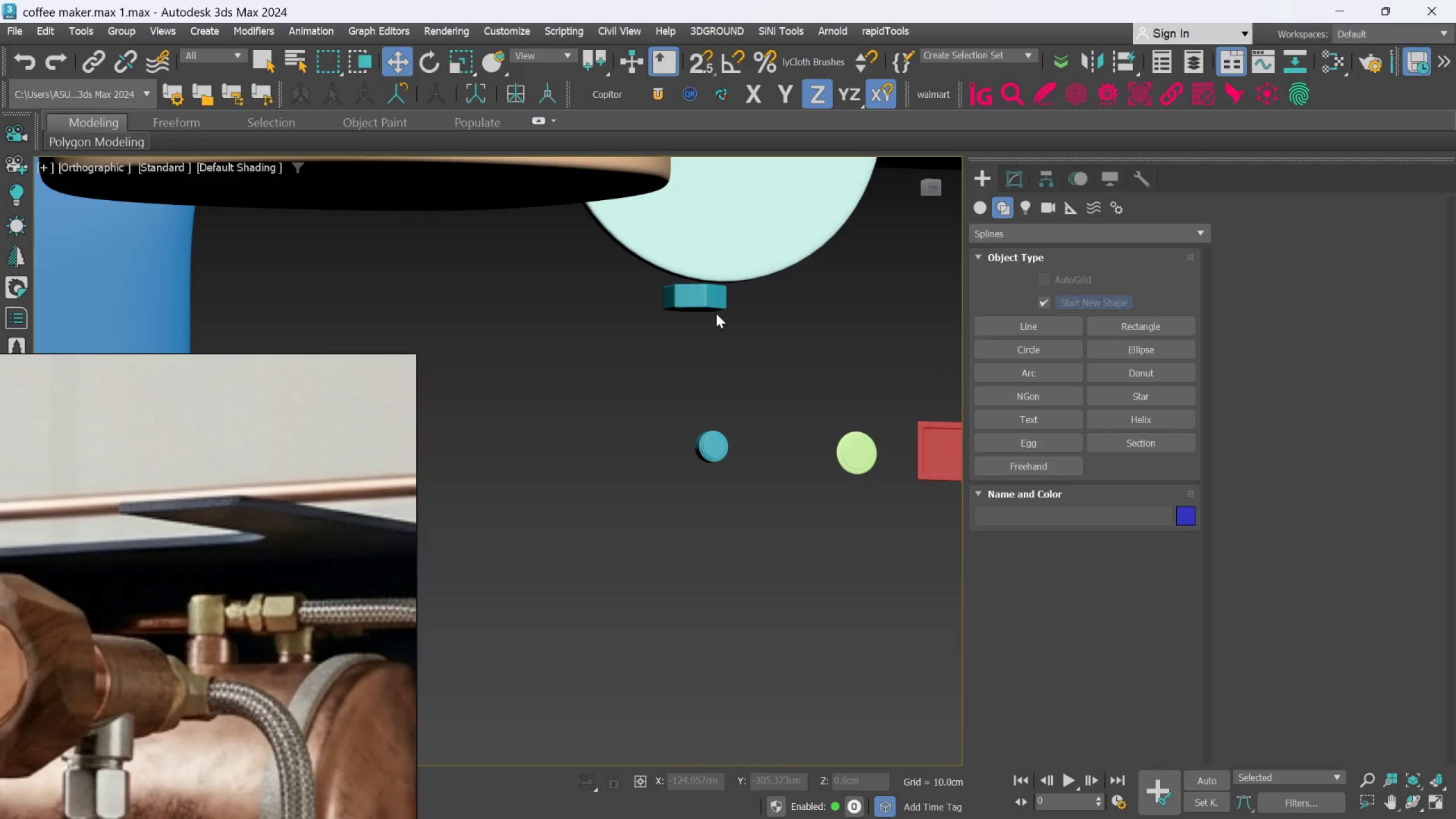 
key(Control+Z)
 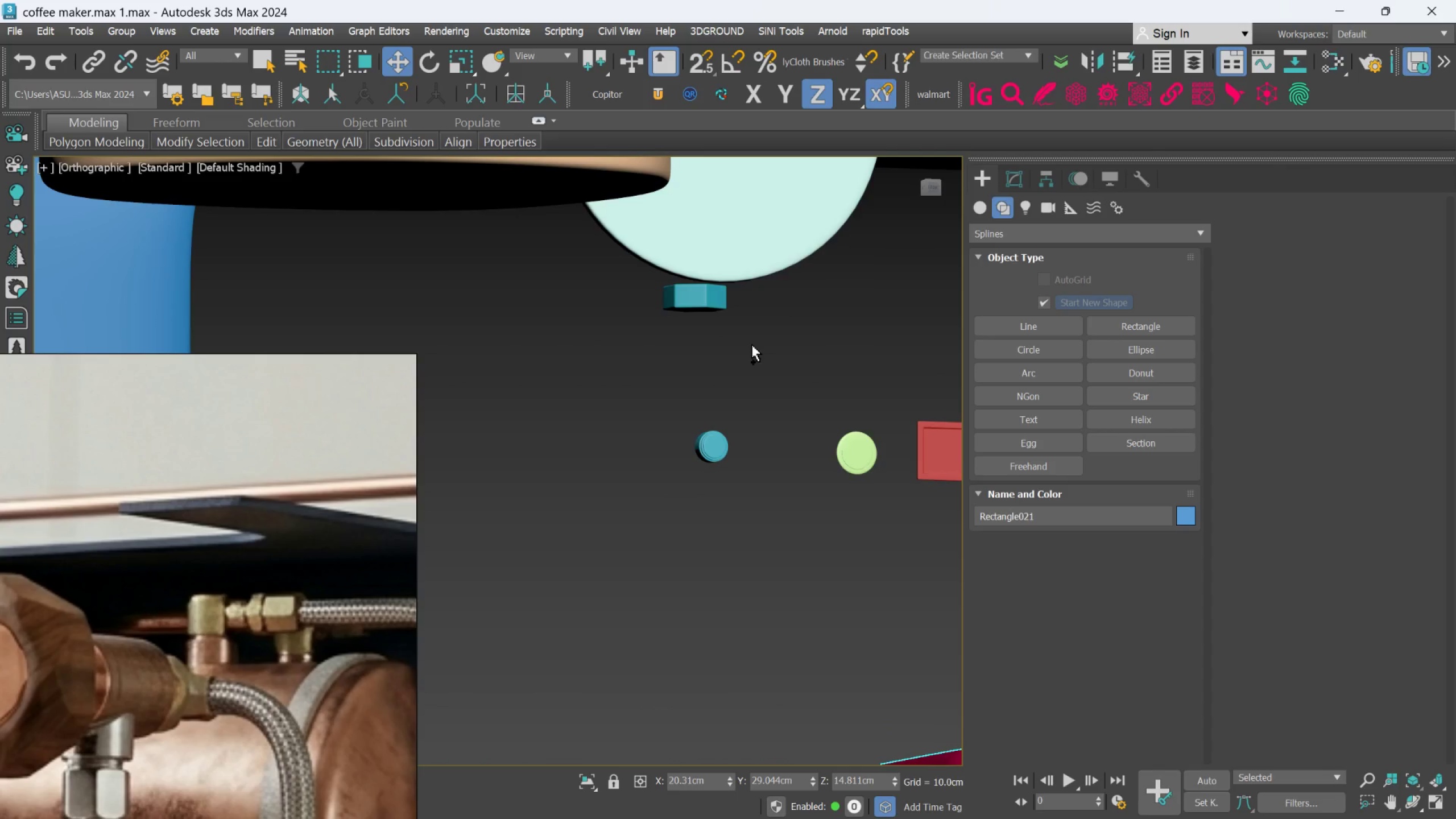 
key(Control+Z)
 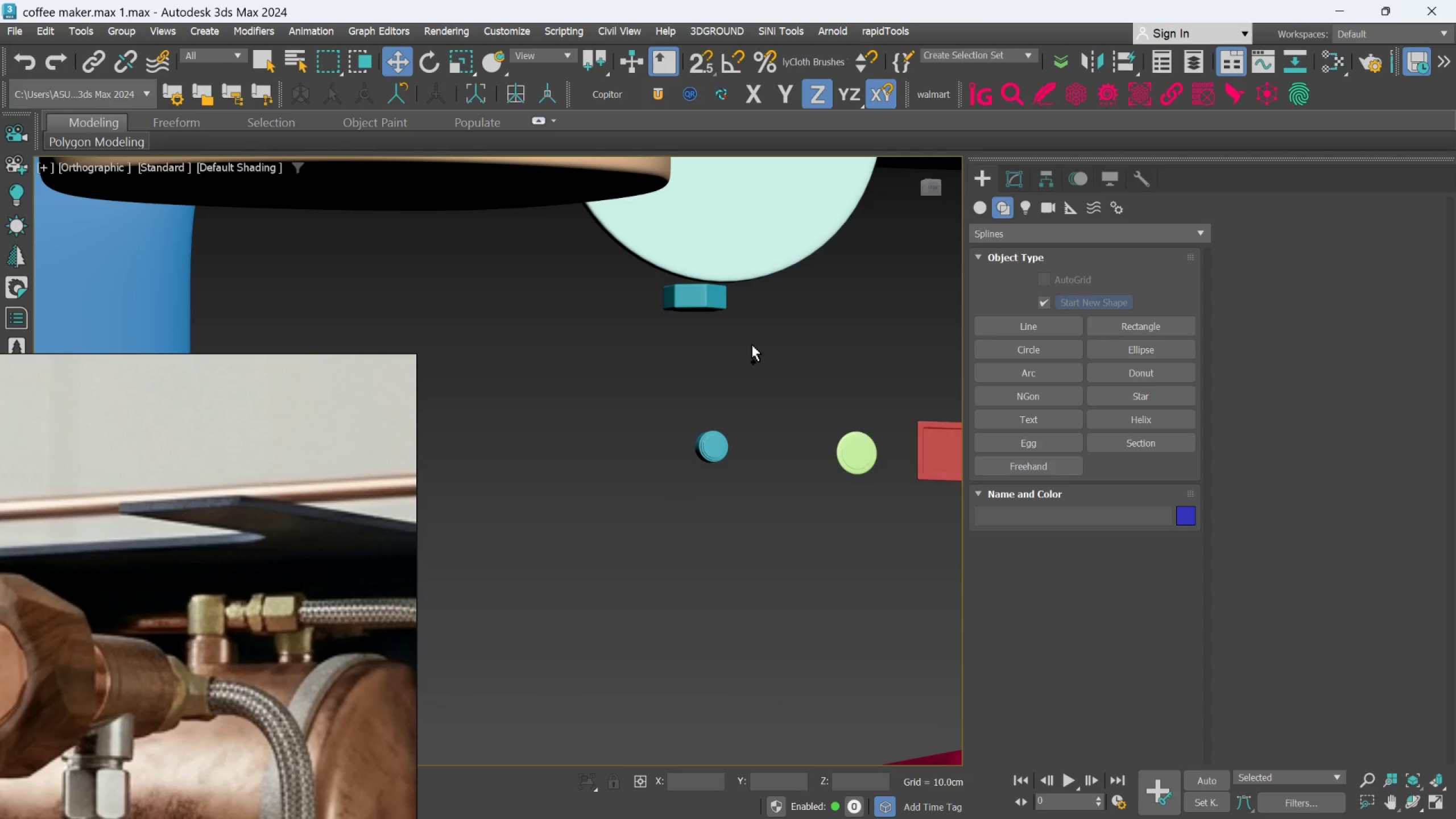 
key(Control+Z)
 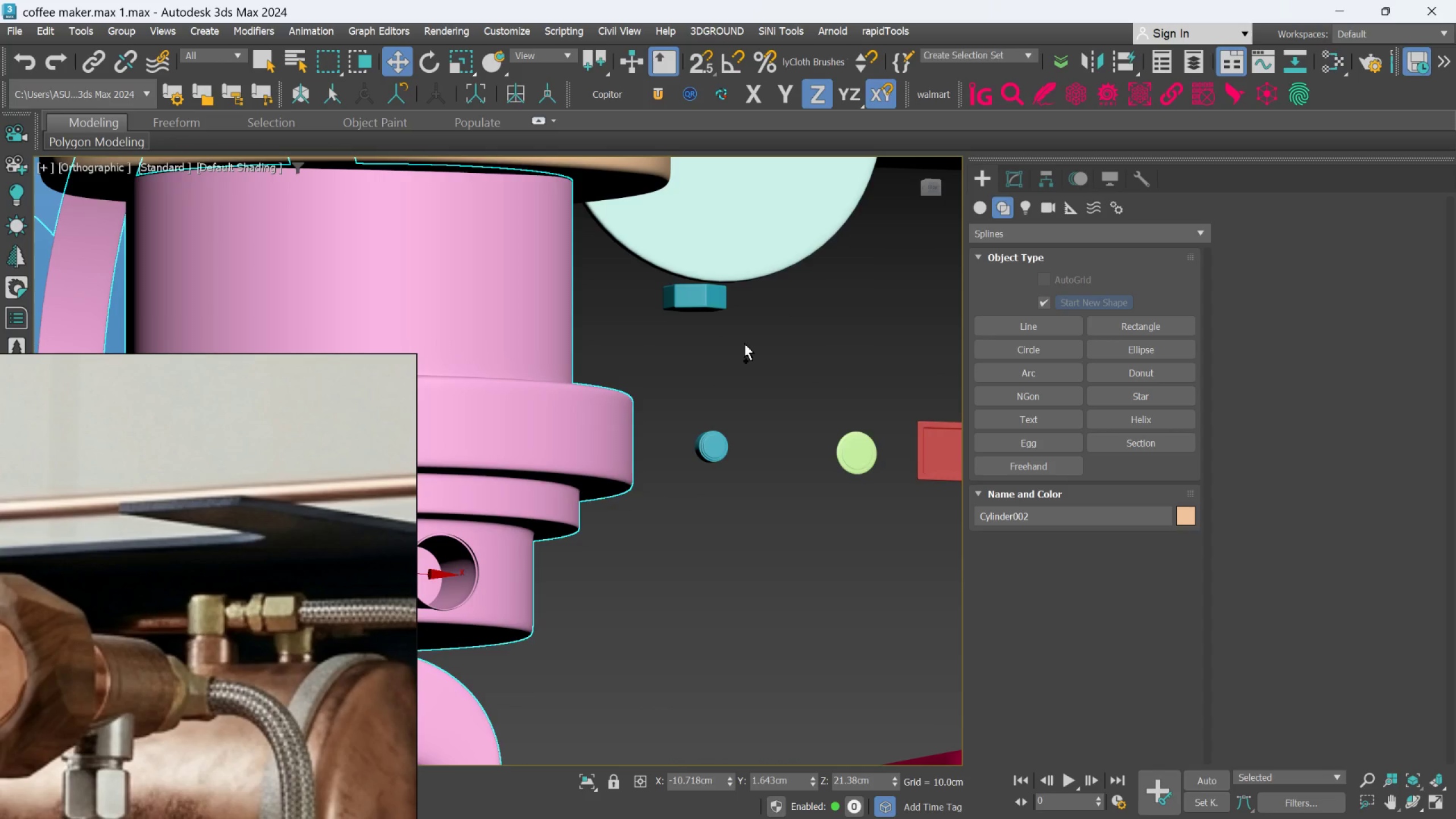 
key(Control+Z)
 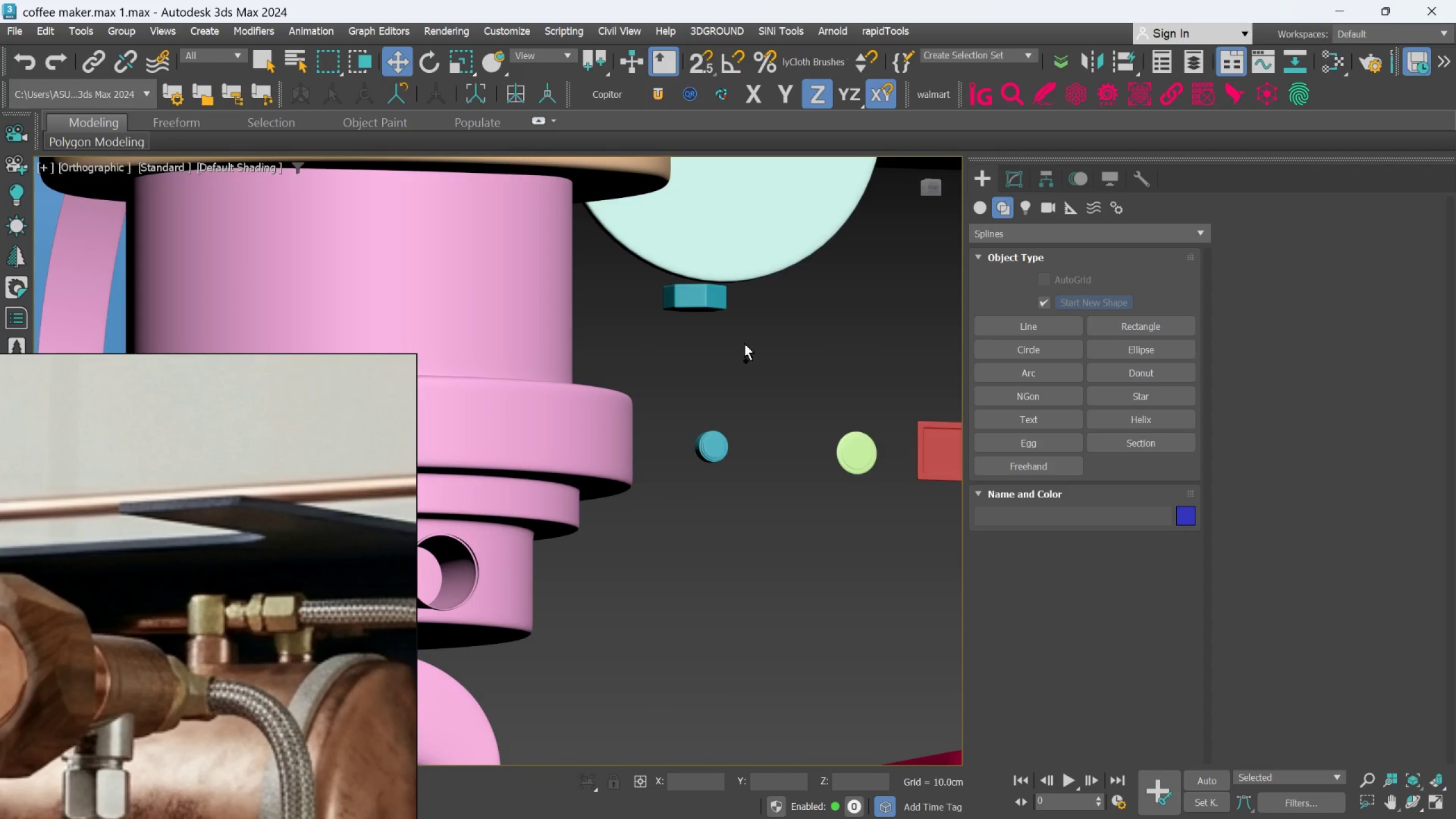 
key(Control+Z)
 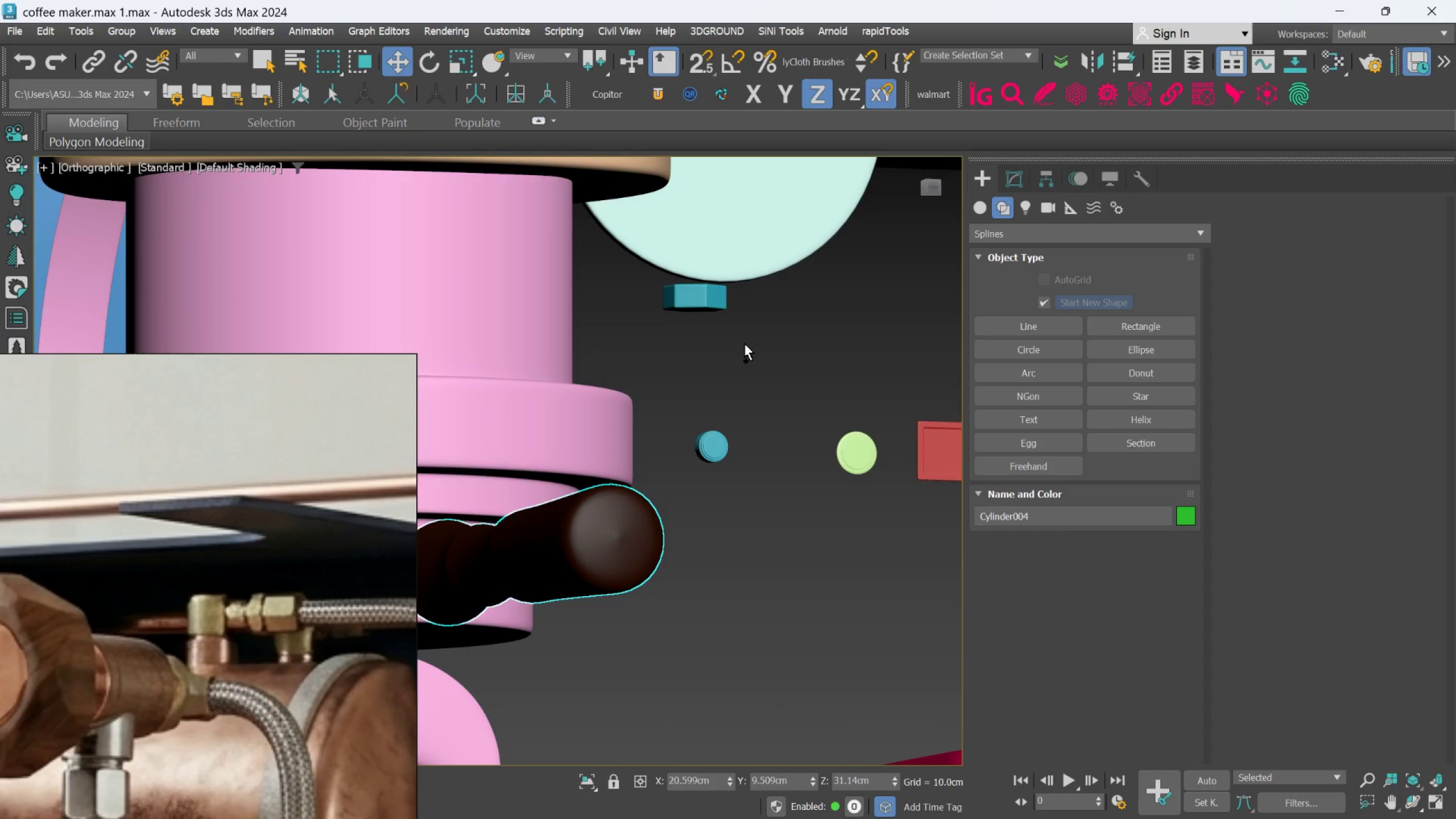 
key(Control+Z)
 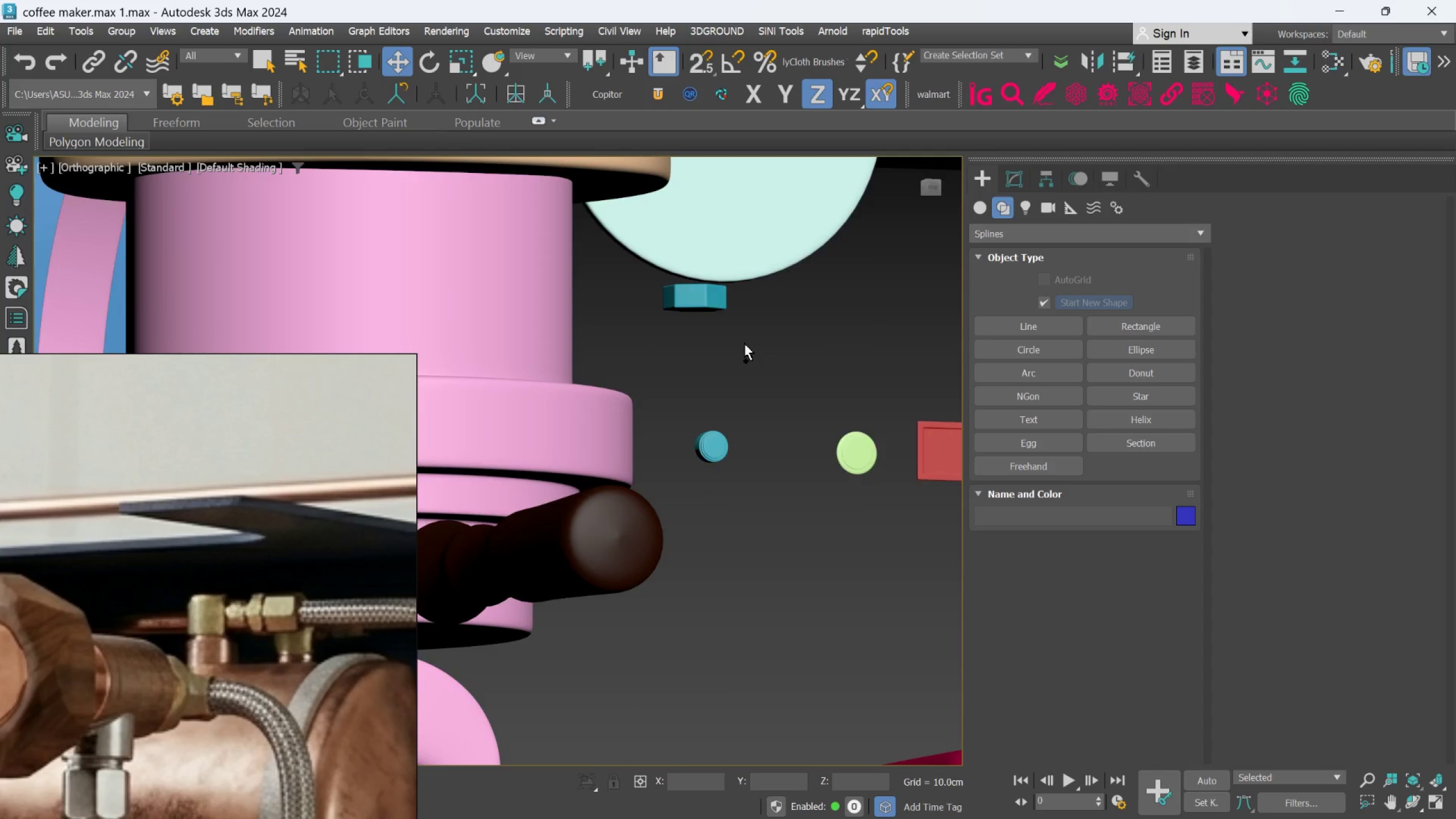 
key(Control+Z)
 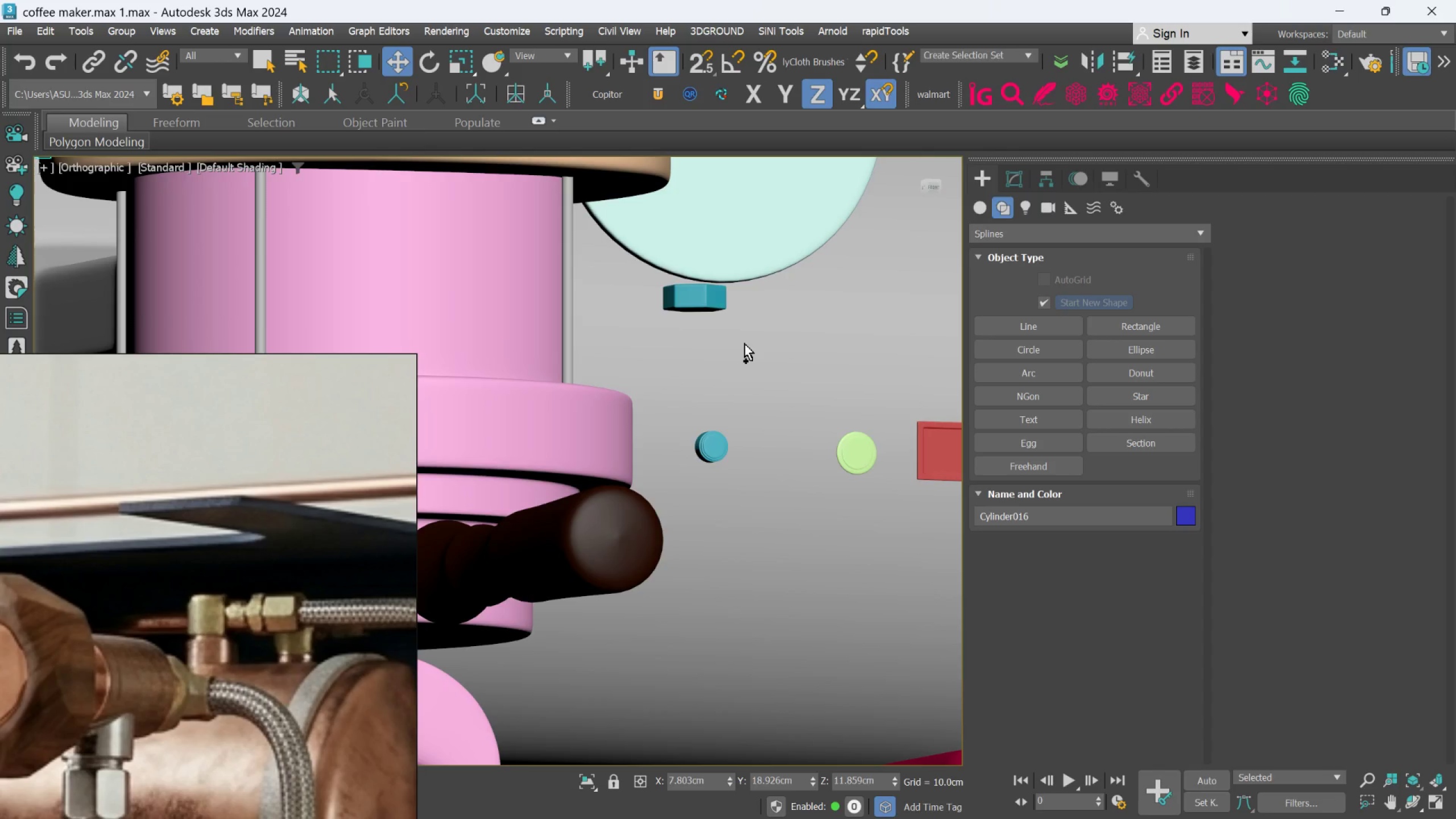 
key(Control+Z)
 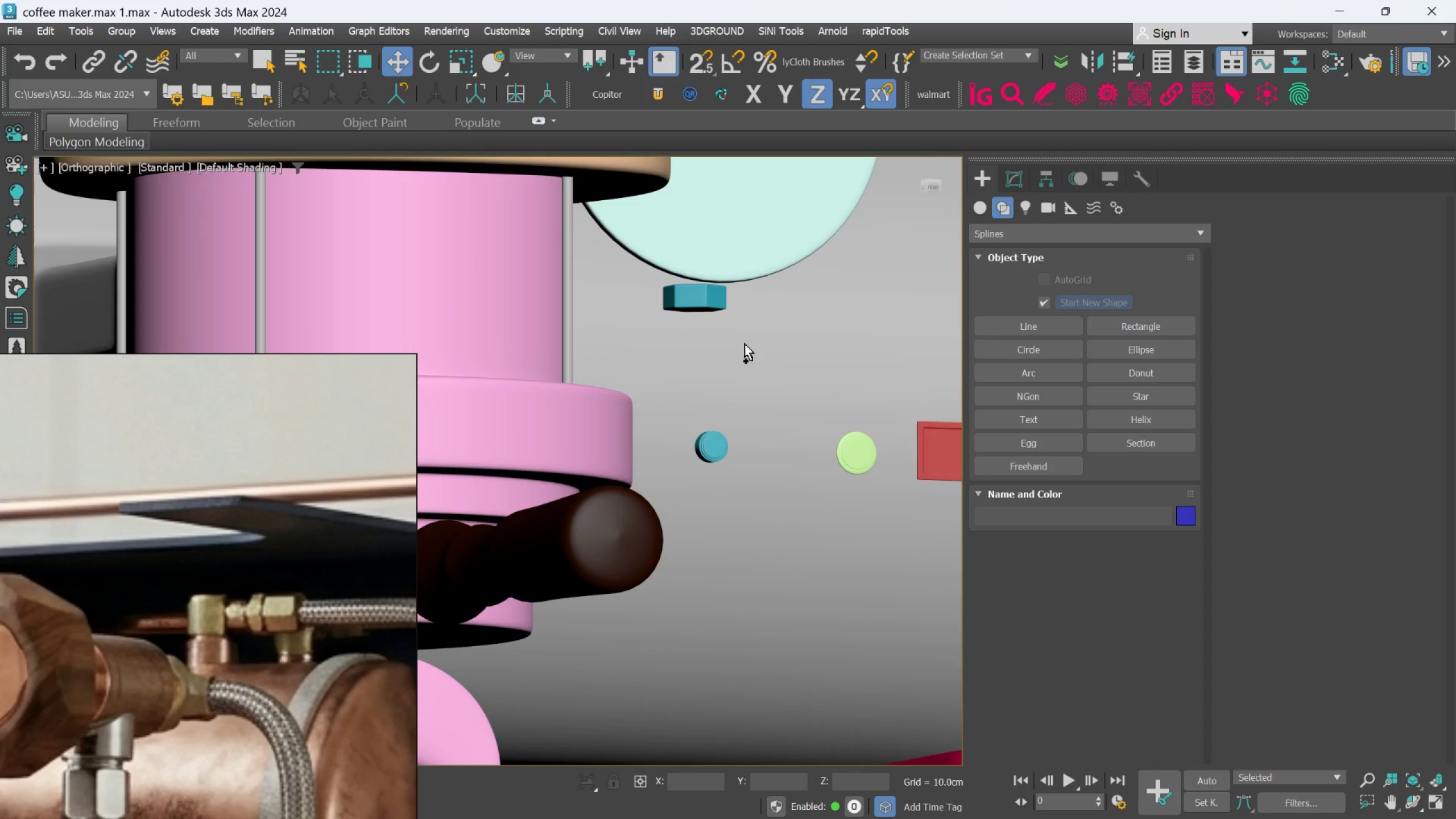 
key(Control+Z)
 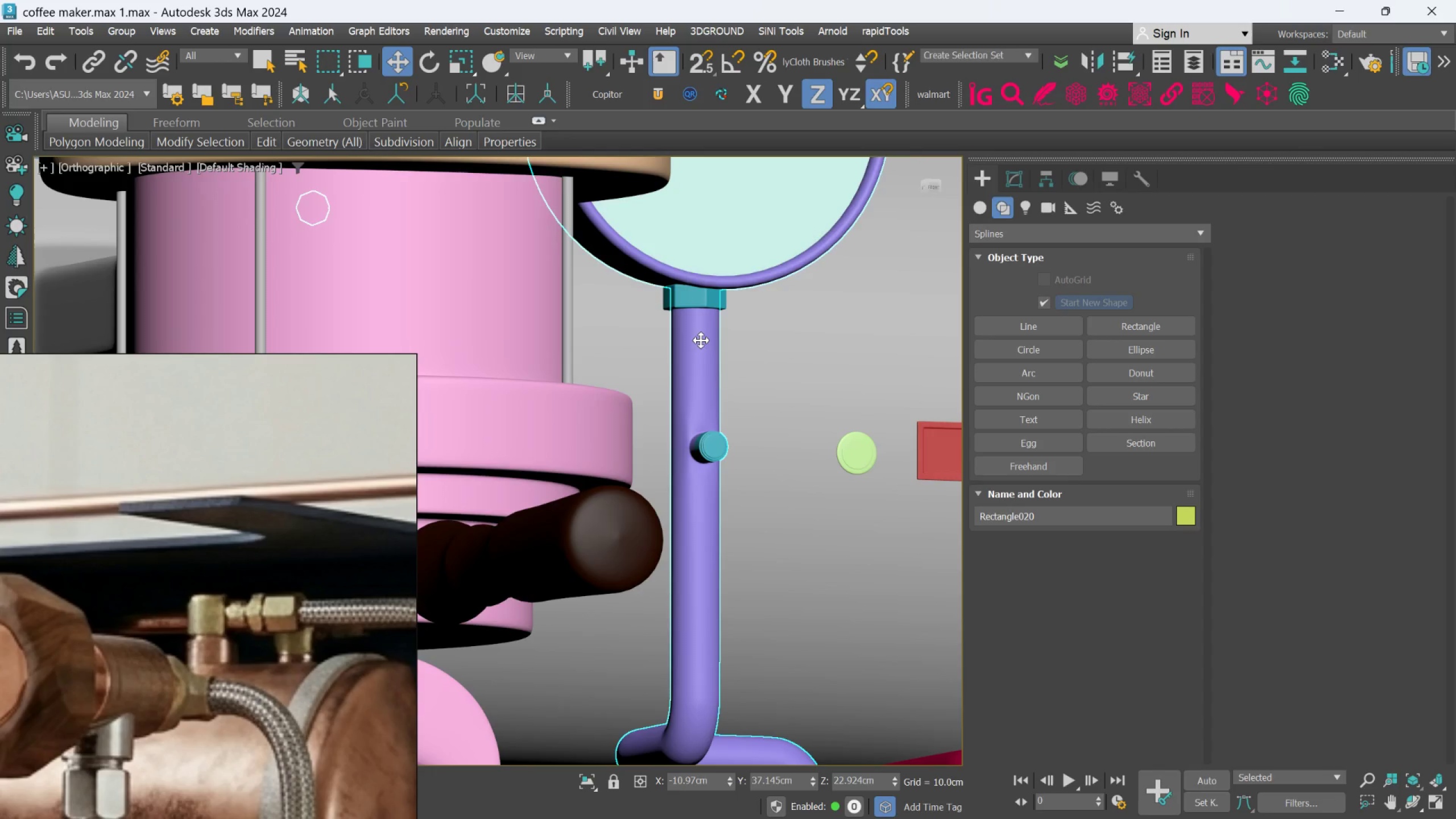 
scroll: coordinate [313, 617], scroll_direction: down, amount: 6.0
 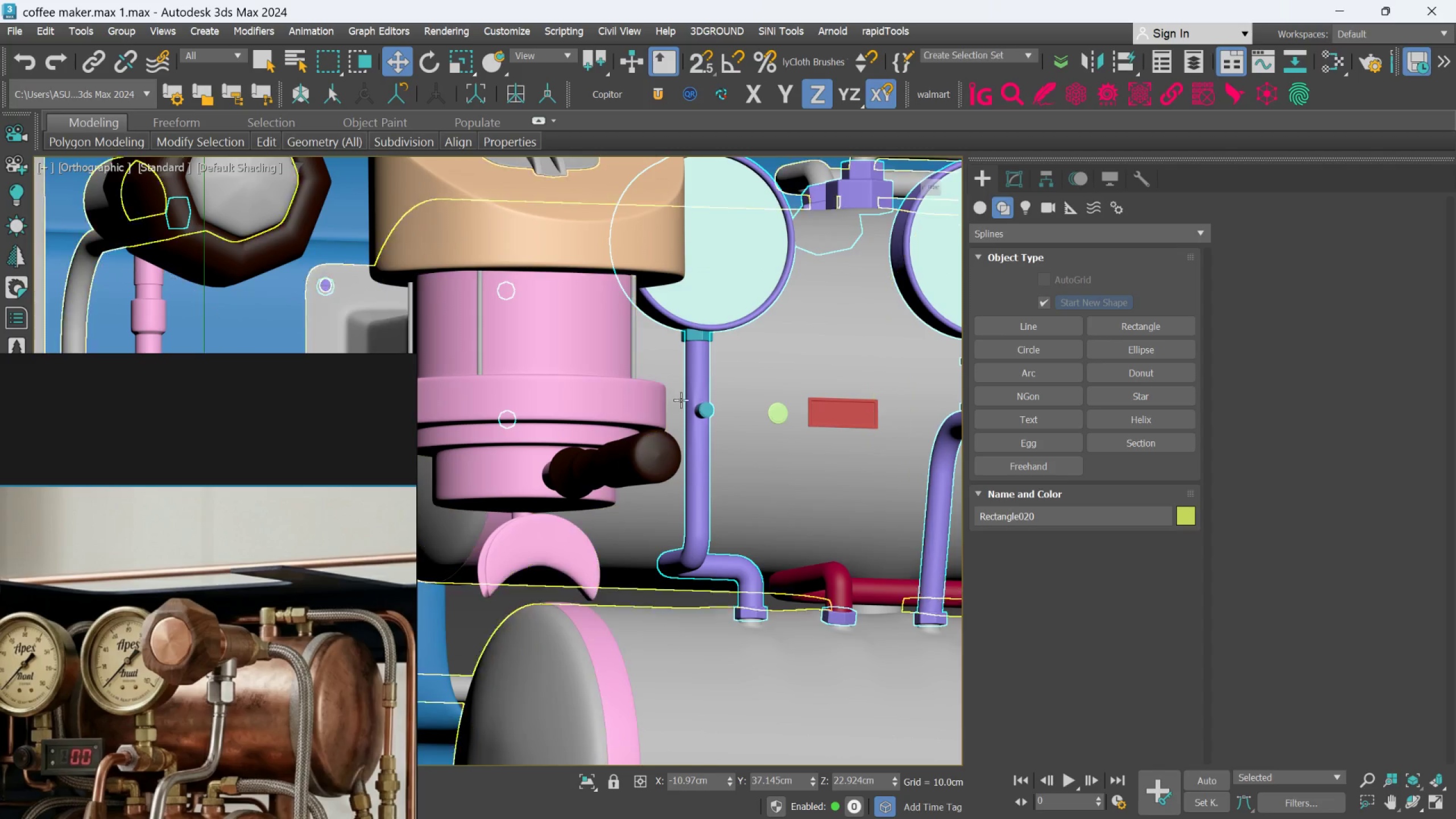 
wait(6.51)
 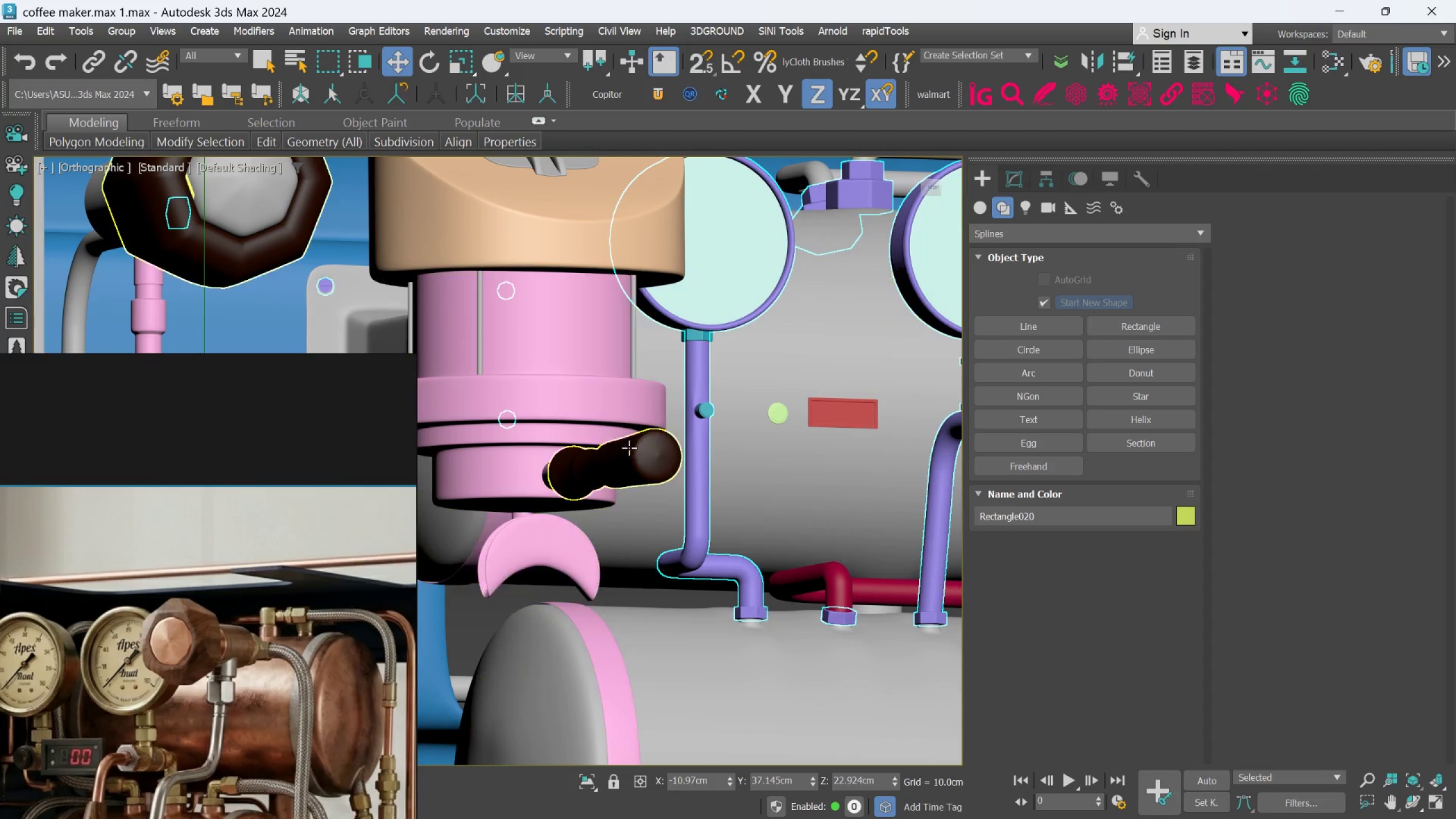 
left_click([704, 337])
 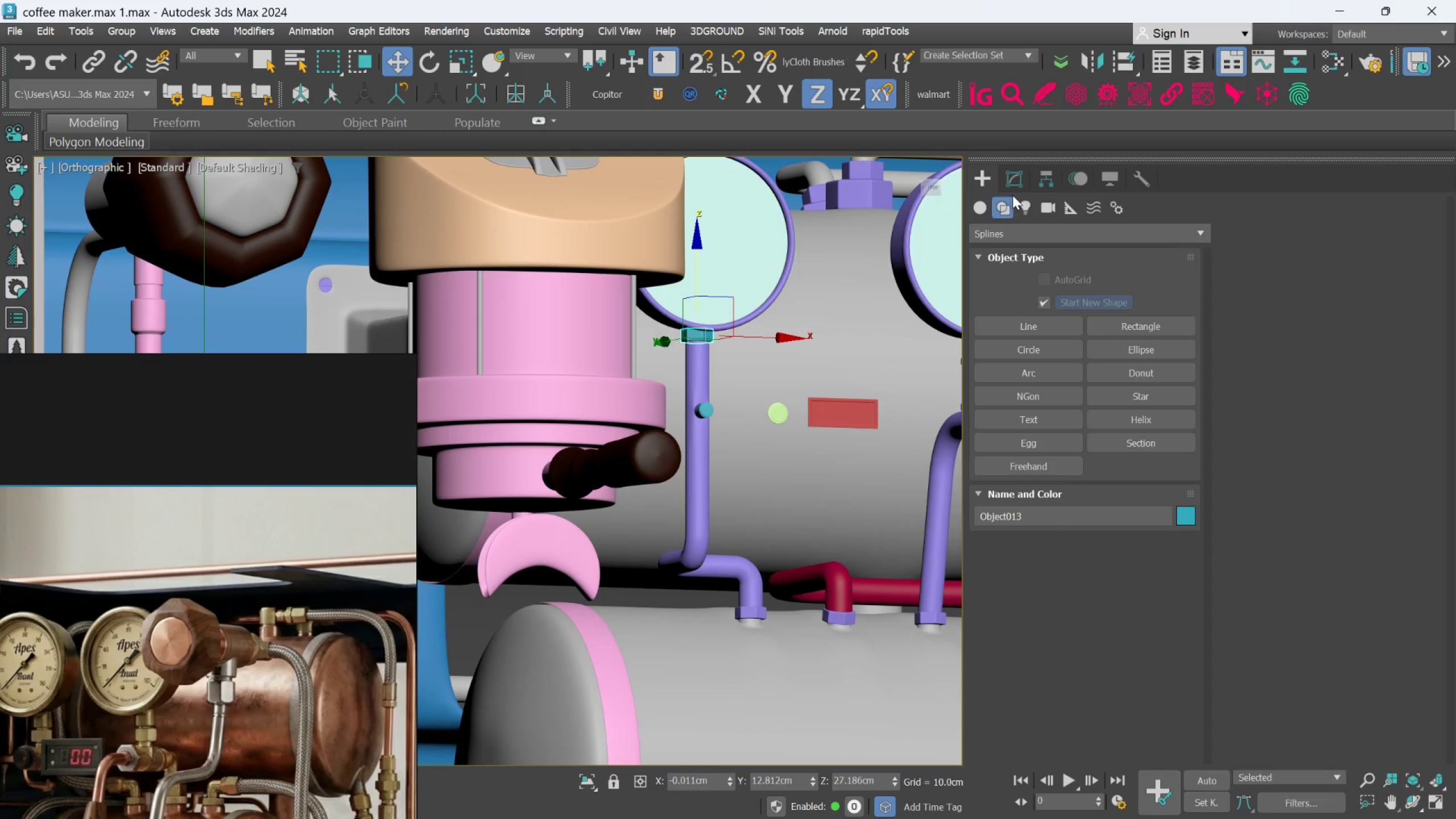 
left_click([1012, 181])
 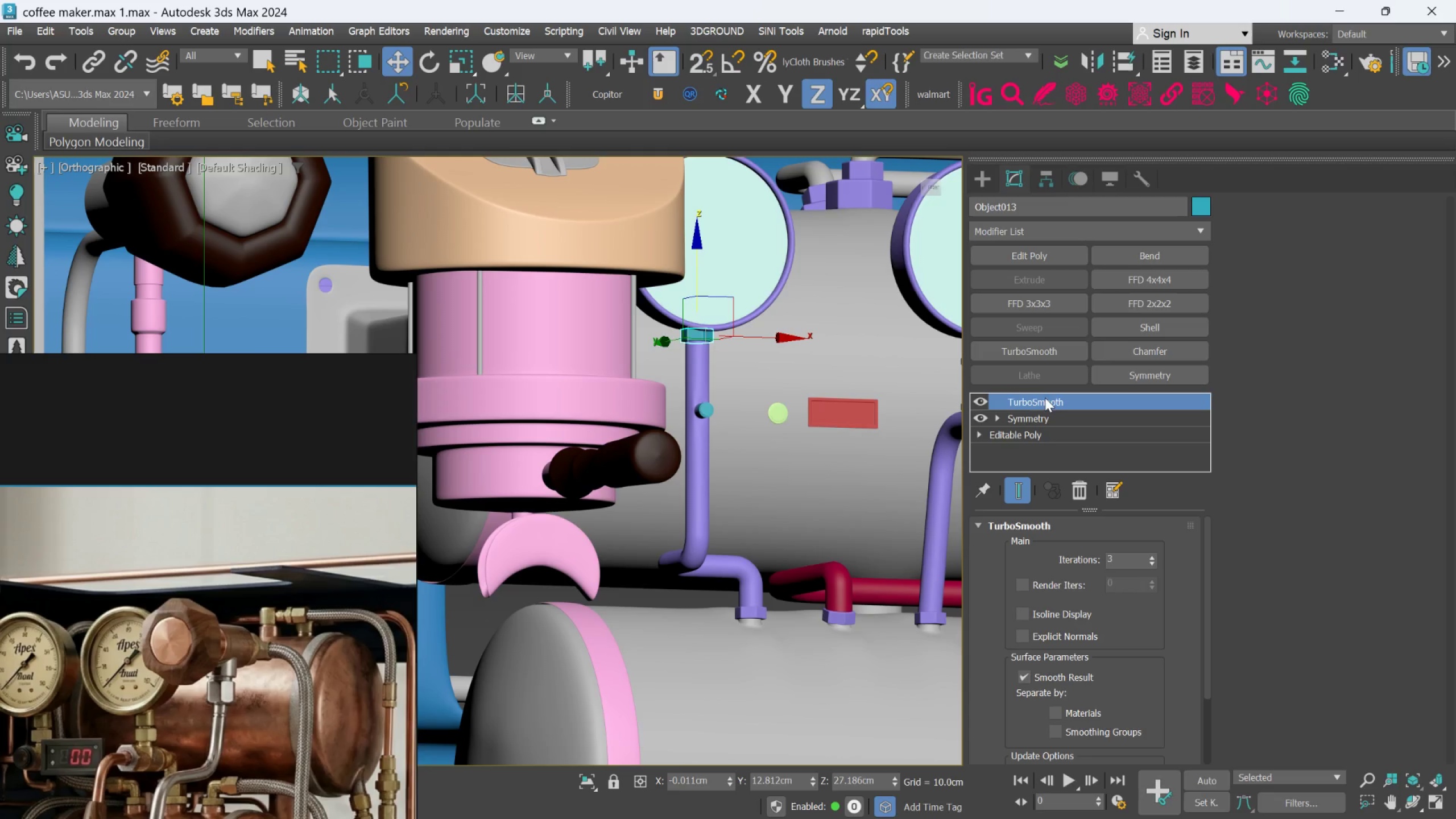 
right_click([1044, 404])
 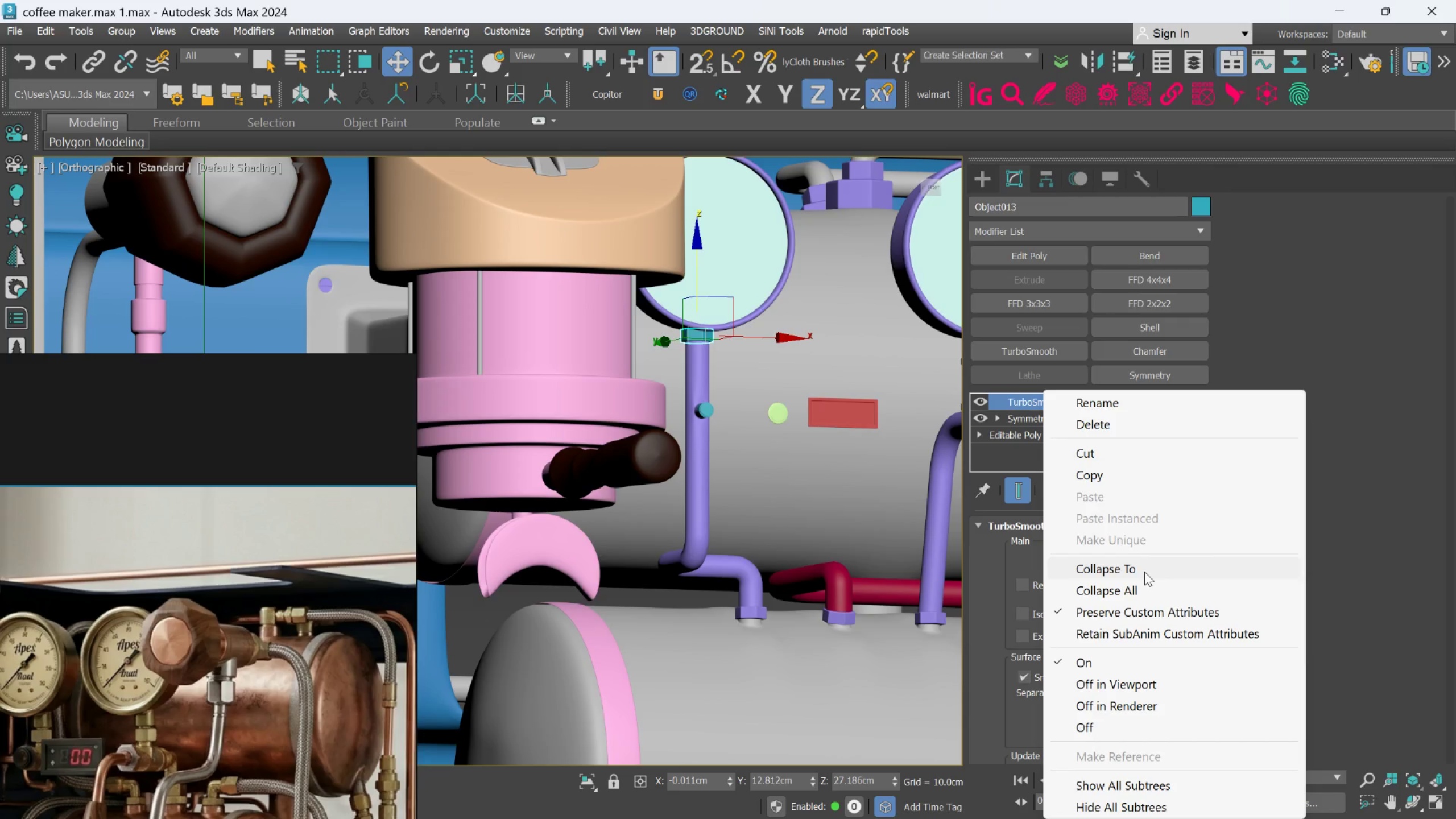 
left_click([1144, 571])
 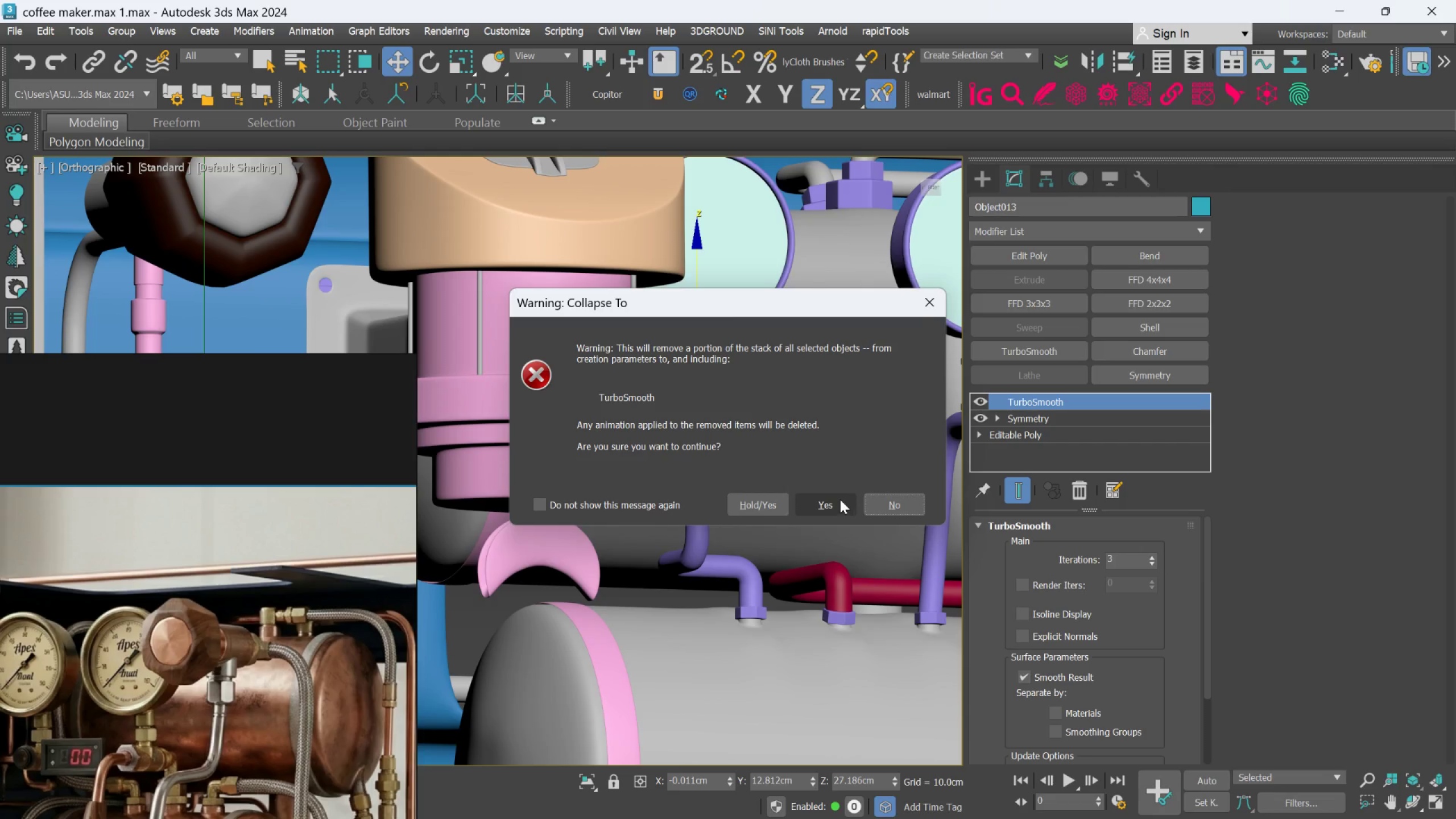 
left_click([840, 499])
 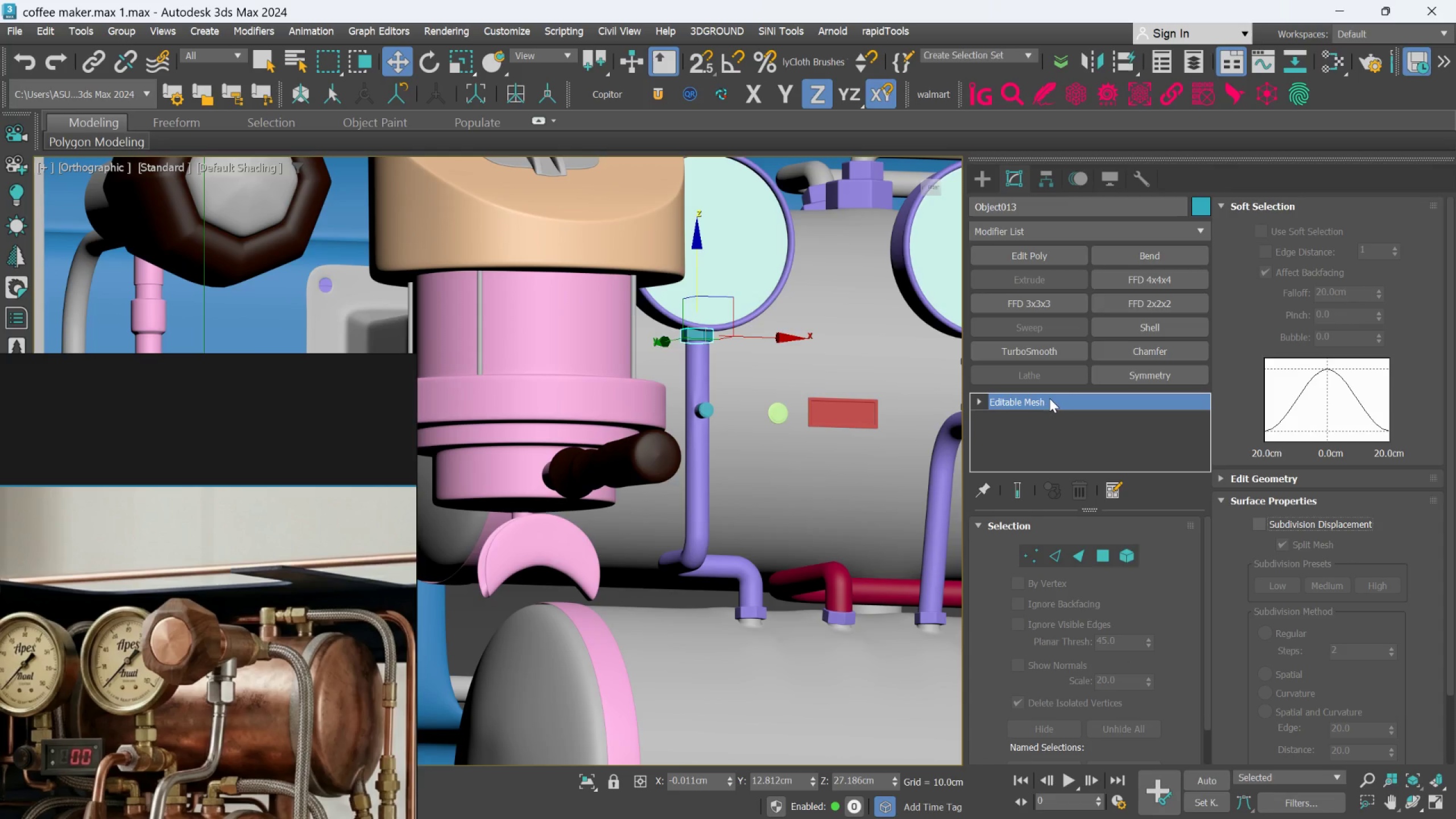 
right_click([1049, 398])
 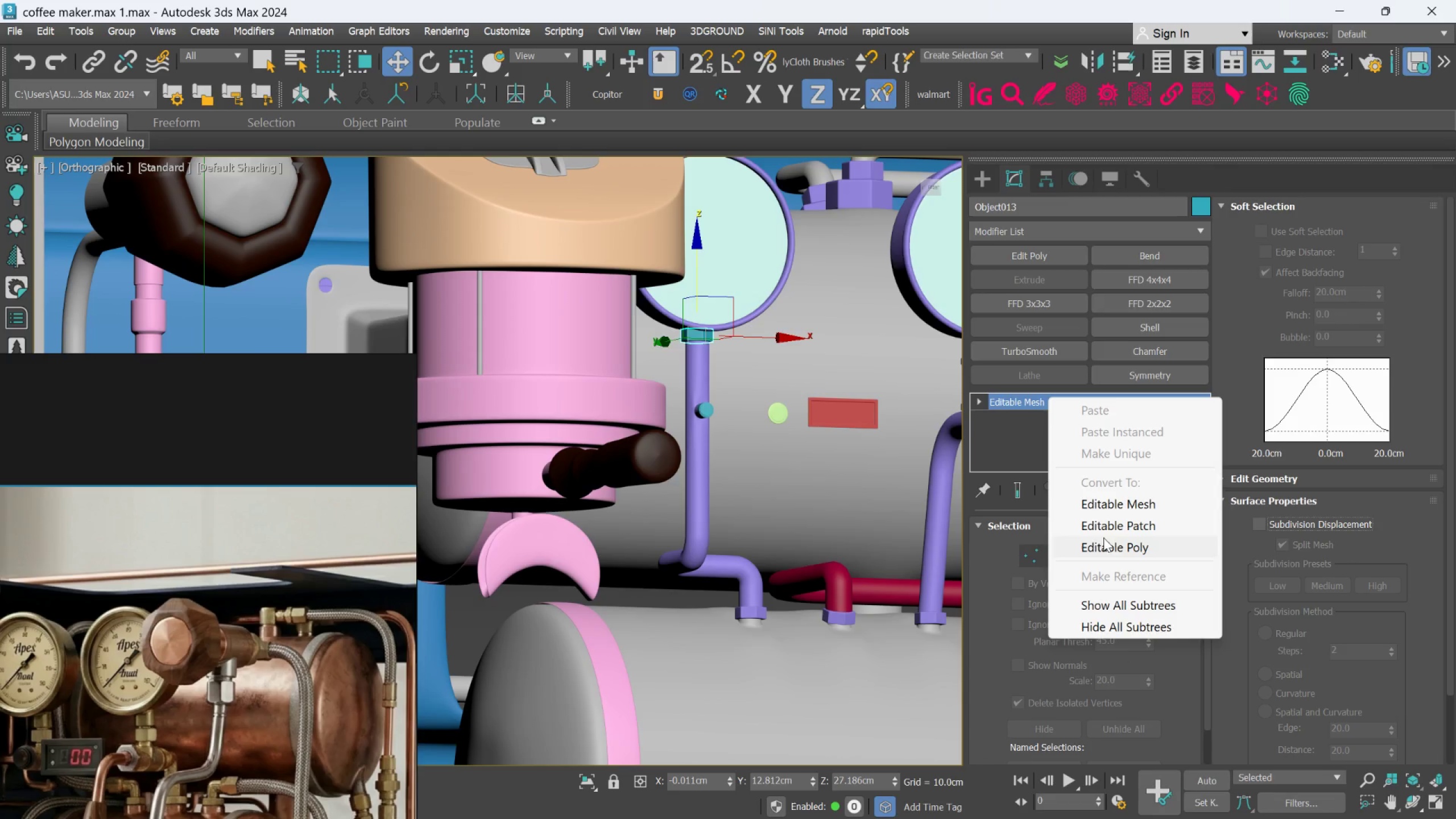 
left_click([1102, 548])
 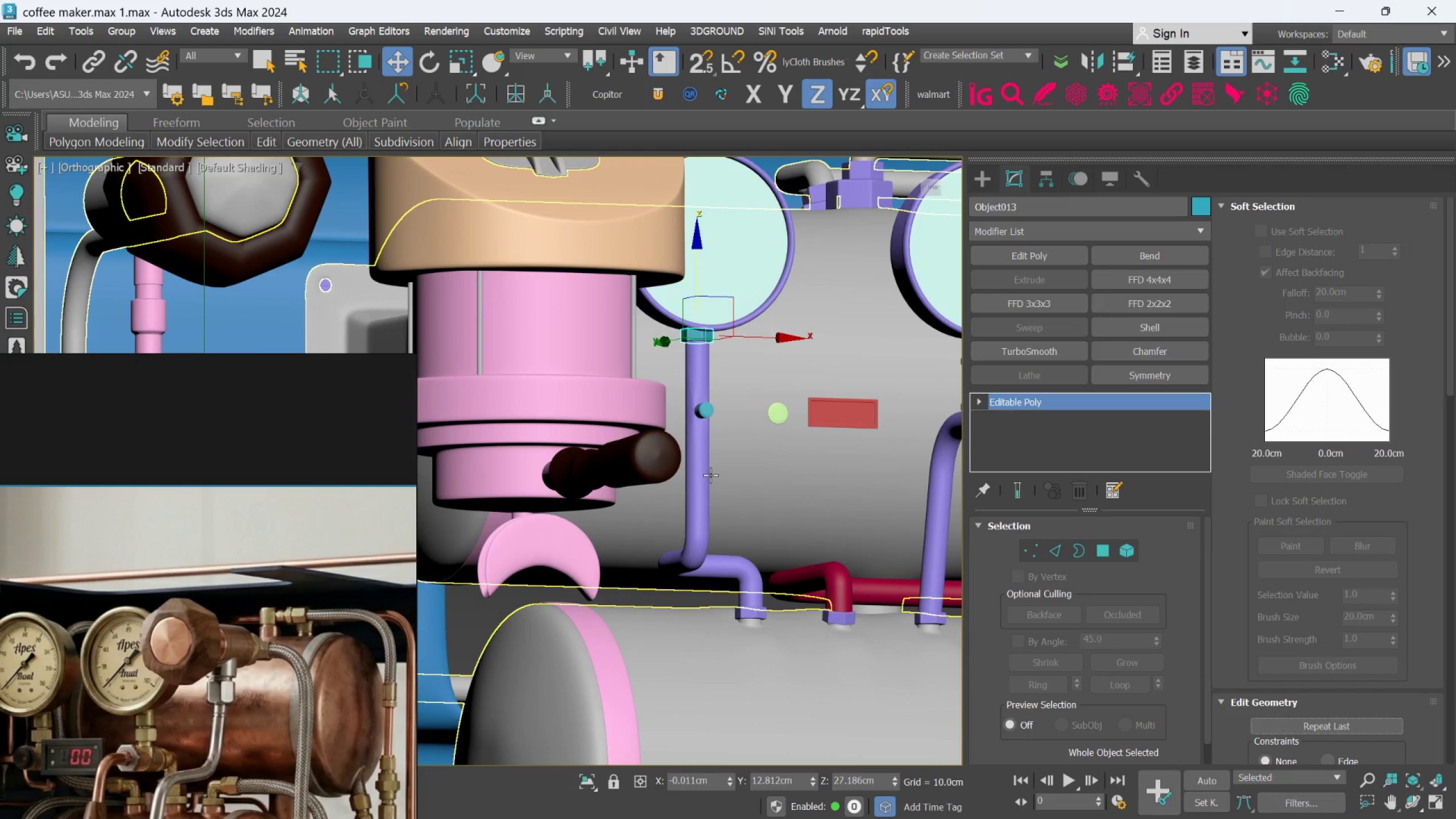 
left_click([707, 478])
 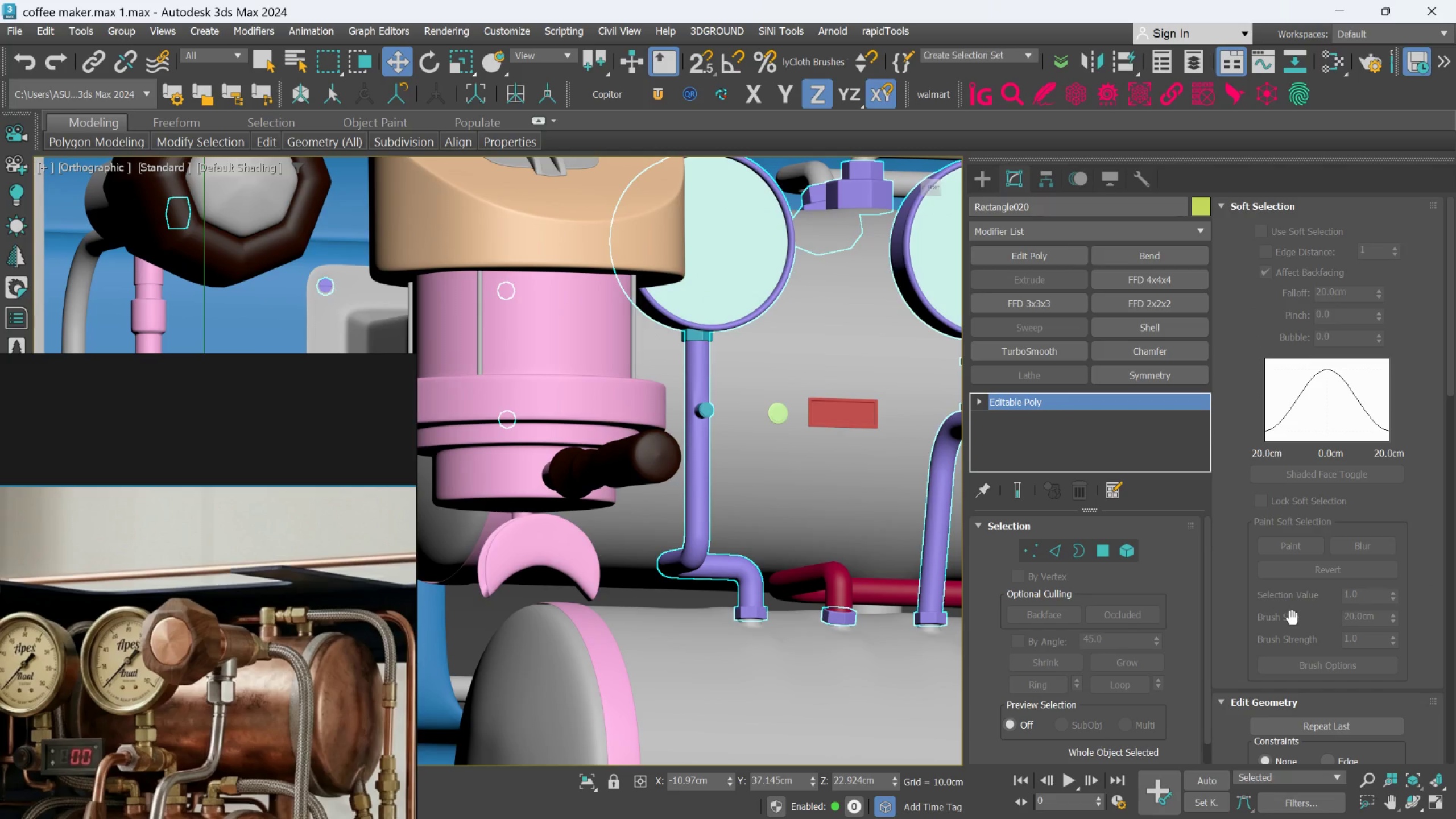 
scroll: coordinate [1289, 712], scroll_direction: down, amount: 18.0
 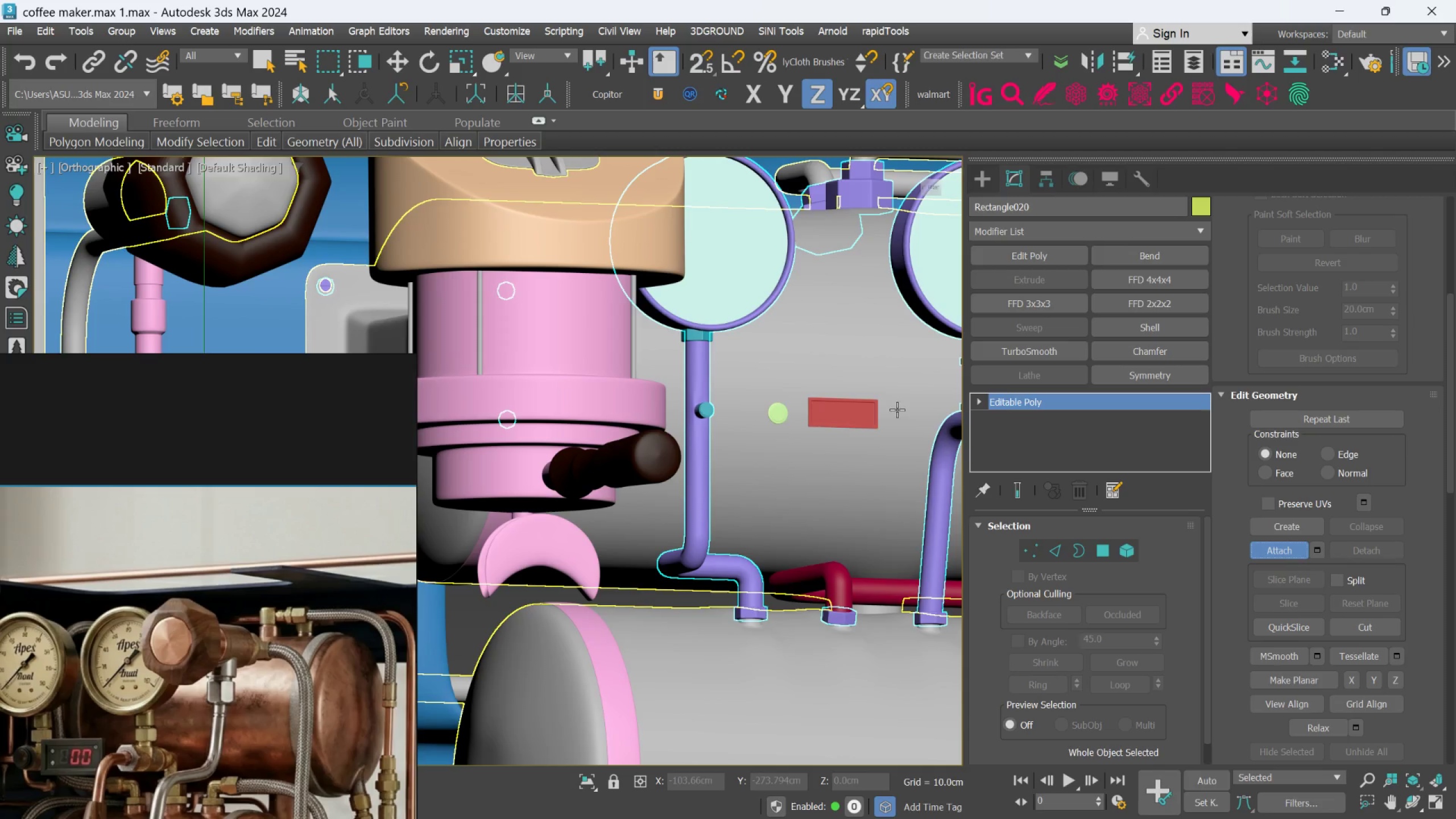 
scroll: coordinate [725, 346], scroll_direction: up, amount: 2.0
 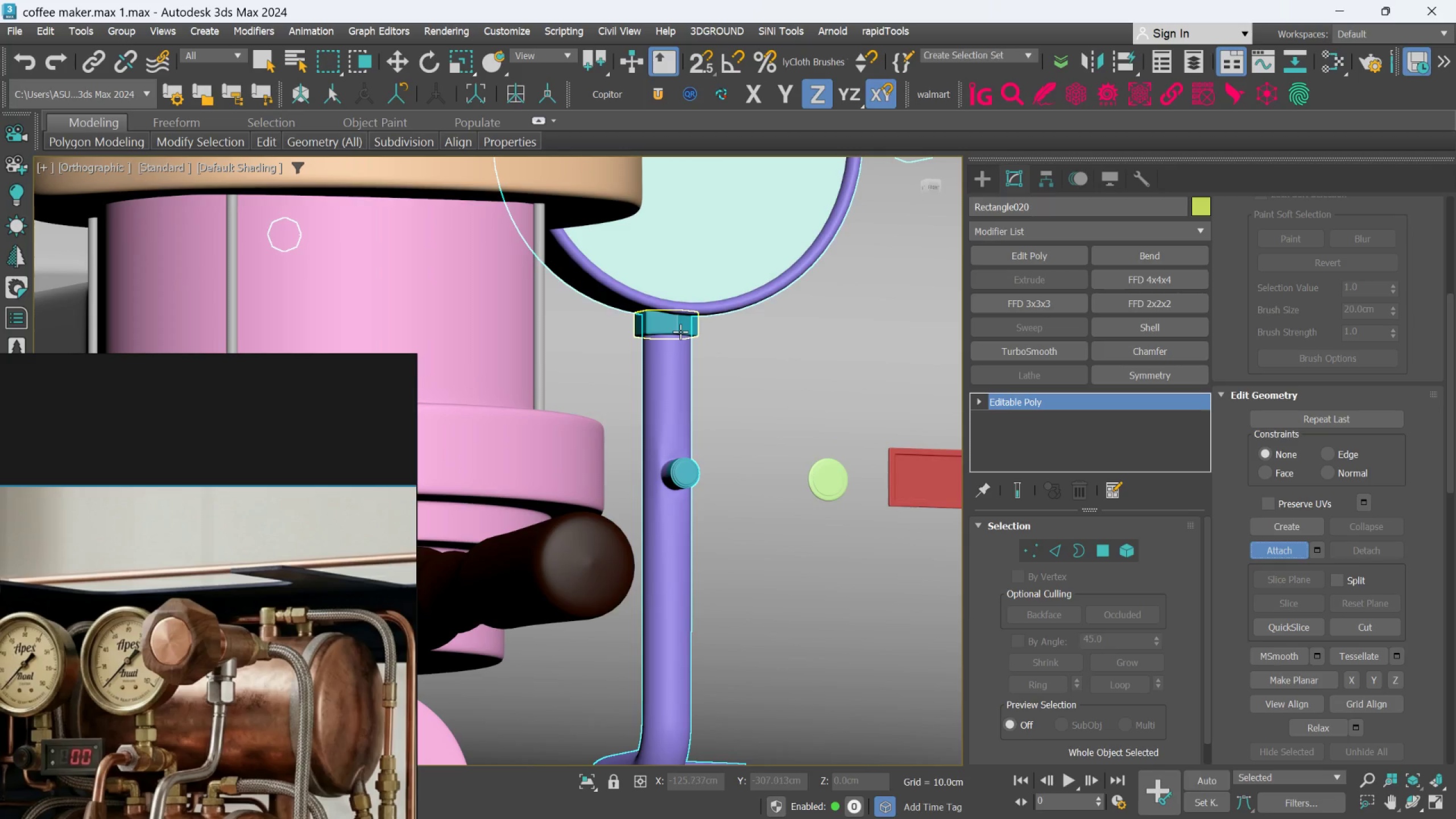 
left_click([680, 332])
 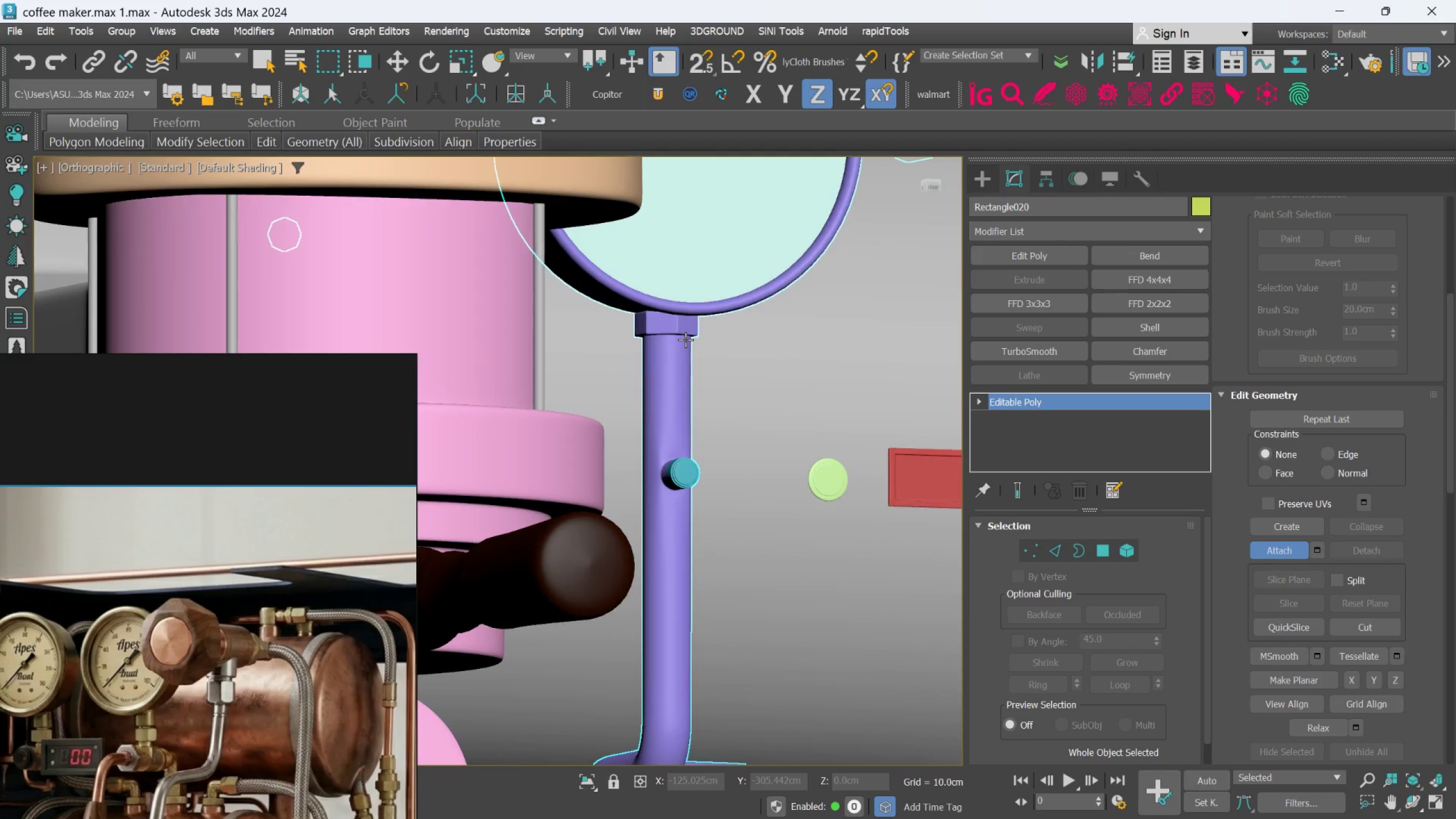 
hold_key(key=AltLeft, duration=2.88)
 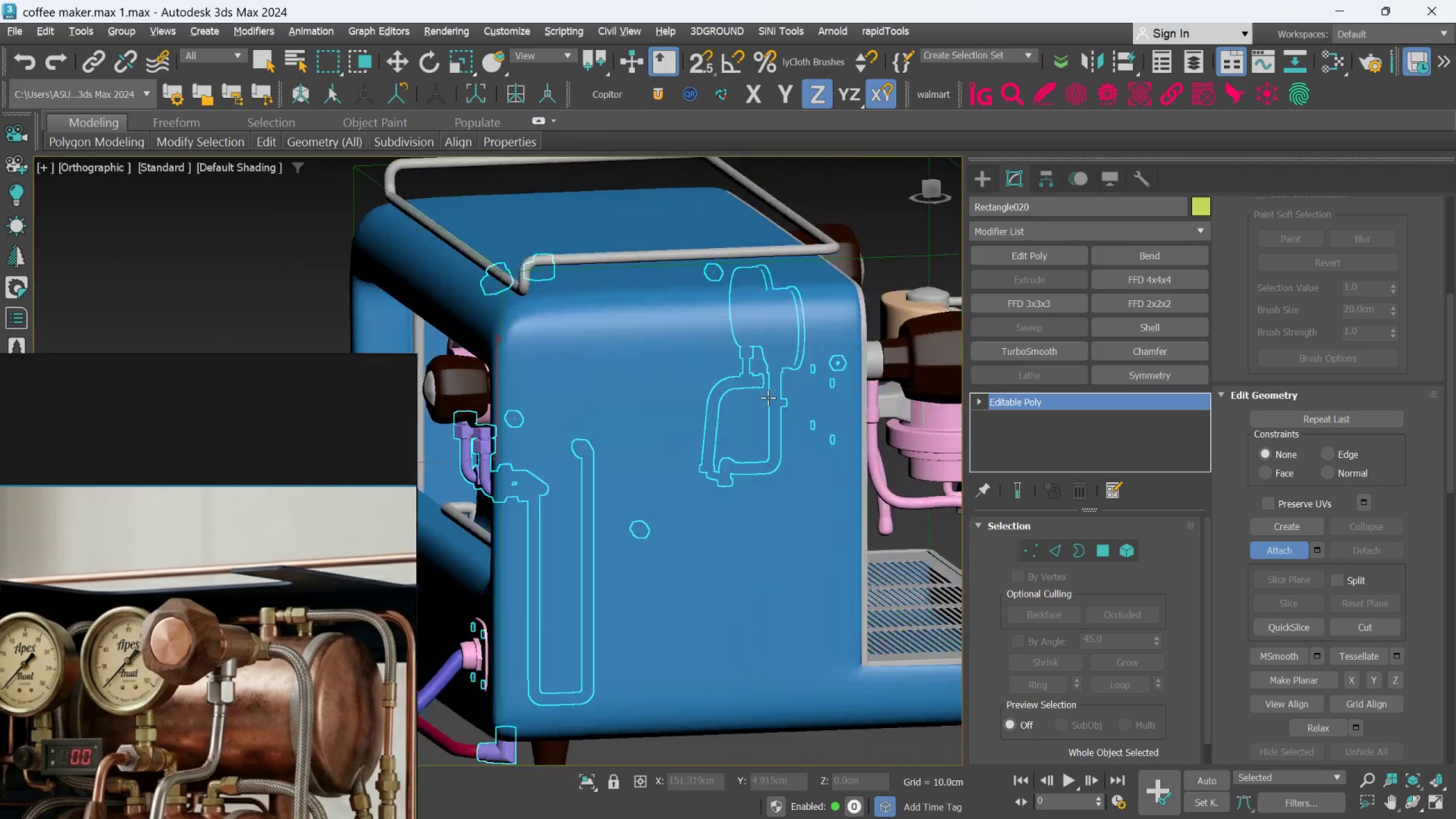 
scroll: coordinate [671, 383], scroll_direction: down, amount: 5.0
 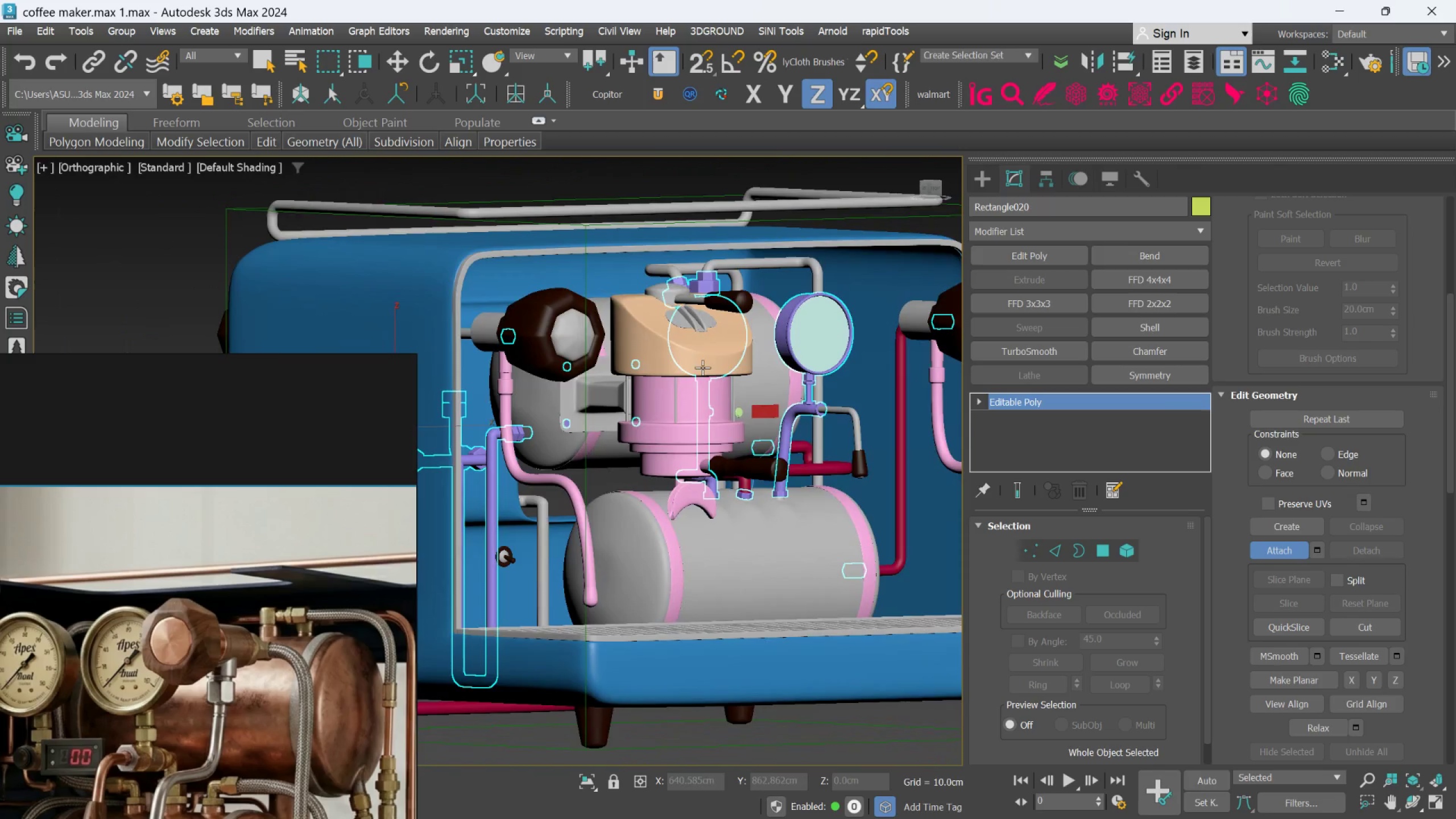 
hold_key(key=AltLeft, duration=1.16)
 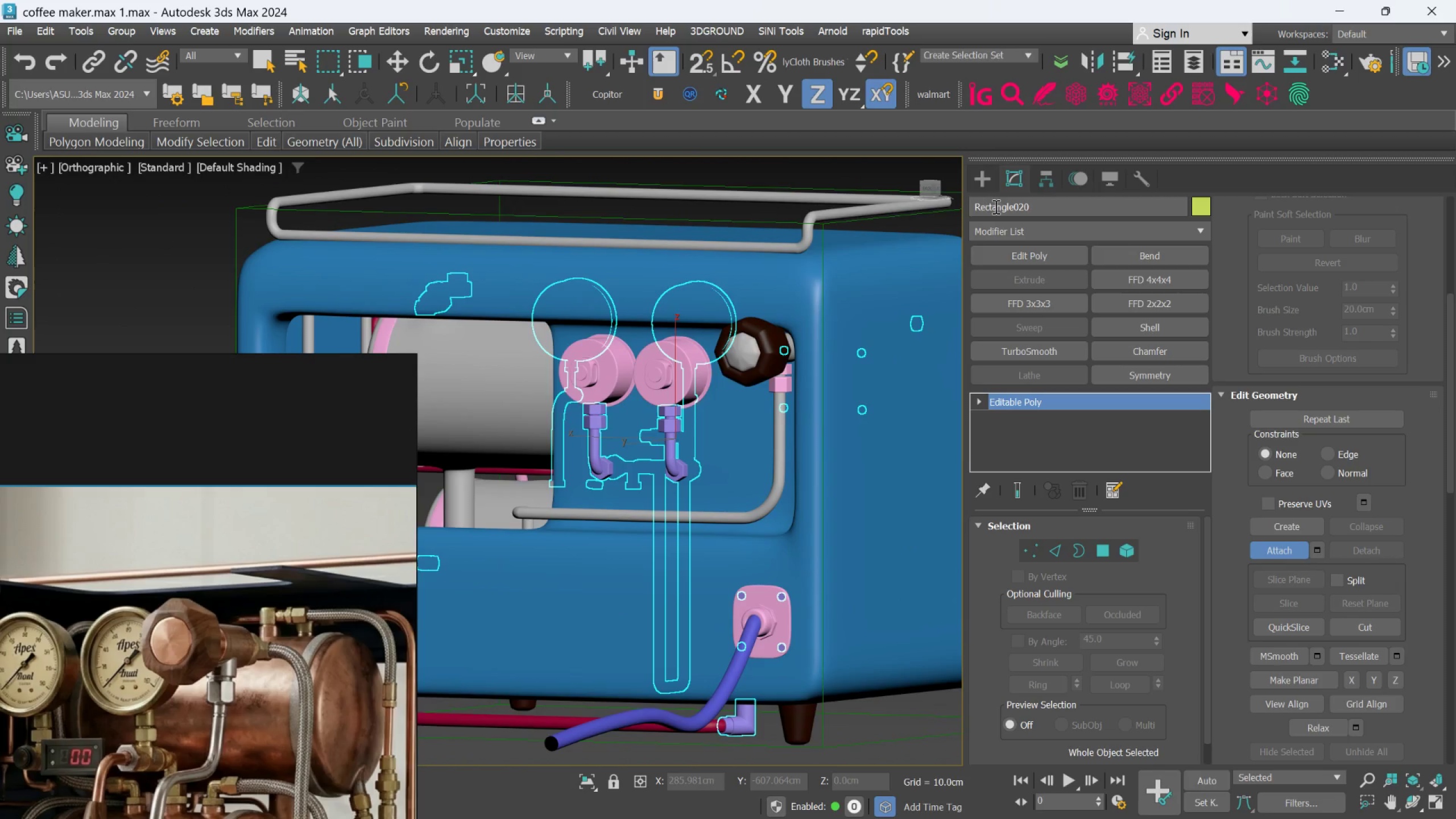 
left_click([990, 180])
 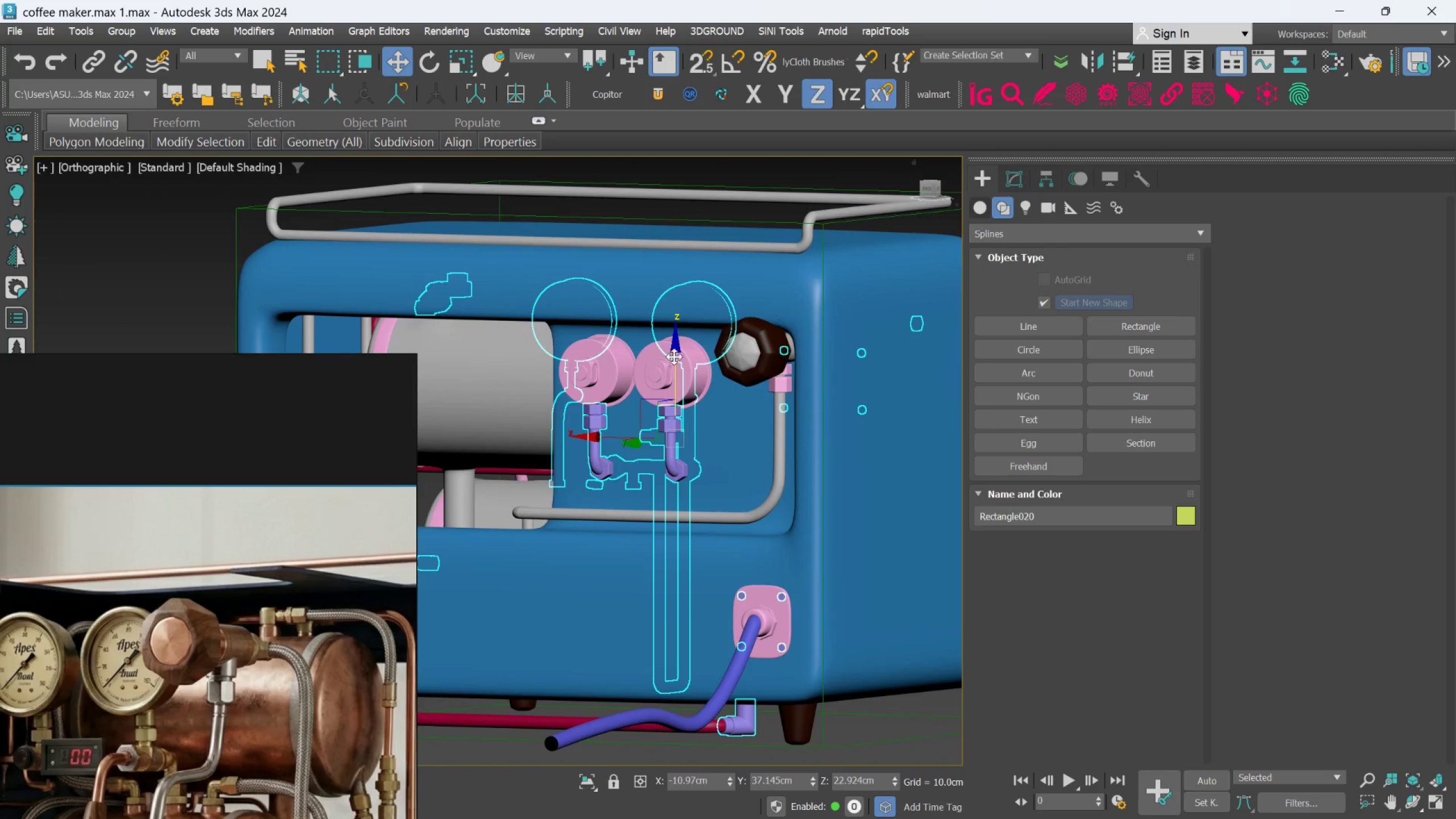 
hold_key(key=AltLeft, duration=0.42)
 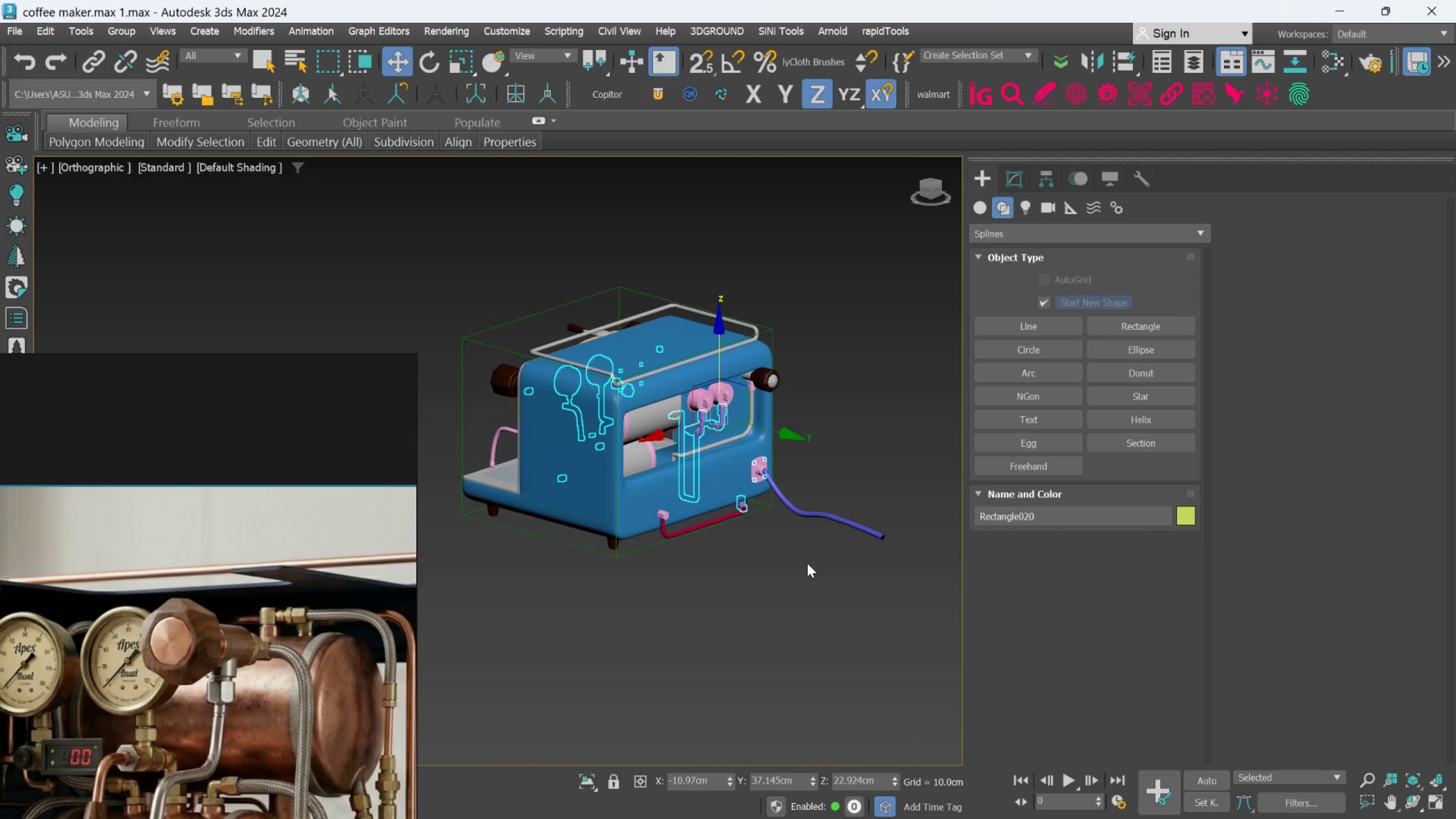 
scroll: coordinate [666, 412], scroll_direction: down, amount: 3.0
 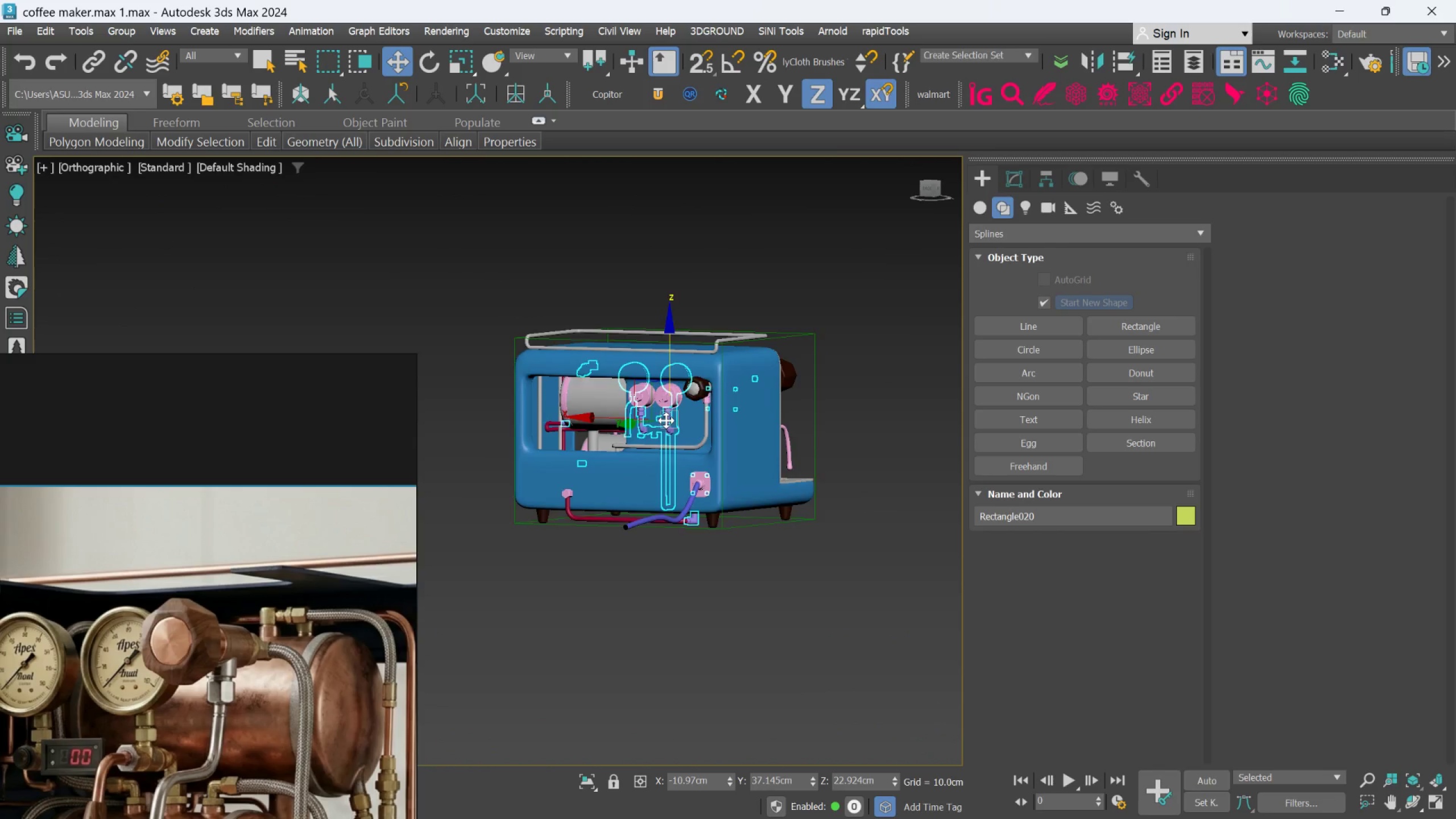 
left_click([802, 568])
 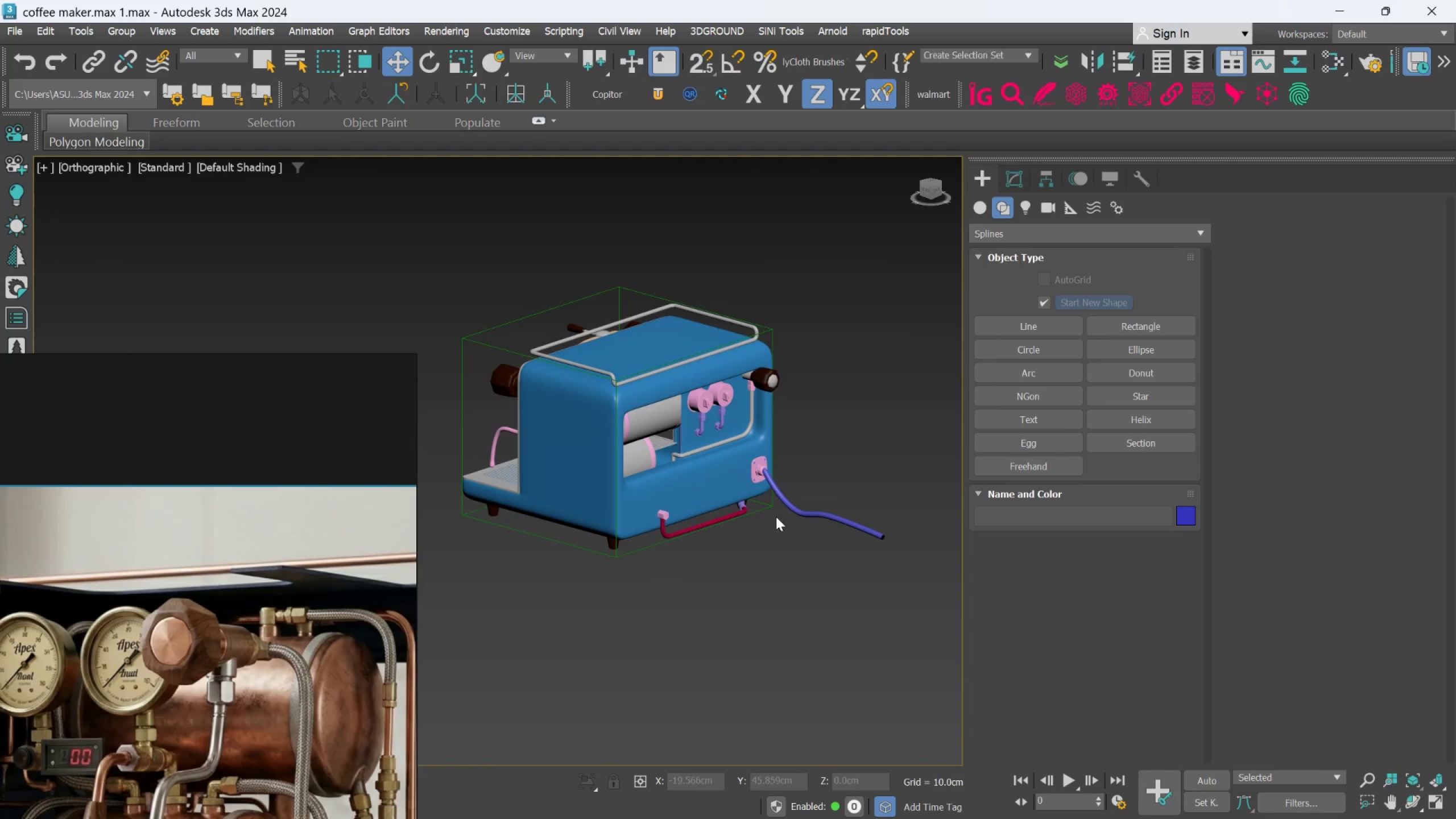 
scroll: coordinate [774, 516], scroll_direction: up, amount: 2.0
 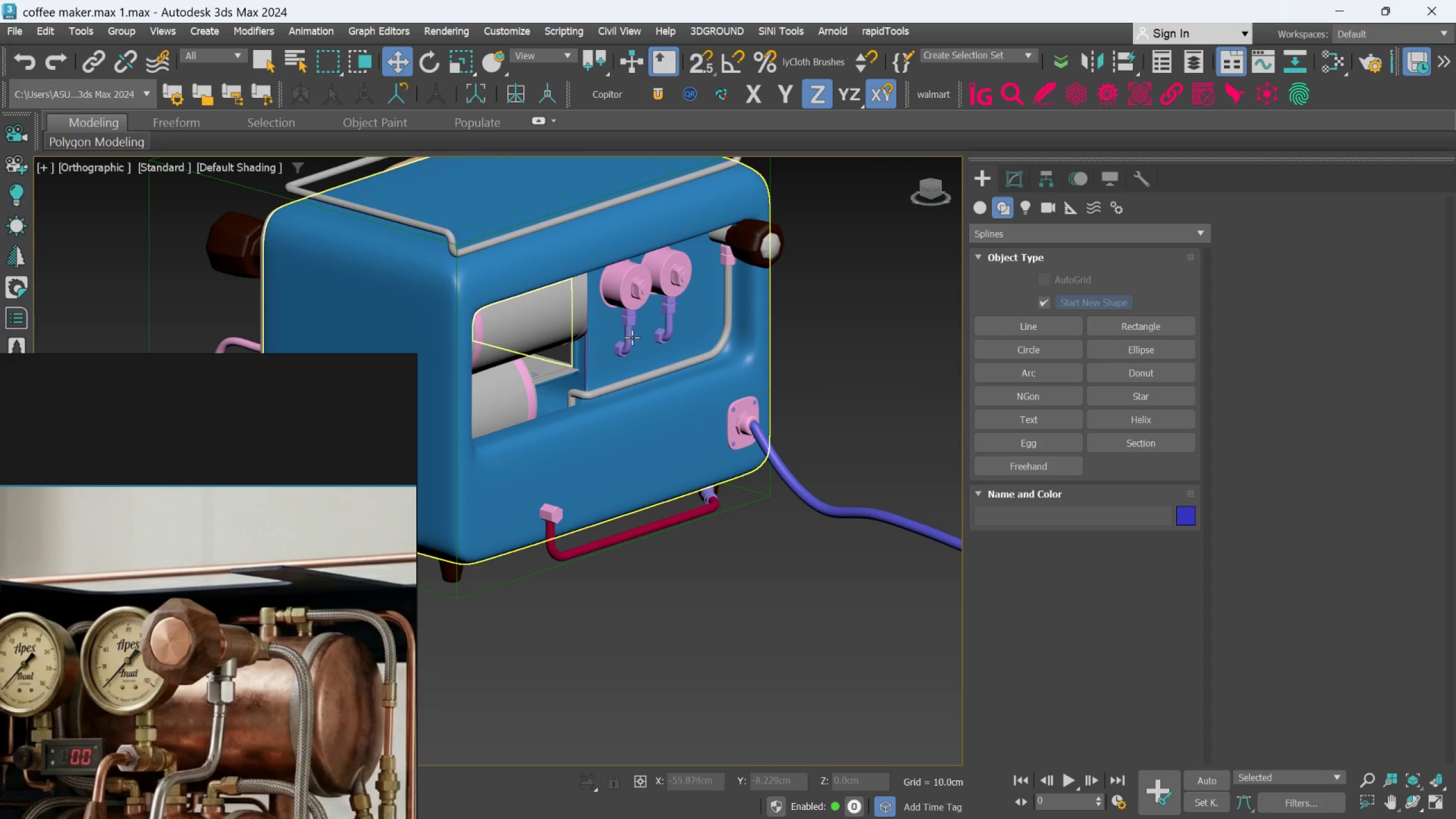 
left_click([630, 332])
 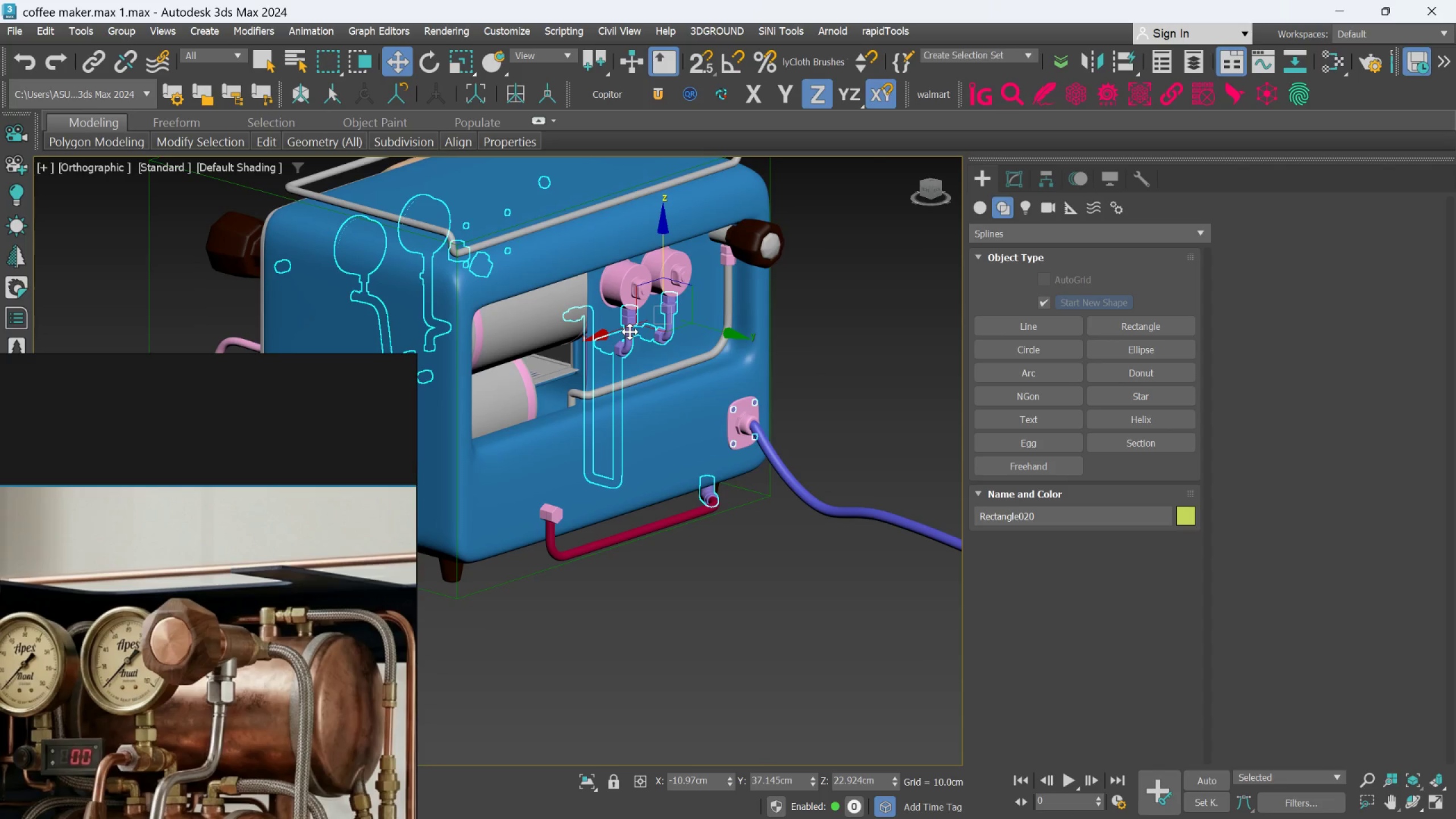 
right_click([630, 332])
 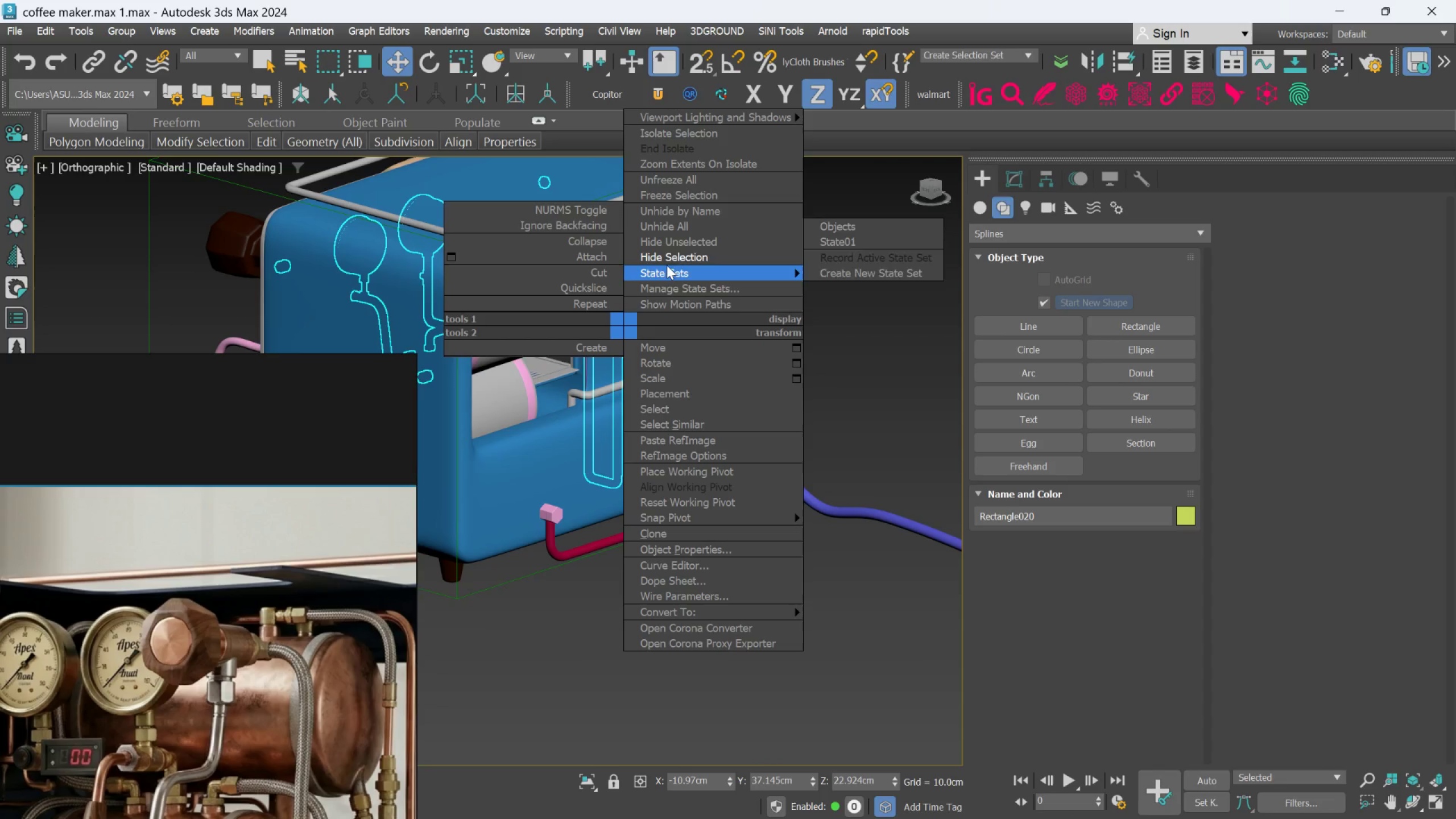 
left_click([669, 254])
 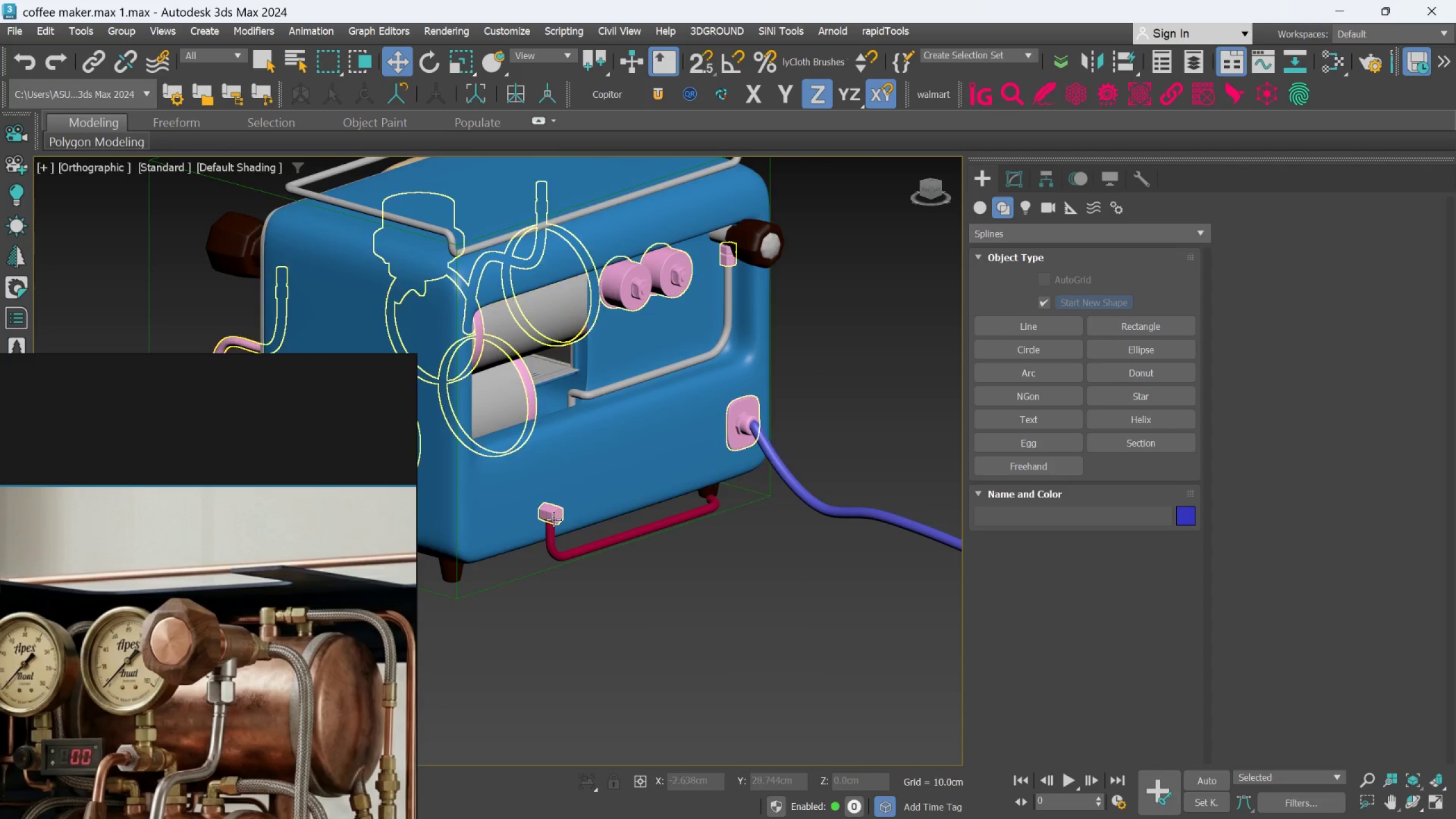 
left_click([553, 519])
 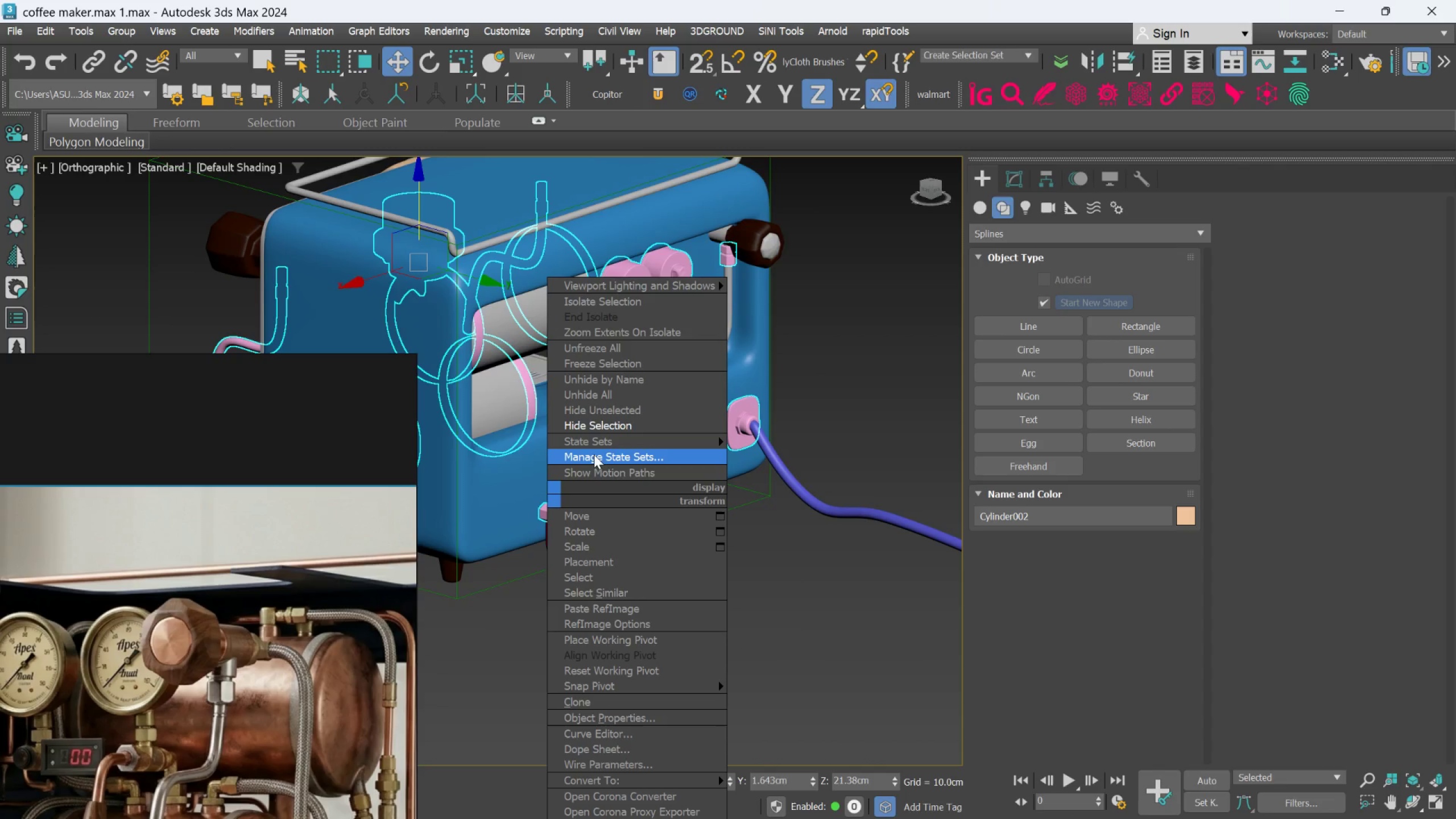 
left_click_drag(start_coordinate=[592, 430], to_coordinate=[592, 449])
 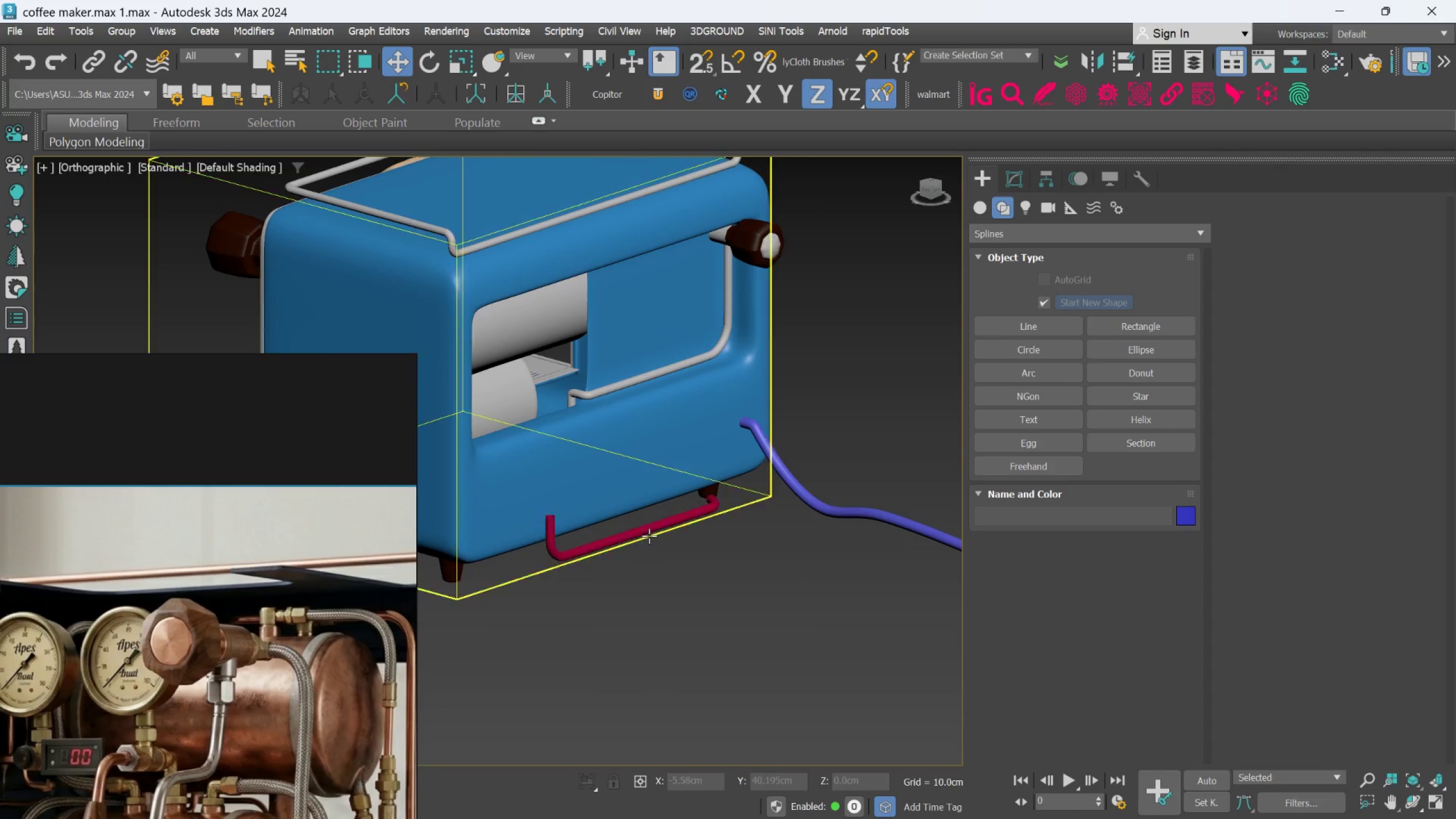 
hold_key(key=AltLeft, duration=0.73)
 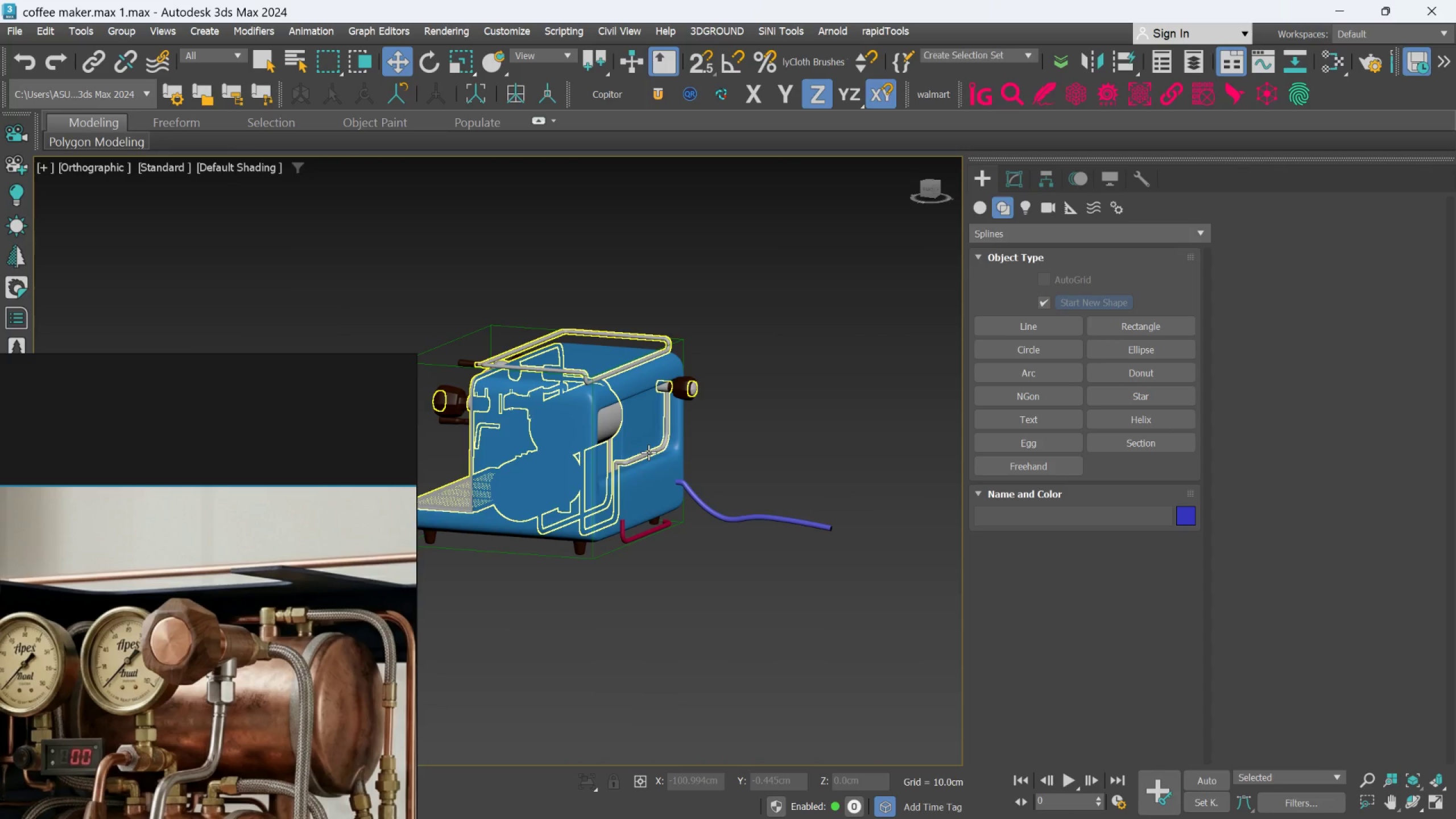 
scroll: coordinate [649, 536], scroll_direction: down, amount: 2.0
 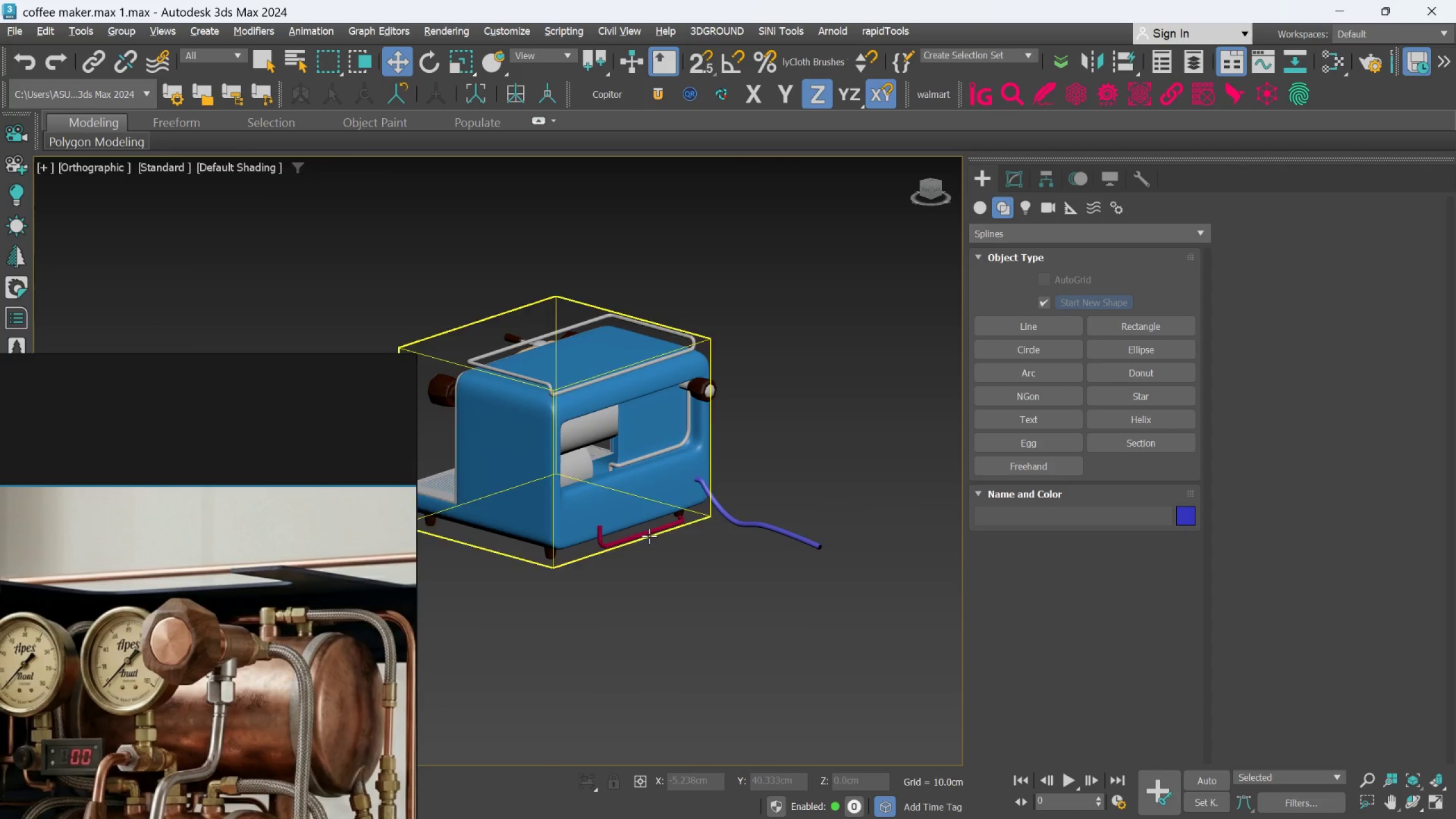 
left_click([648, 452])
 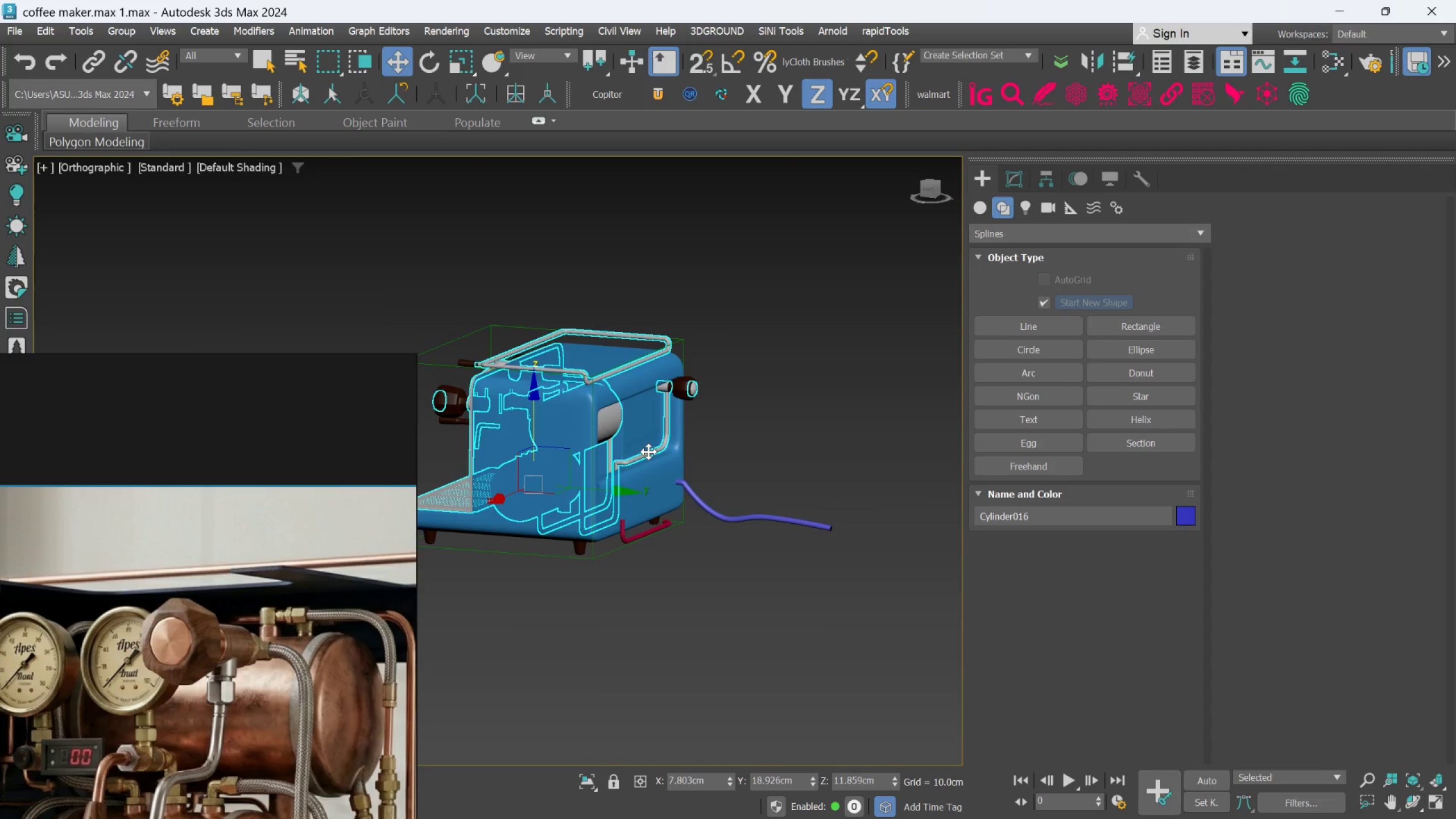 
right_click([648, 452])
 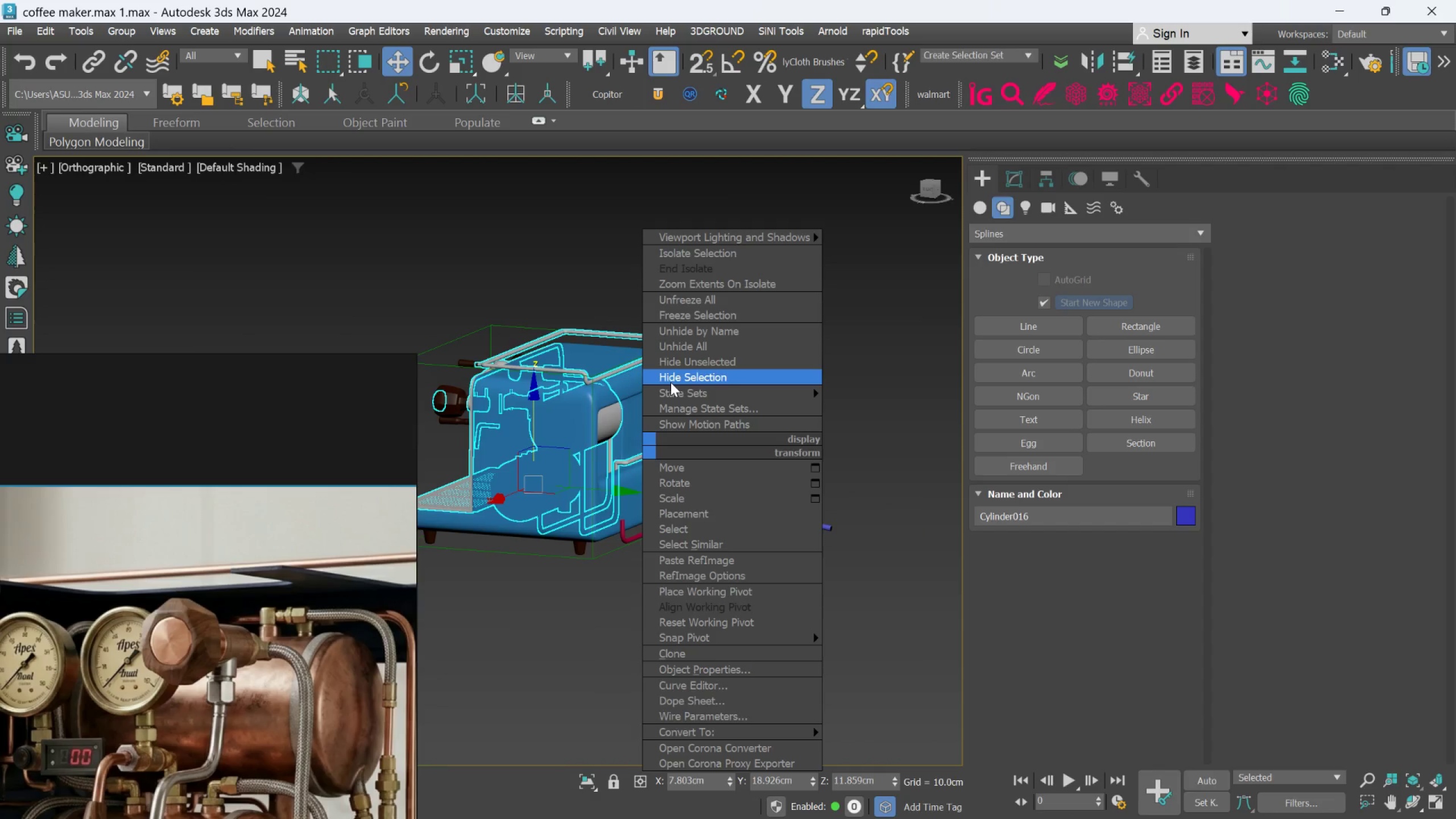 
left_click([671, 382])
 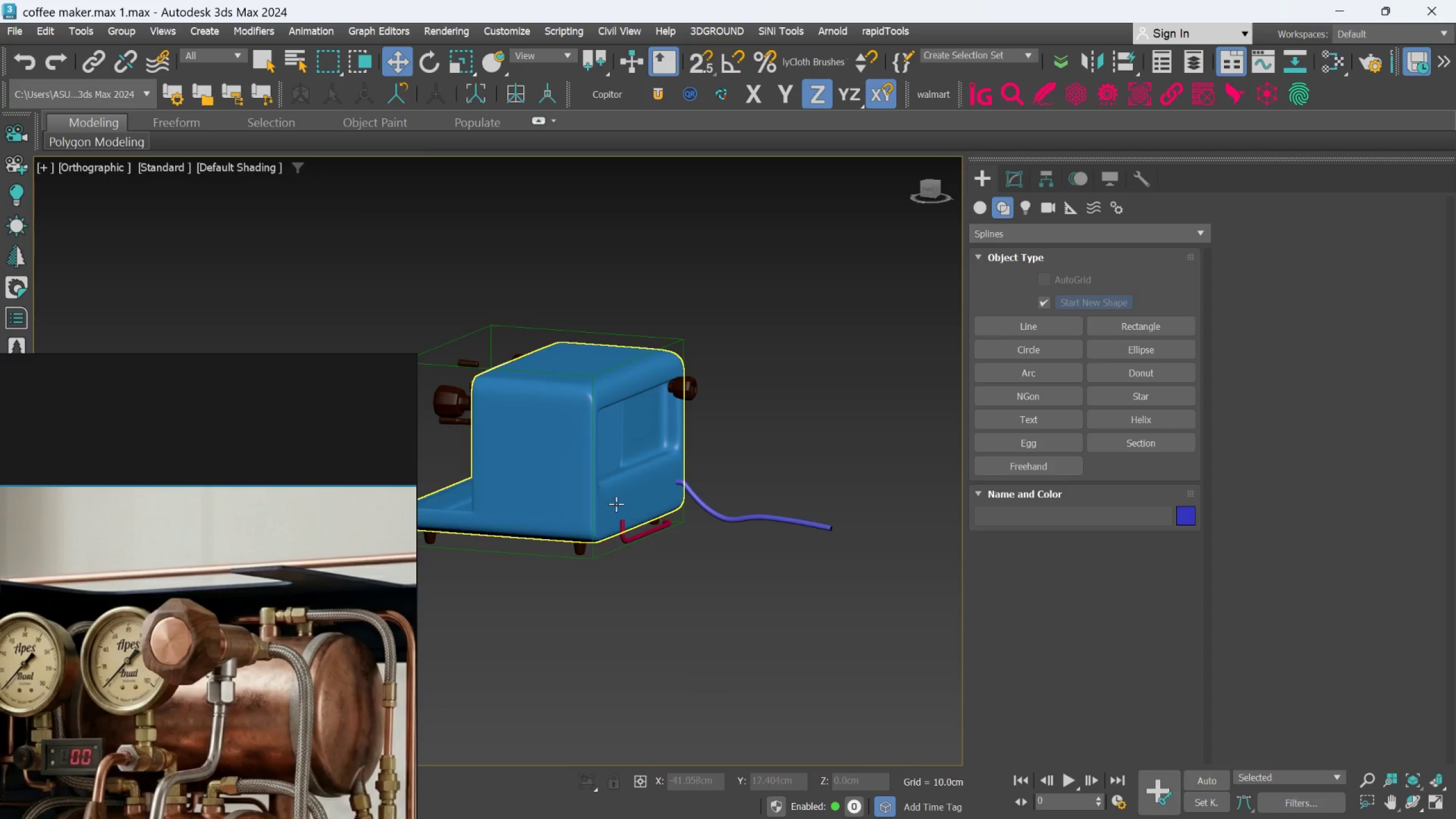 
hold_key(key=AltLeft, duration=0.45)
 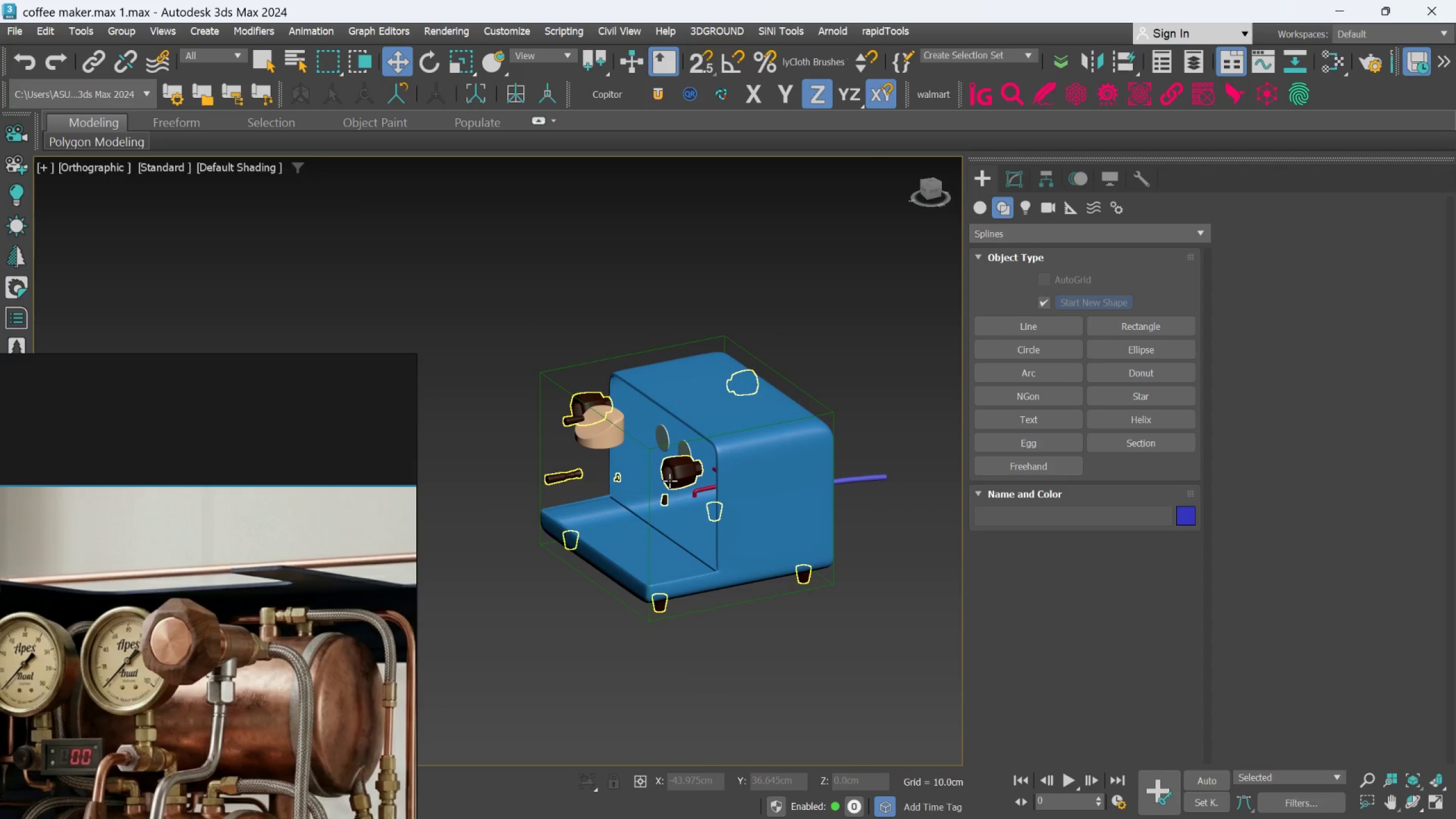 
left_click([670, 480])
 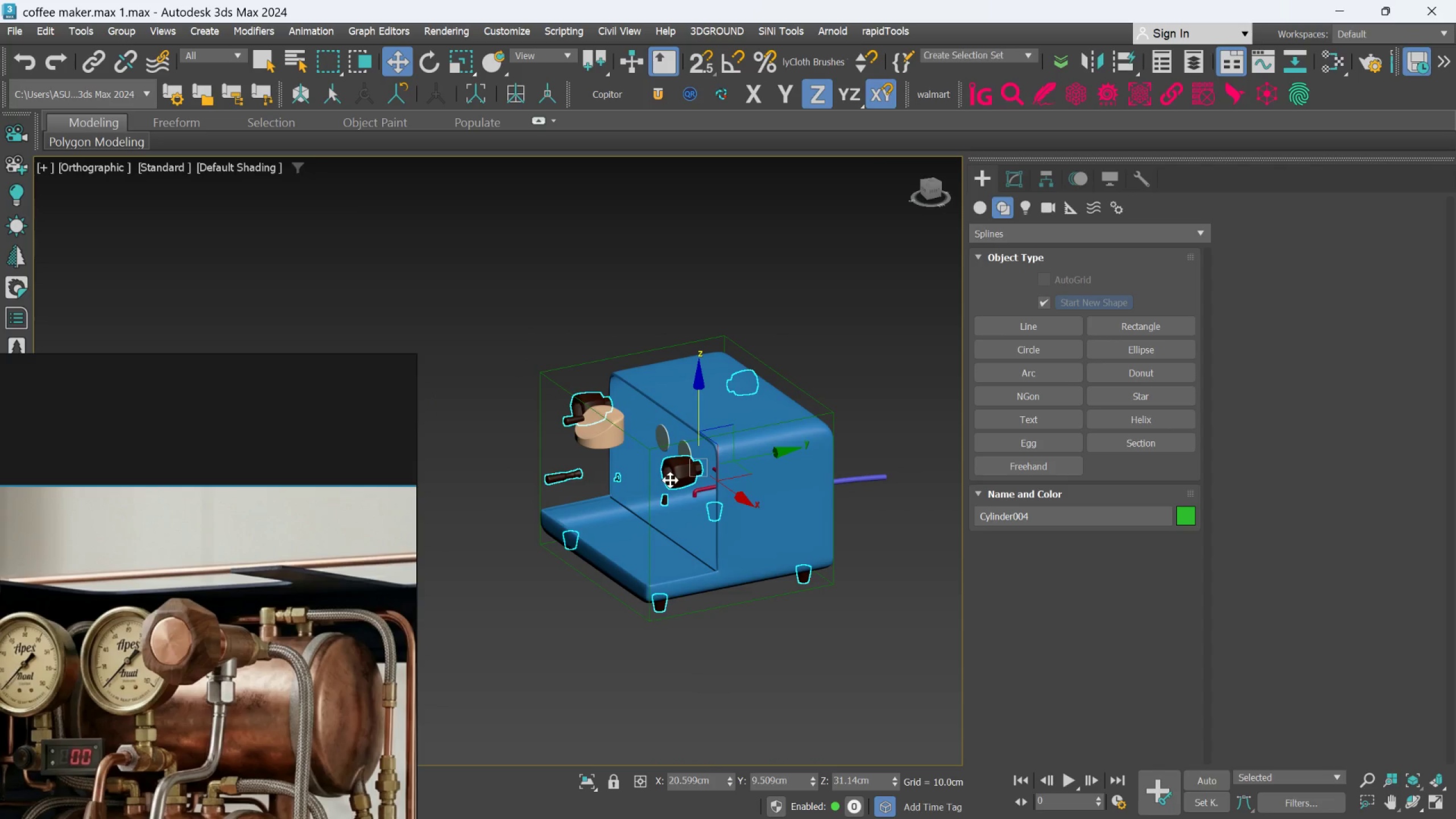 
right_click([670, 480])
 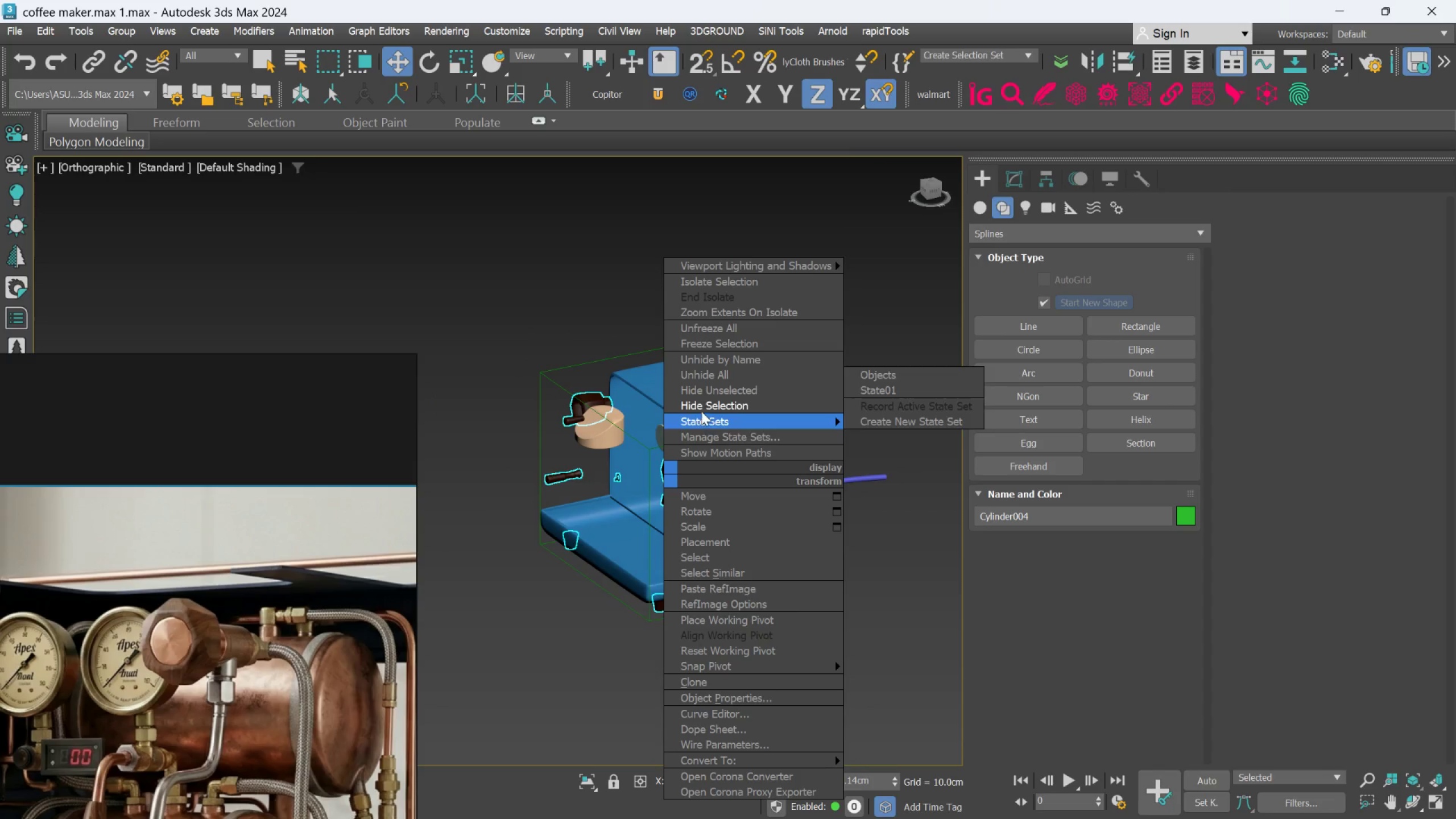 
left_click([702, 409])
 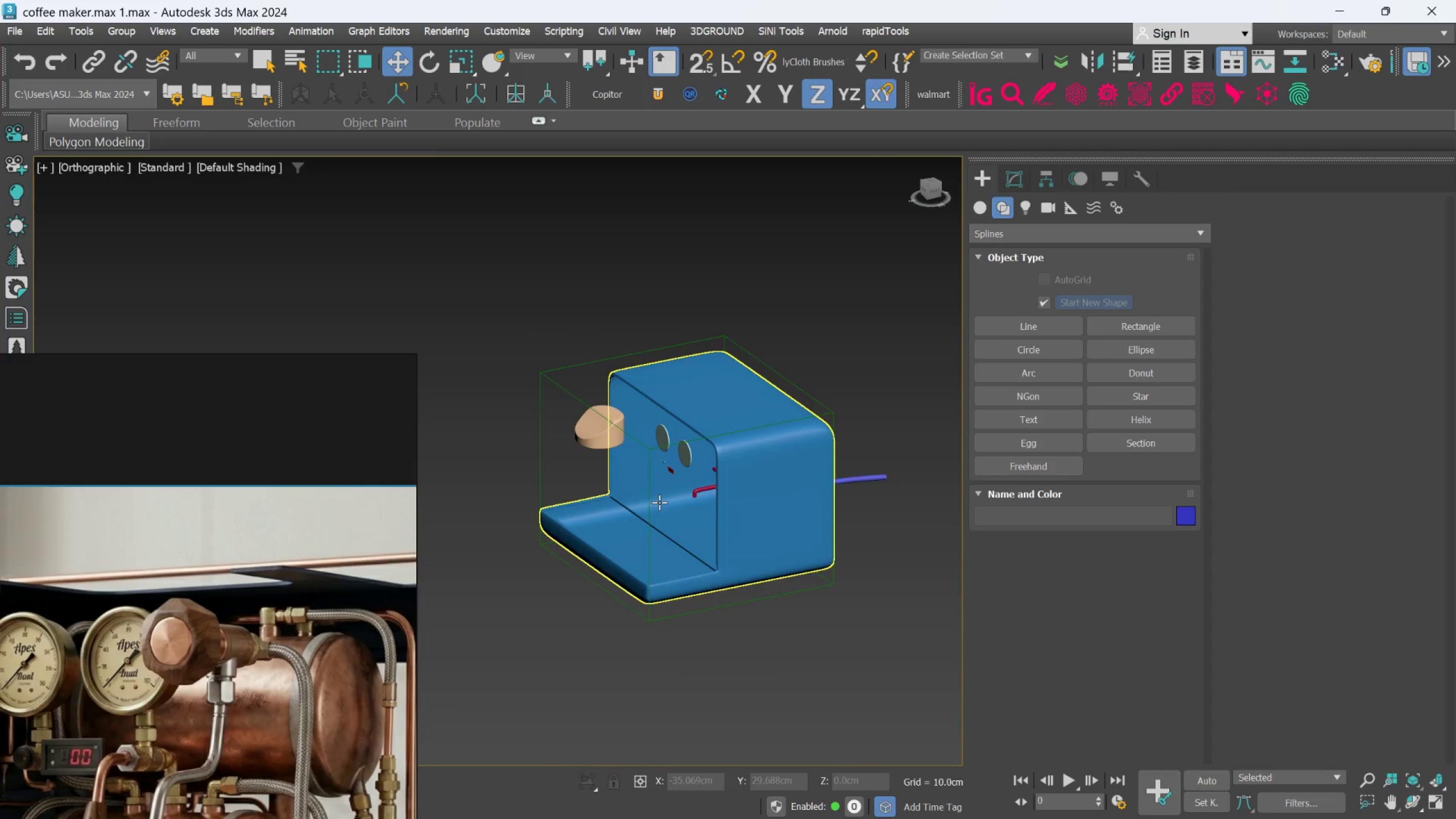 
hold_key(key=AltLeft, duration=0.72)
 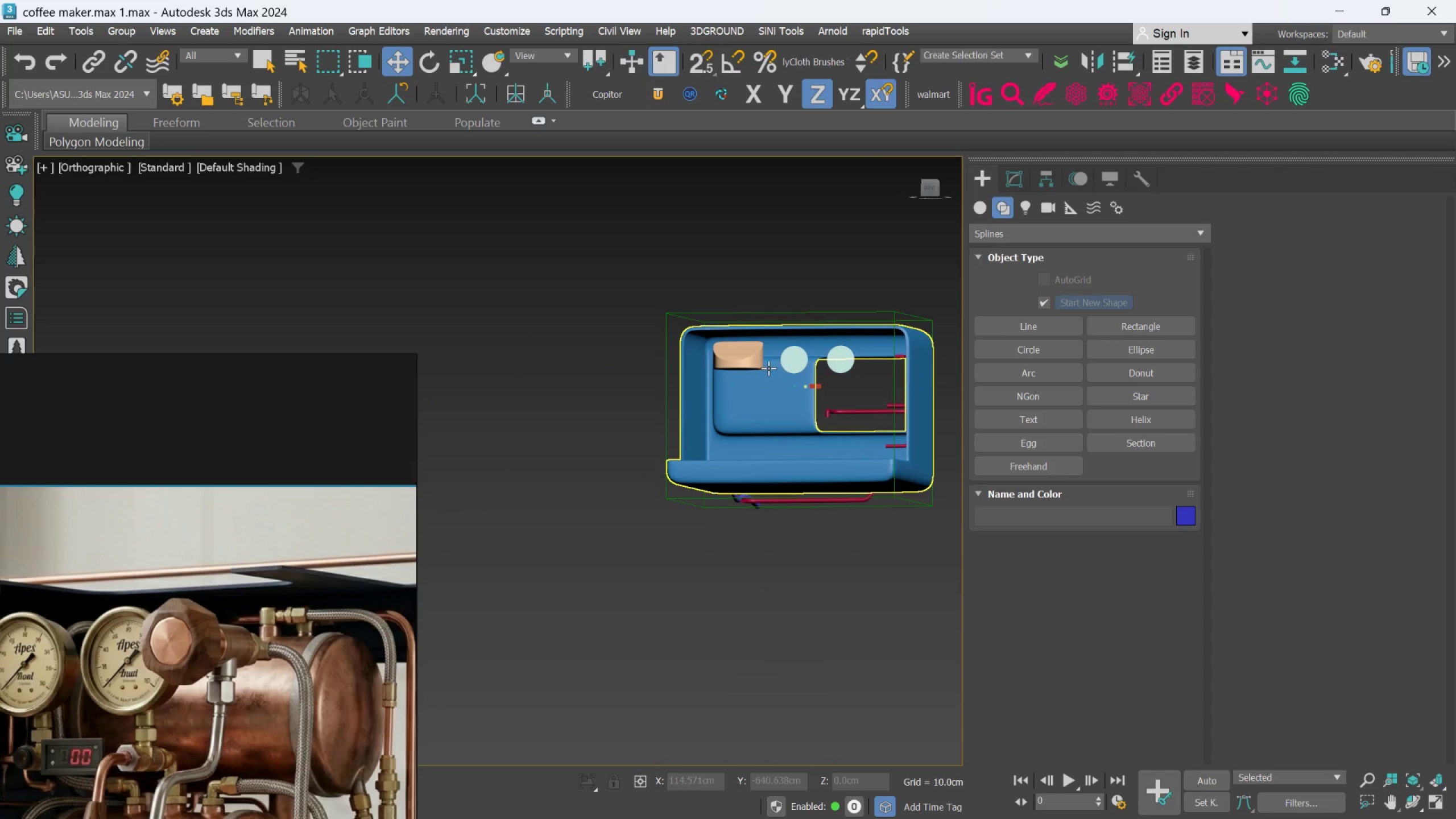 
hold_key(key=AltLeft, duration=0.42)
 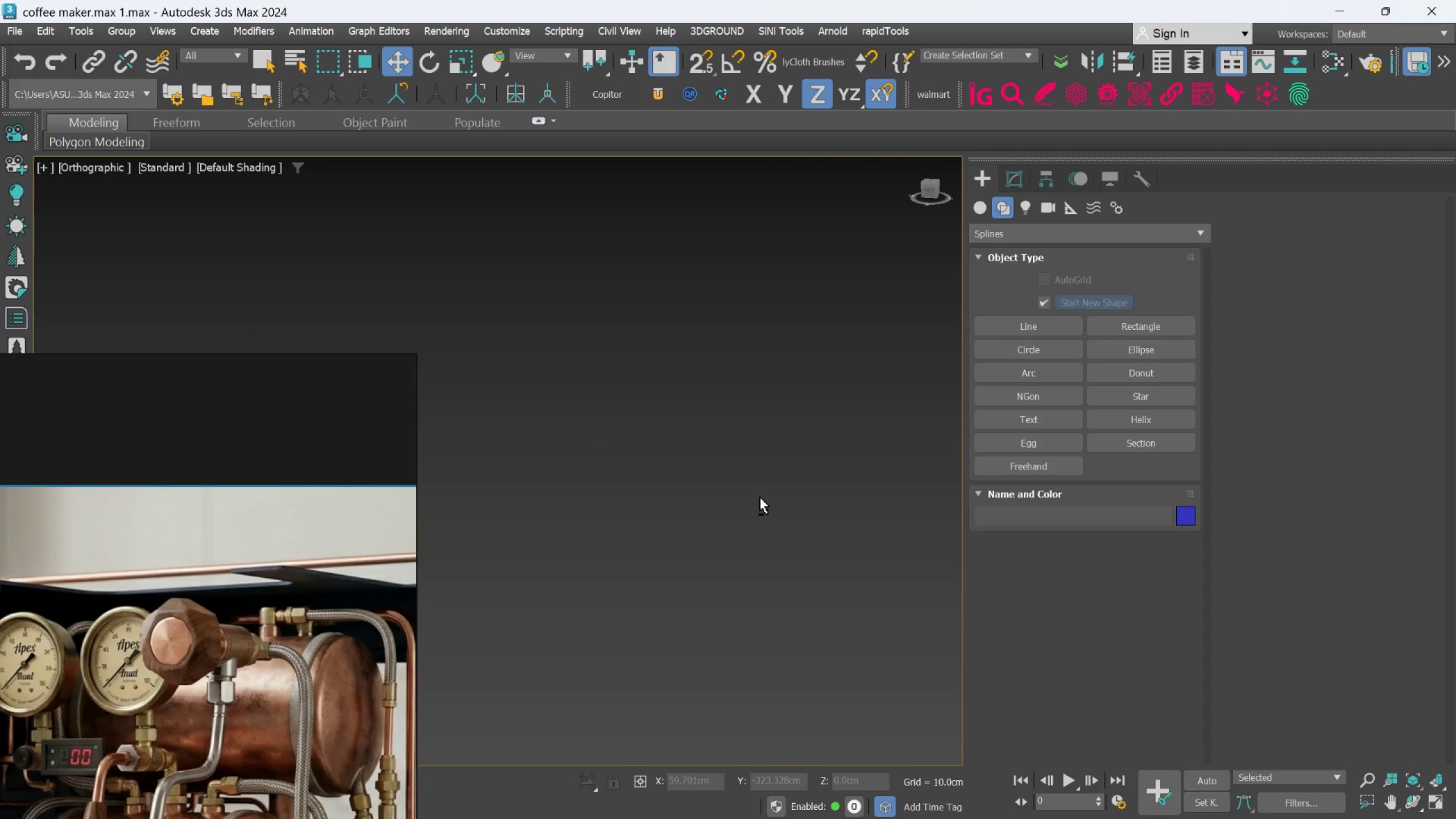 
scroll: coordinate [771, 450], scroll_direction: up, amount: 1.0
 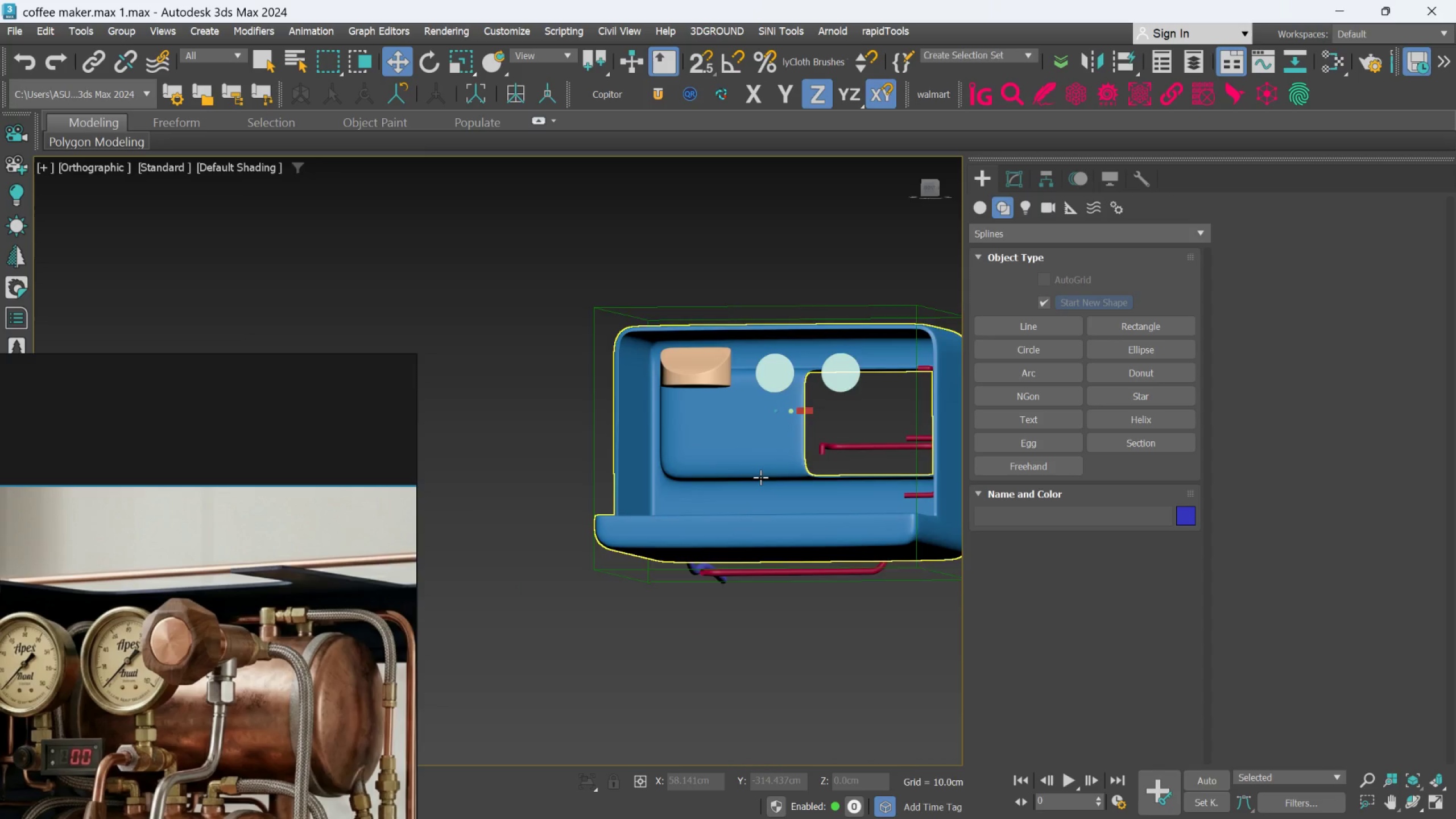 
scroll: coordinate [760, 497], scroll_direction: down, amount: 3.0
 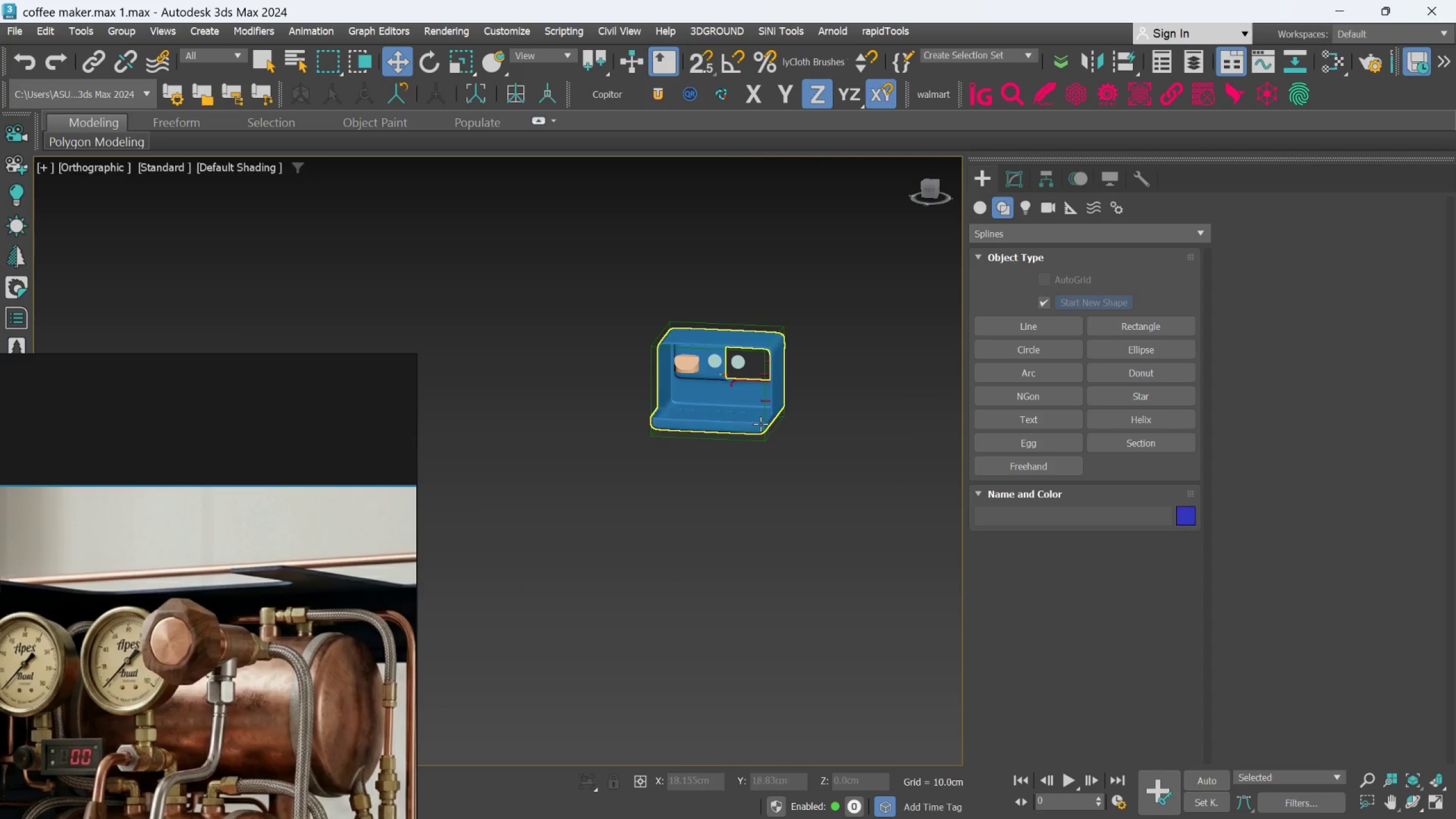 
scroll: coordinate [764, 413], scroll_direction: up, amount: 3.0
 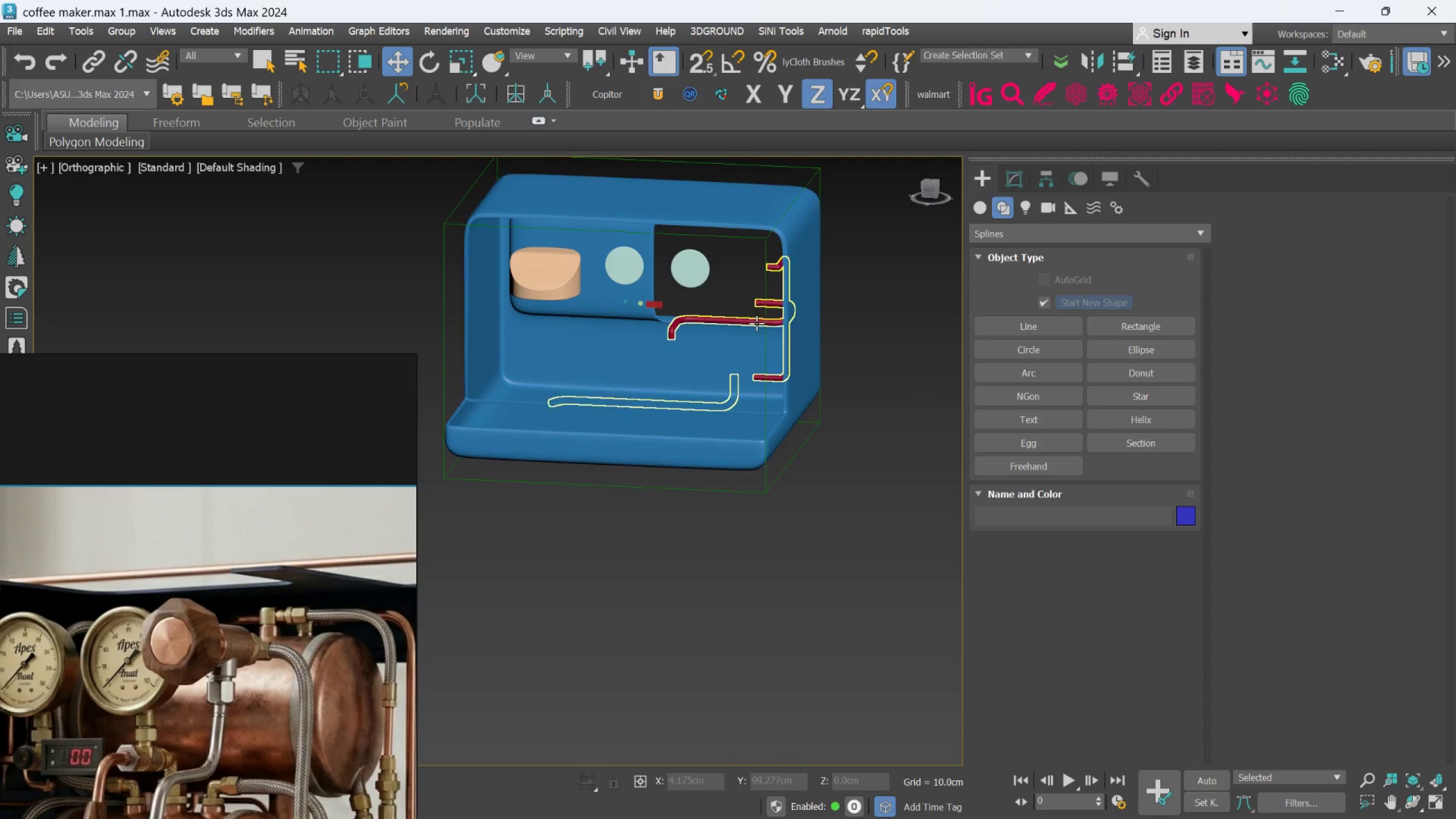 
left_click([757, 320])
 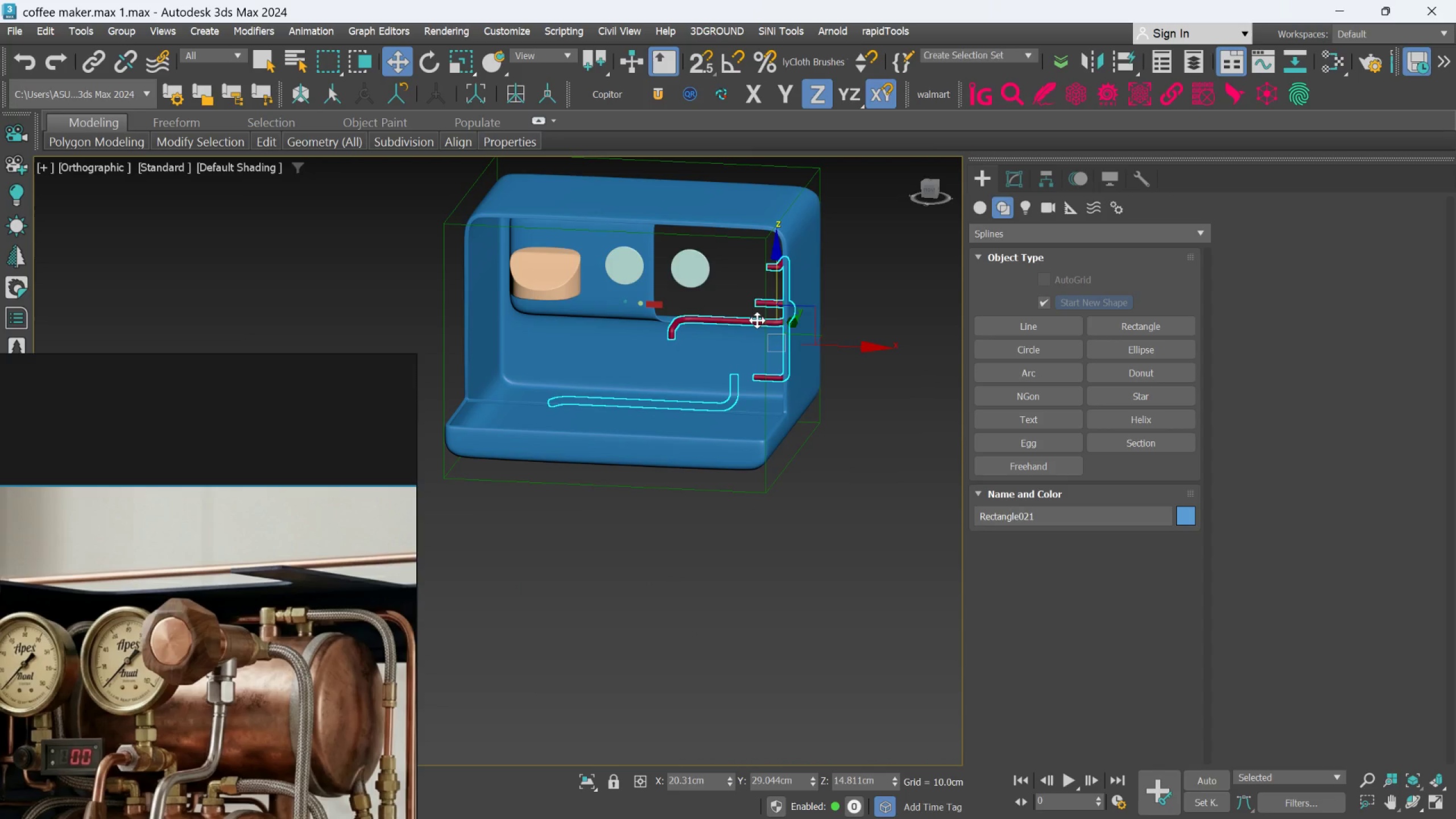 
right_click([757, 320])
 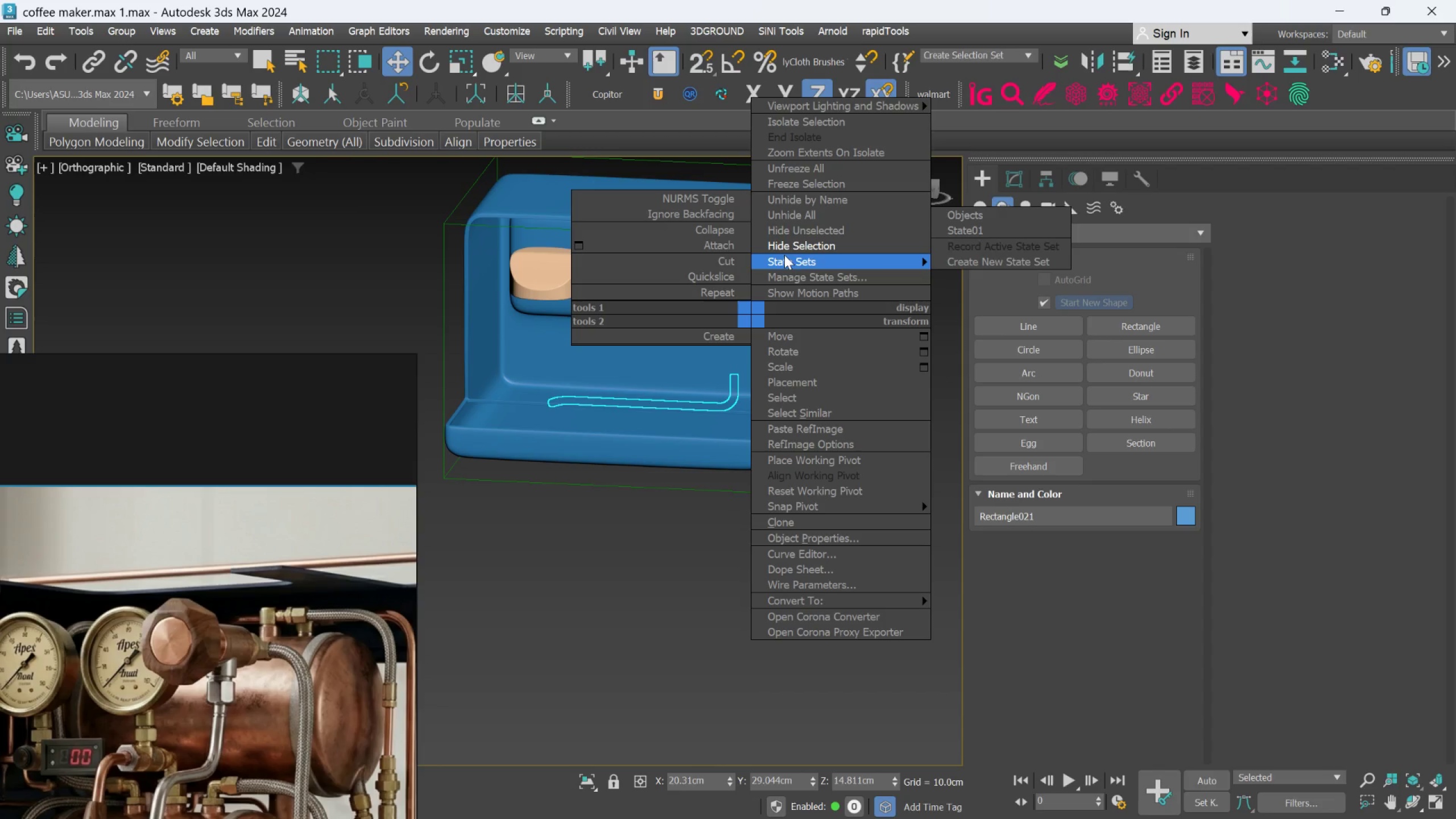 
left_click([784, 250])
 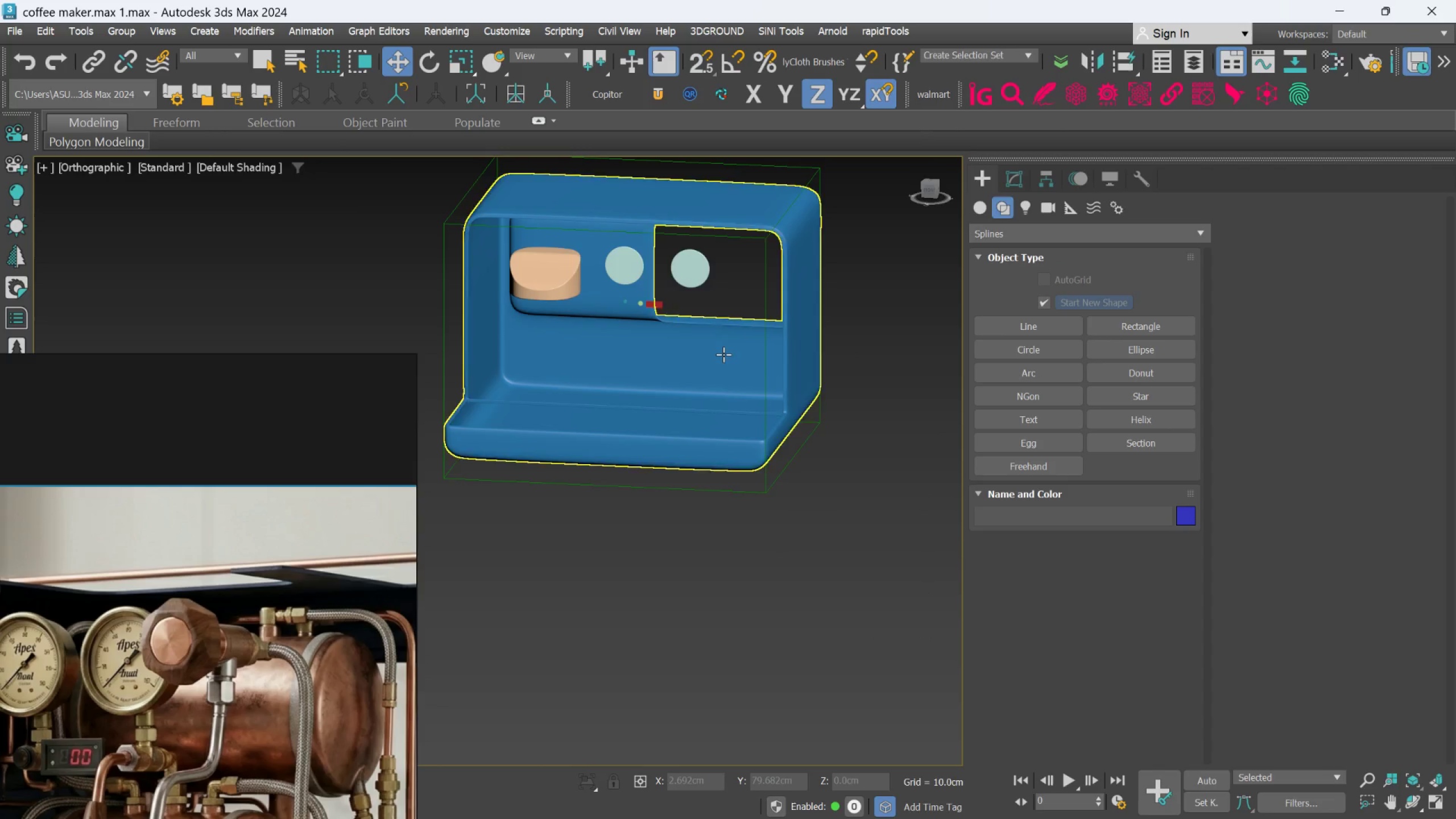 
hold_key(key=AltLeft, duration=0.59)
 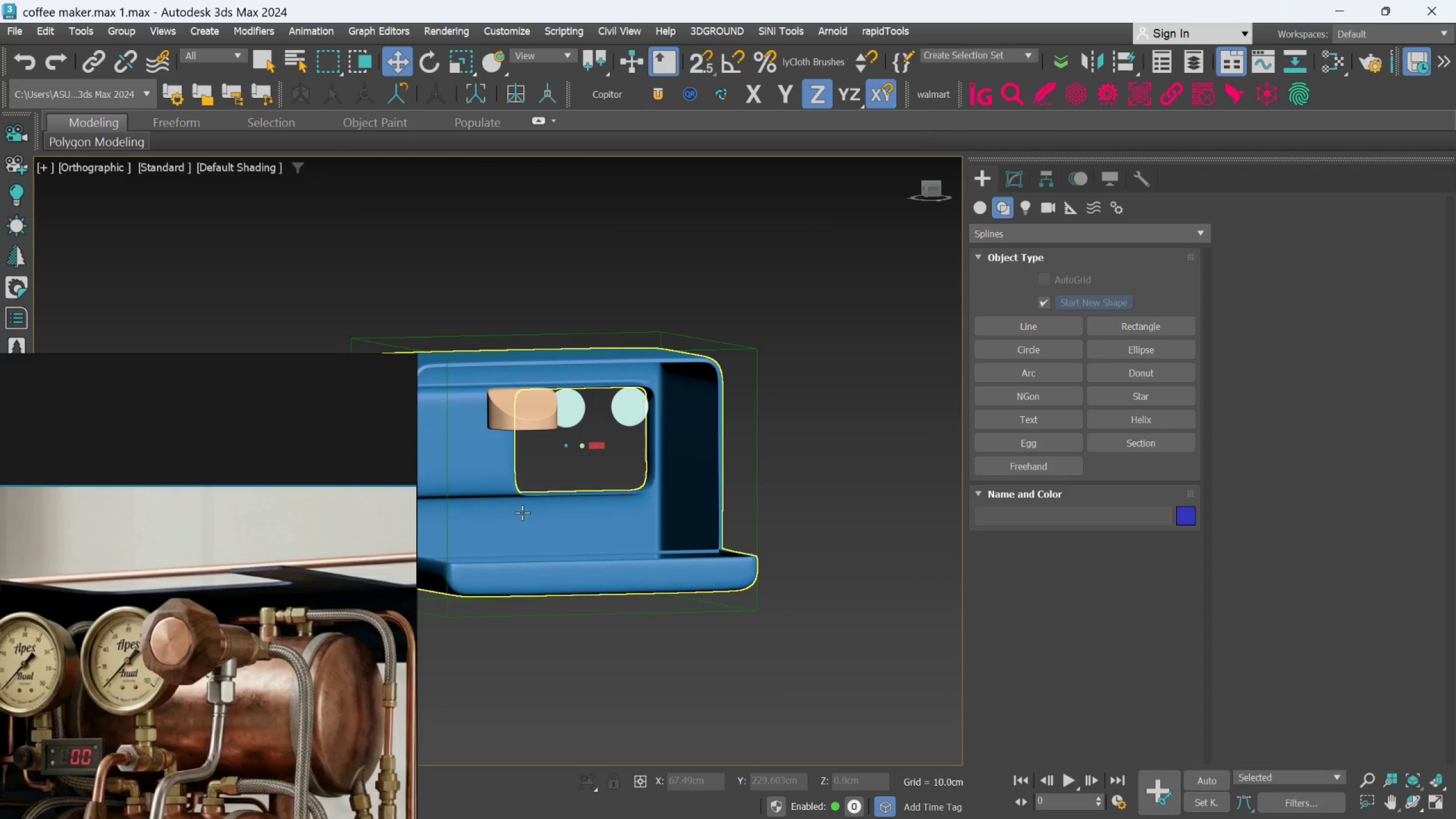 
scroll: coordinate [556, 448], scroll_direction: up, amount: 4.0
 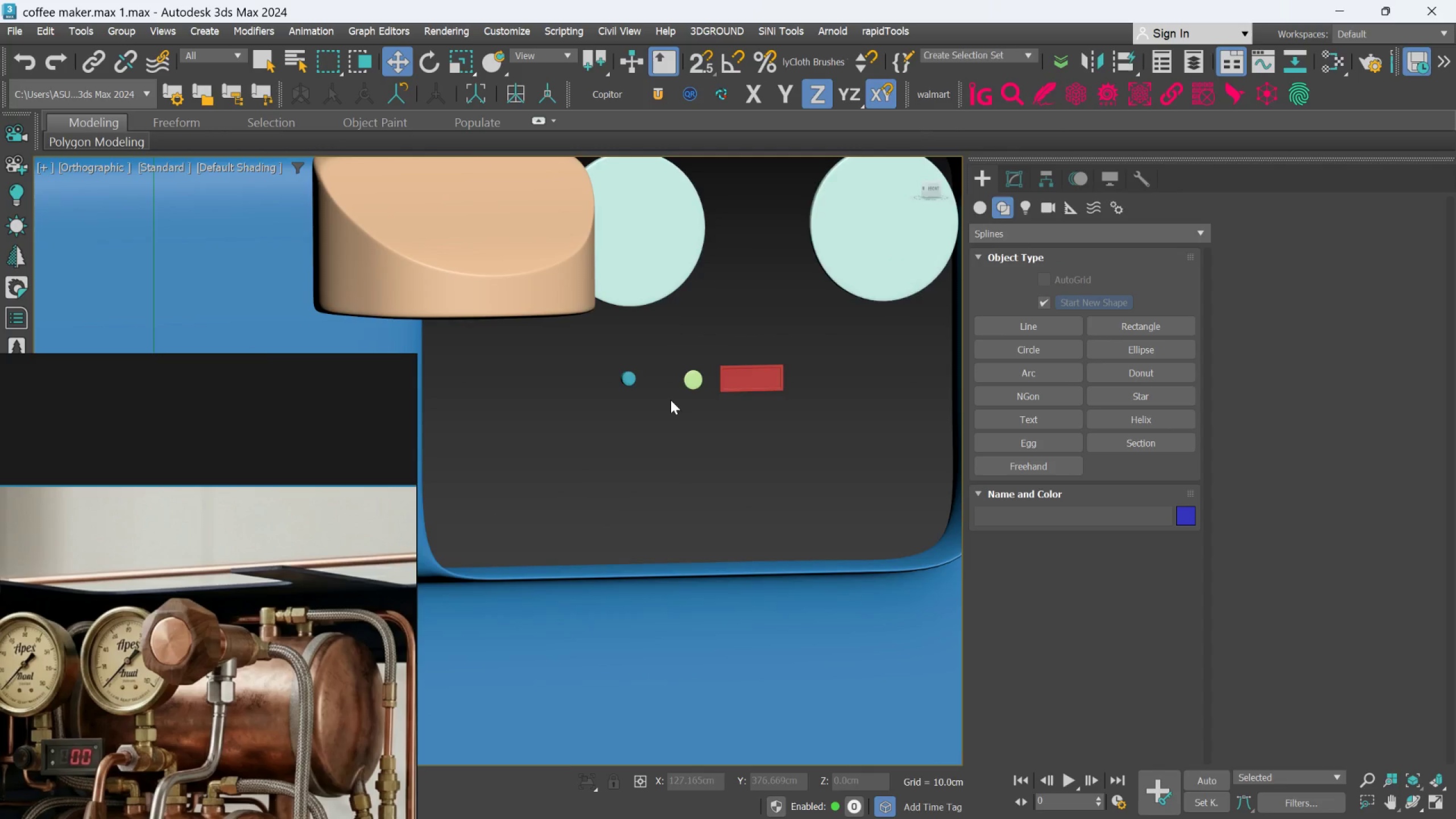 
middle_click([657, 420])
 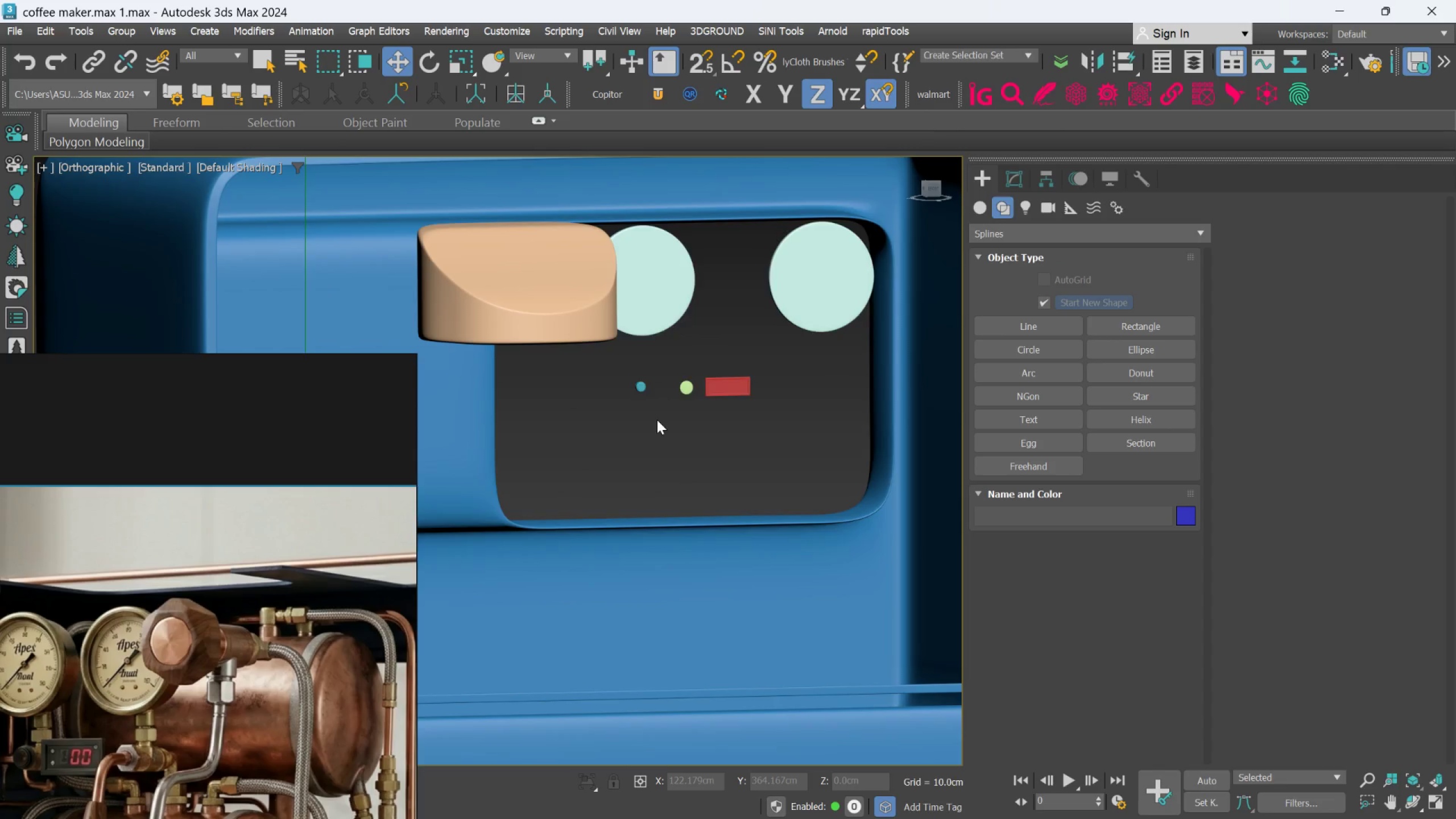 
scroll: coordinate [670, 406], scroll_direction: down, amount: 1.0
 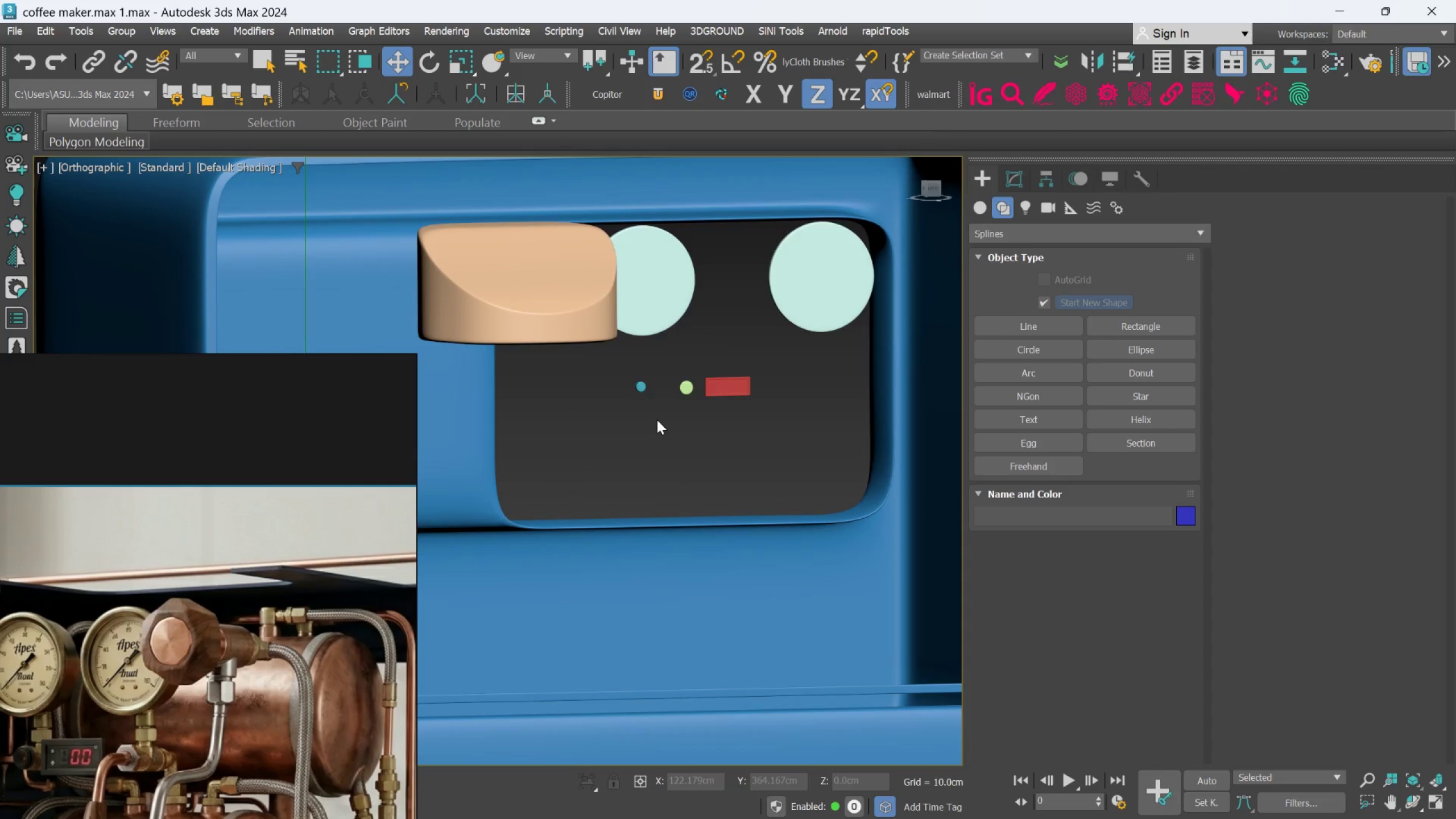 
hold_key(key=AltLeft, duration=0.53)
 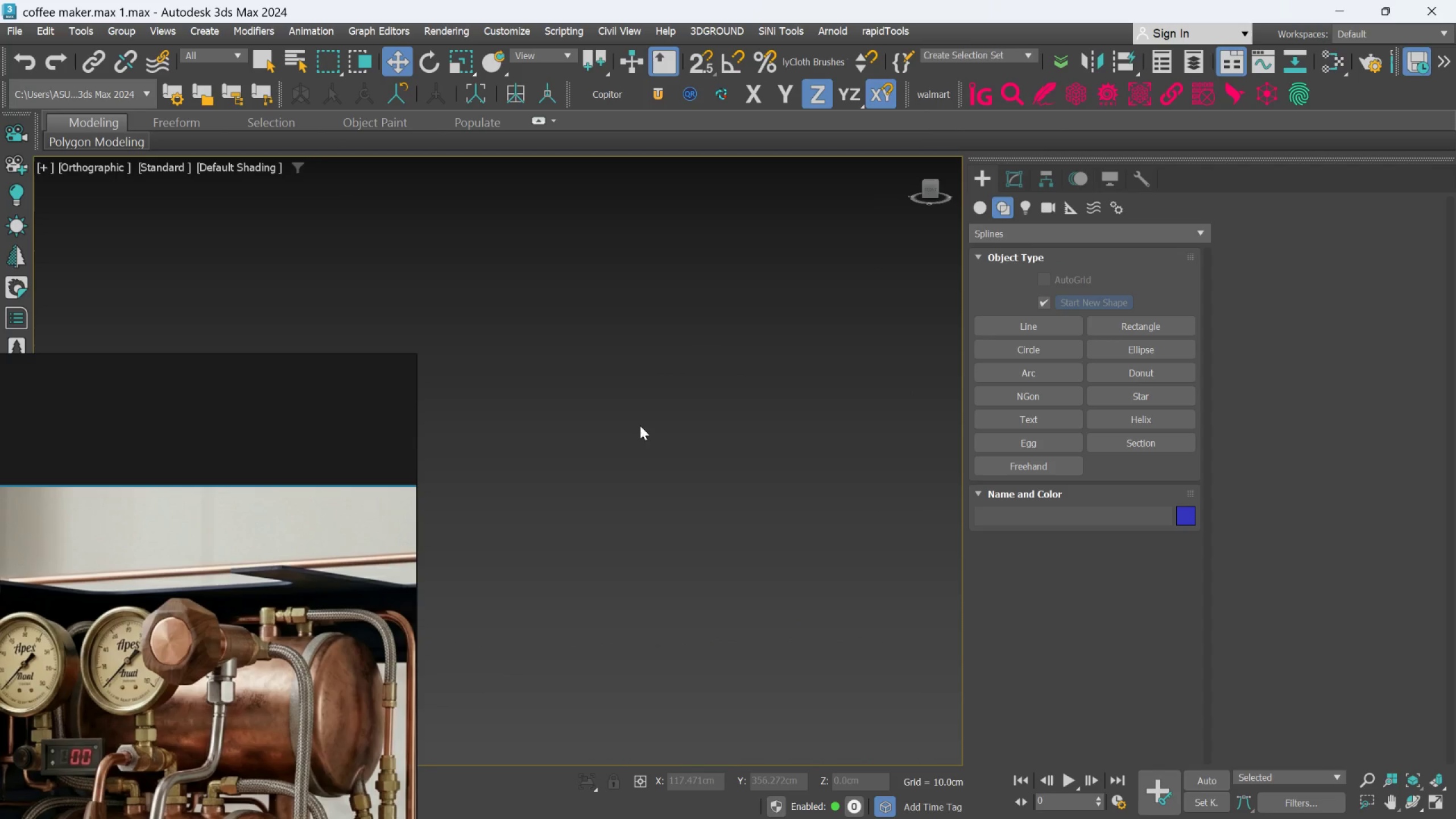 
scroll: coordinate [654, 424], scroll_direction: down, amount: 2.0
 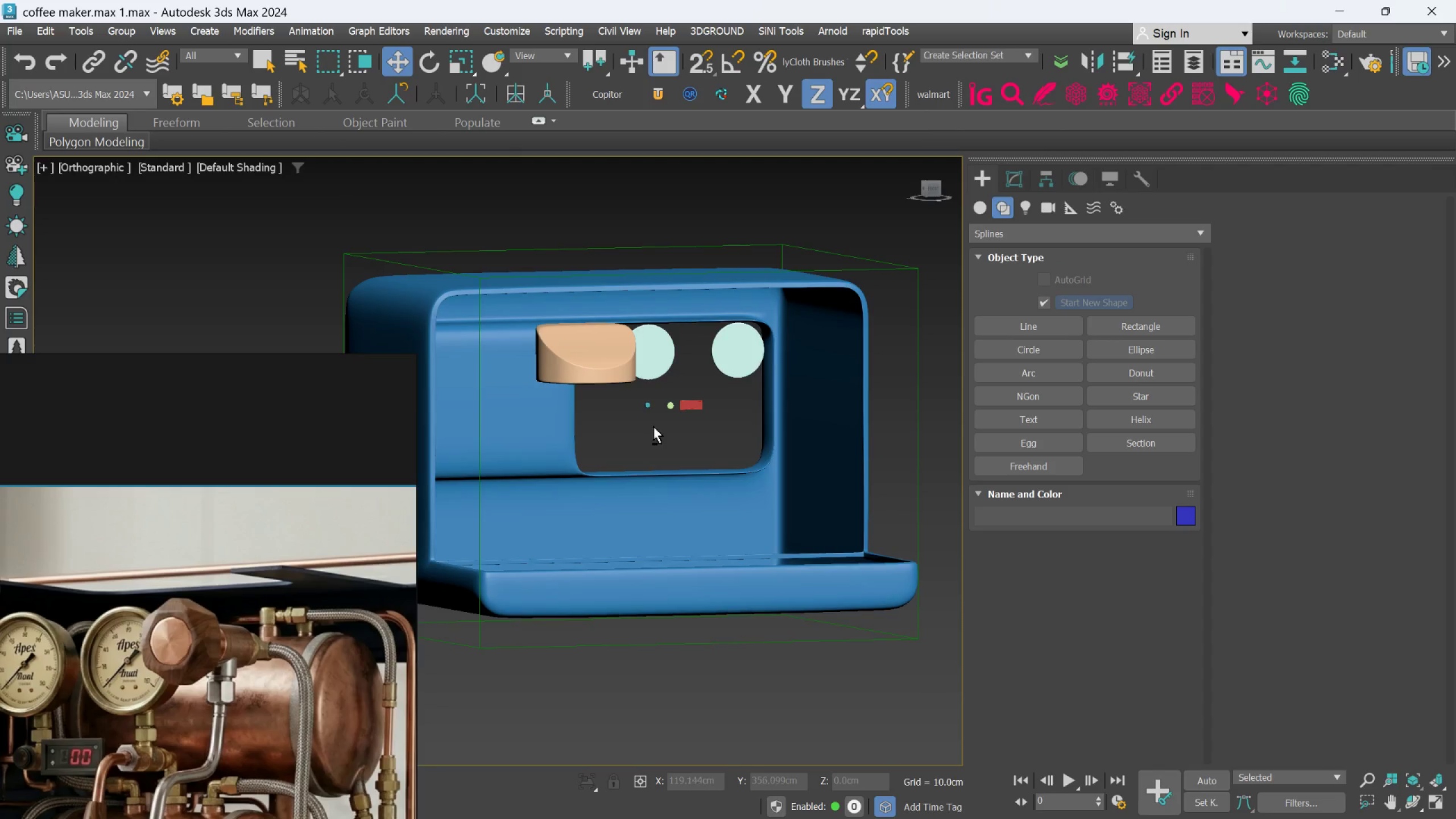 
middle_click([607, 543])
 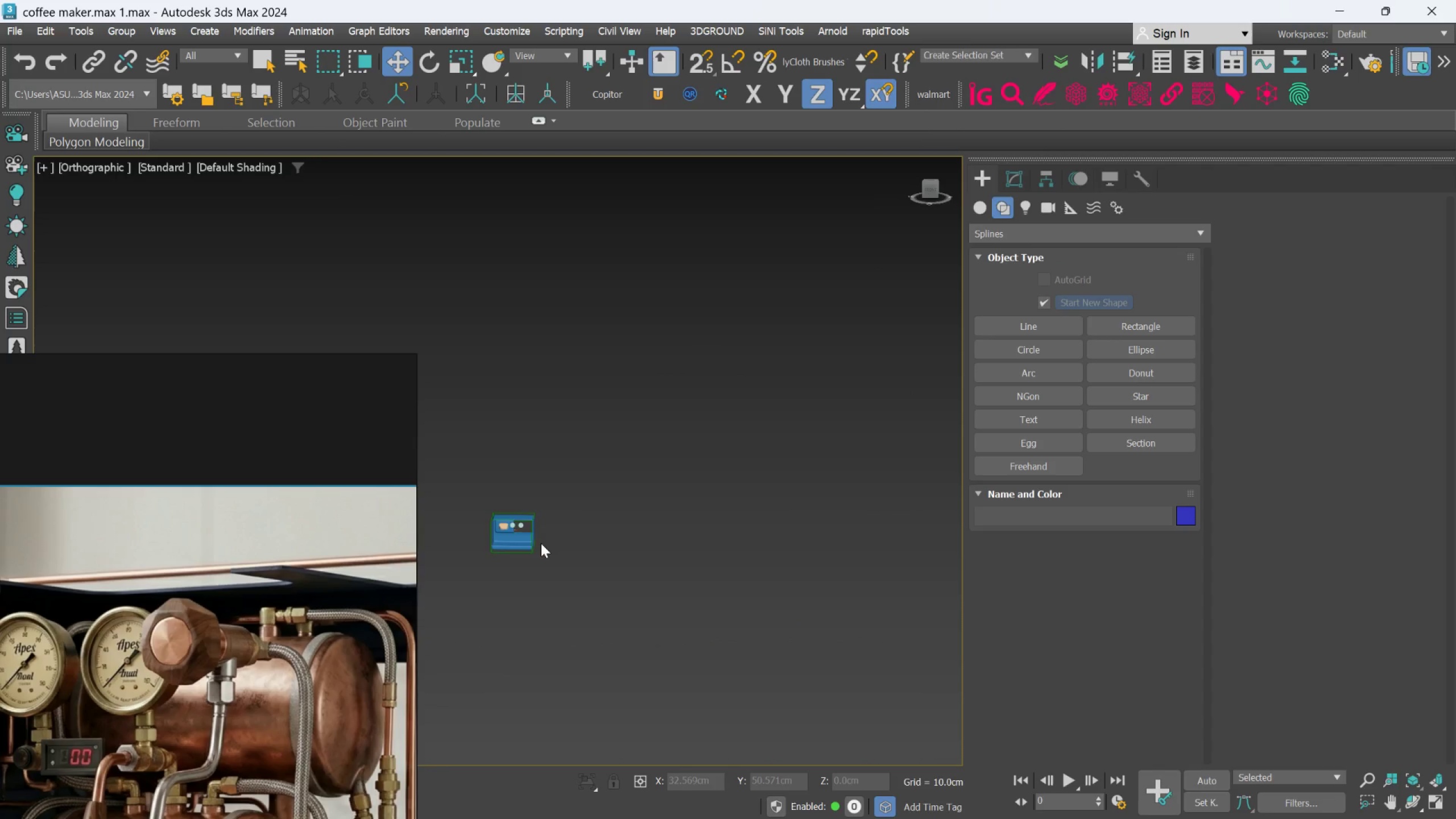 
scroll: coordinate [614, 523], scroll_direction: down, amount: 7.0
 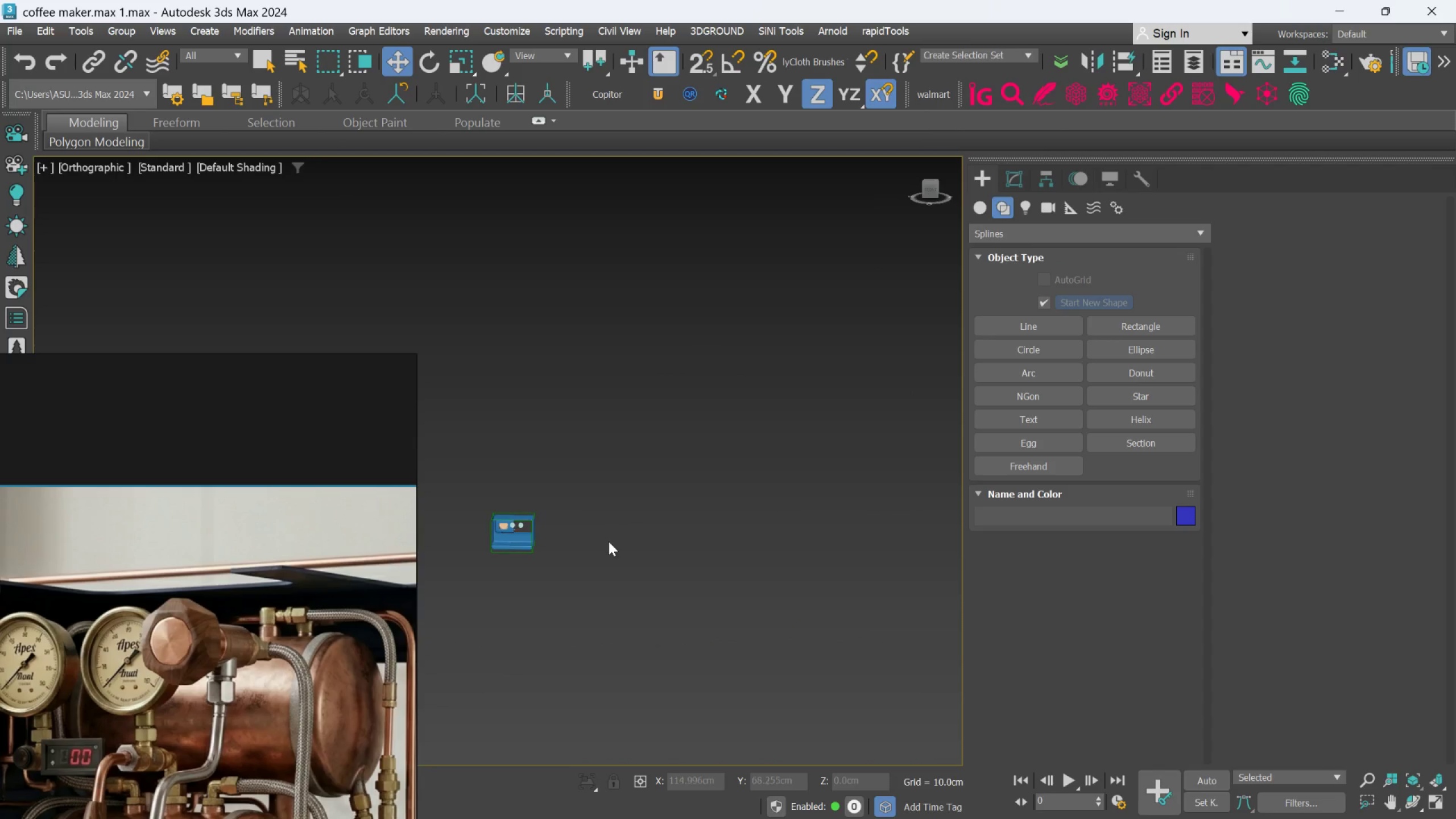 
scroll: coordinate [520, 549], scroll_direction: up, amount: 6.0
 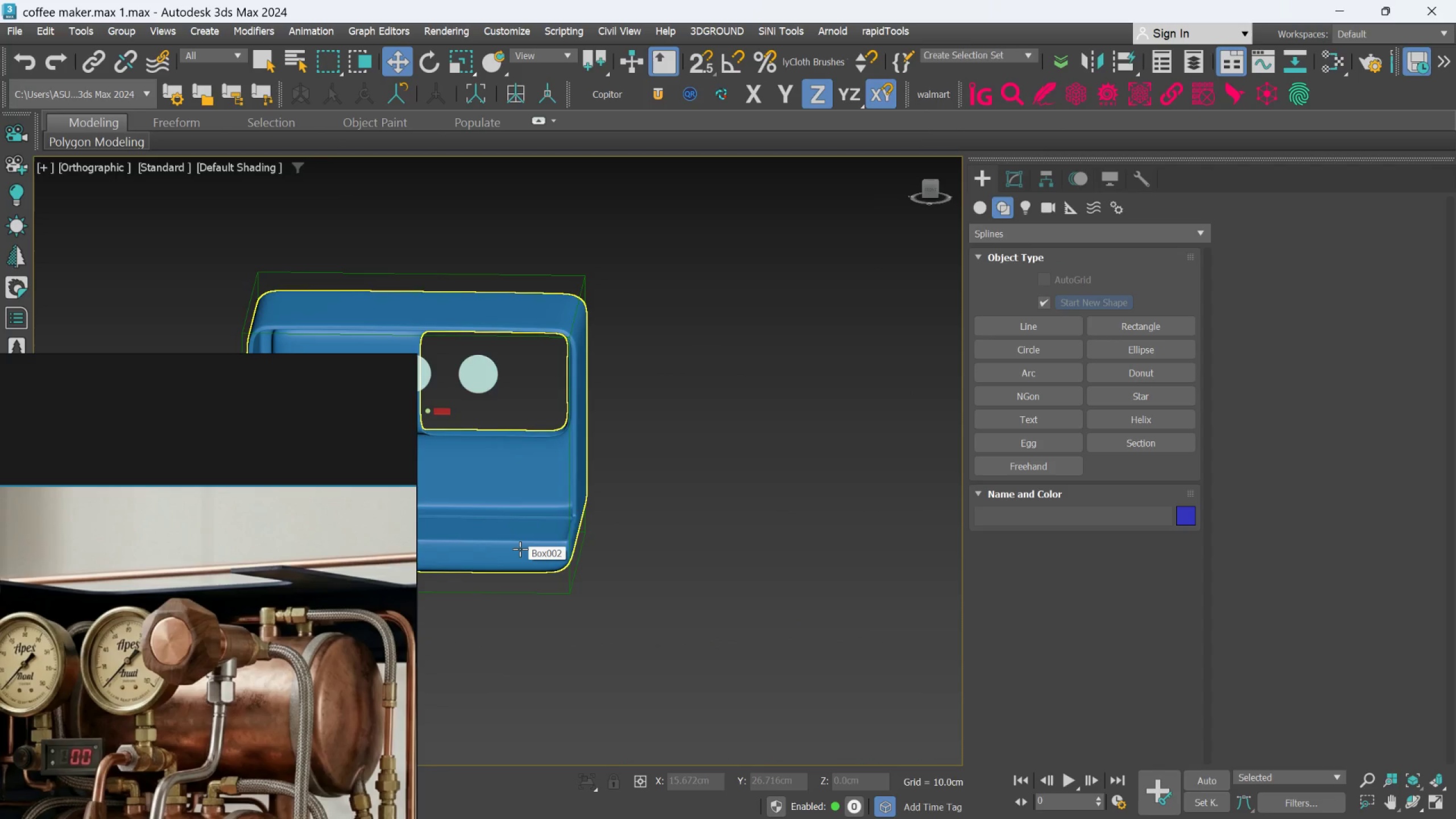 
left_click([520, 549])
 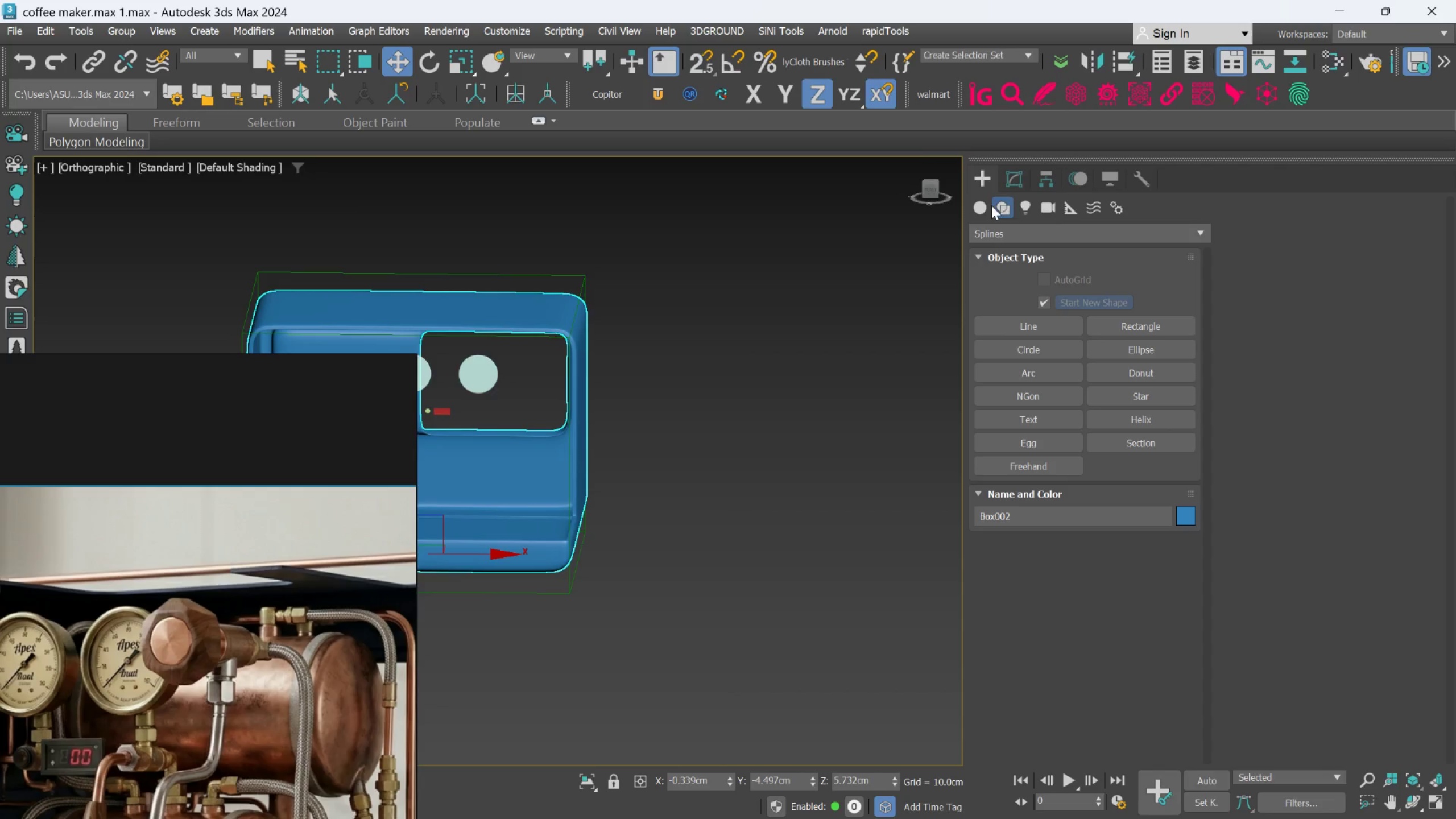 
left_click([1010, 182])
 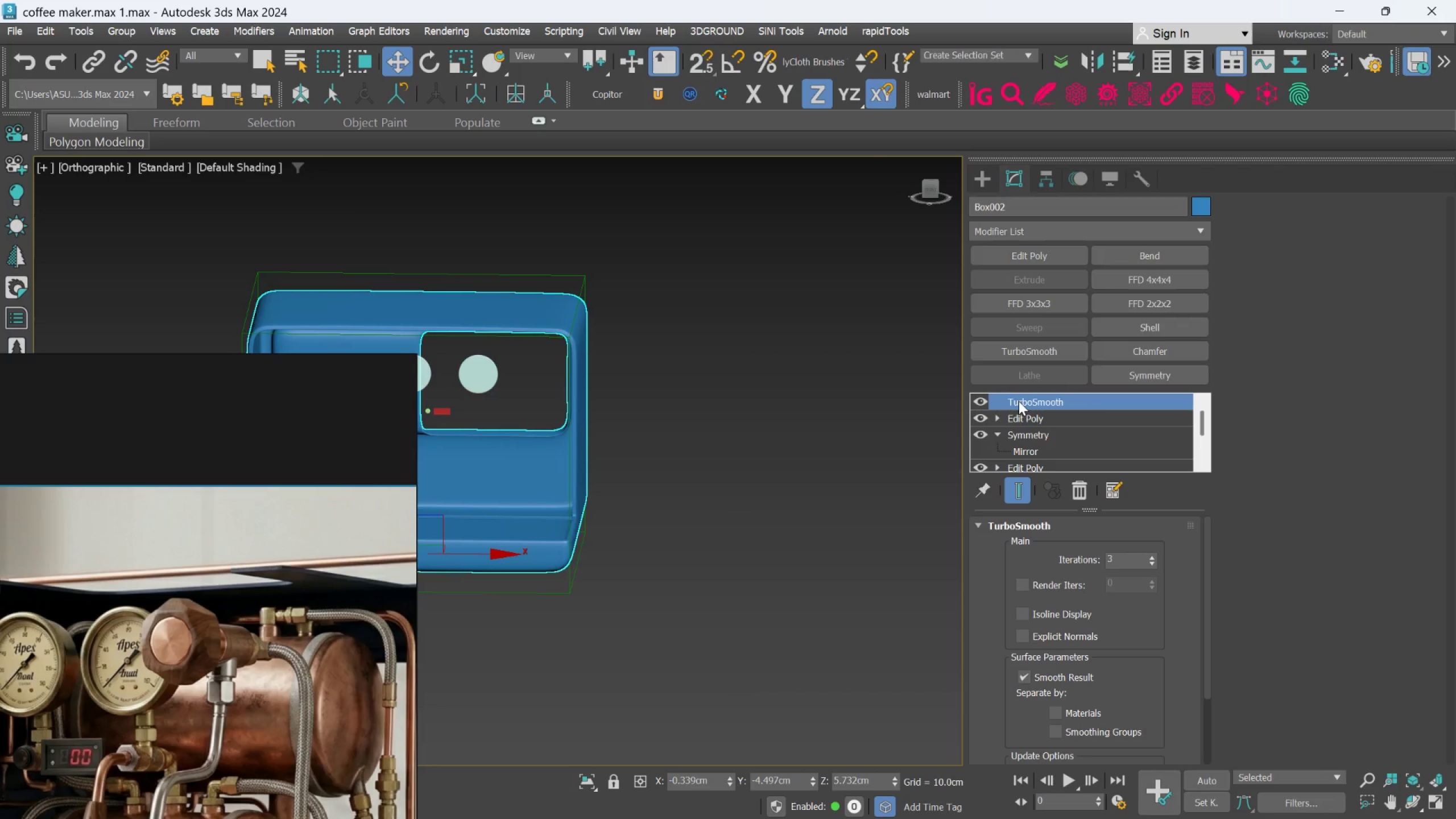 
right_click([1019, 401])
 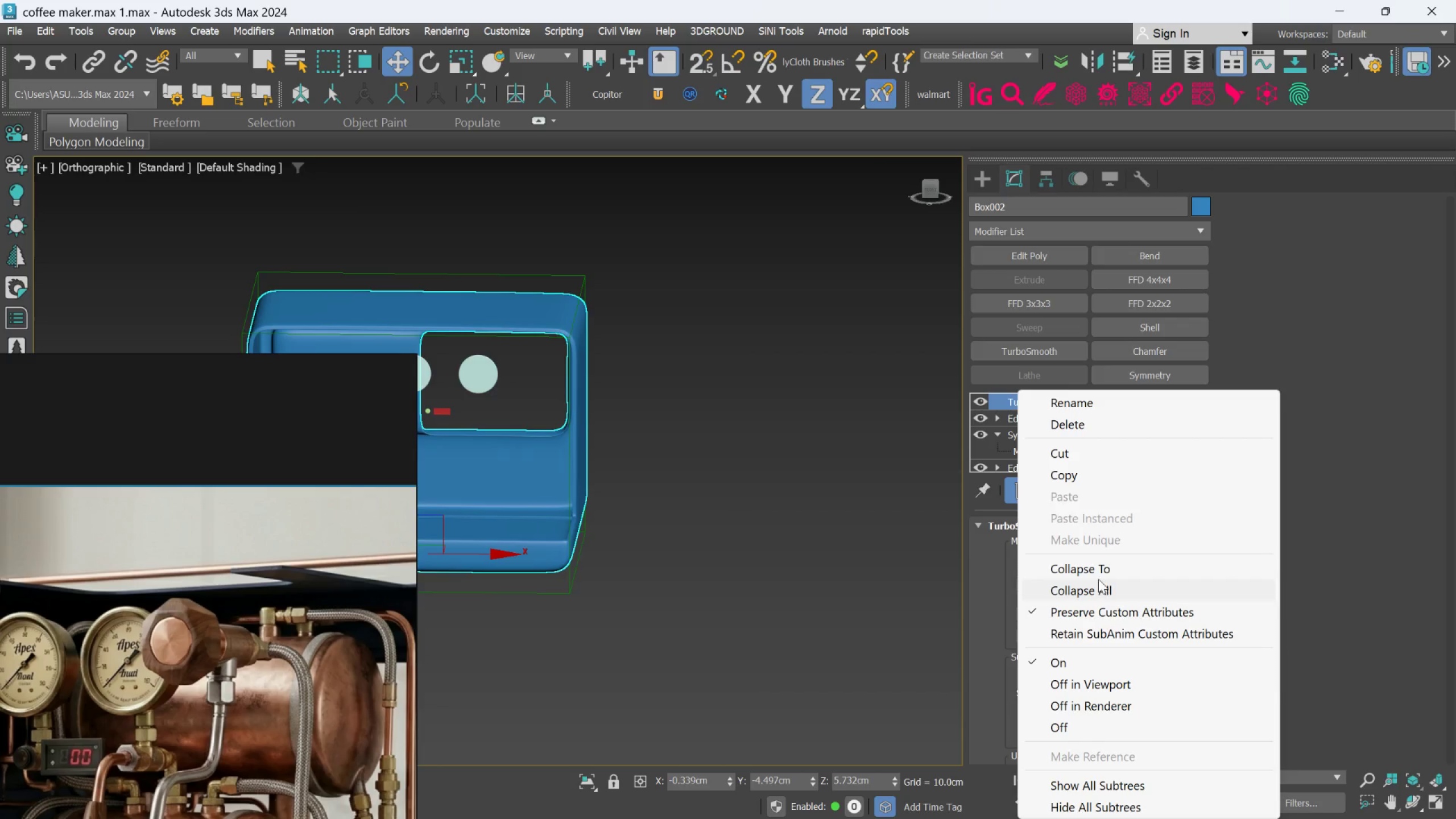 
left_click([1098, 572])
 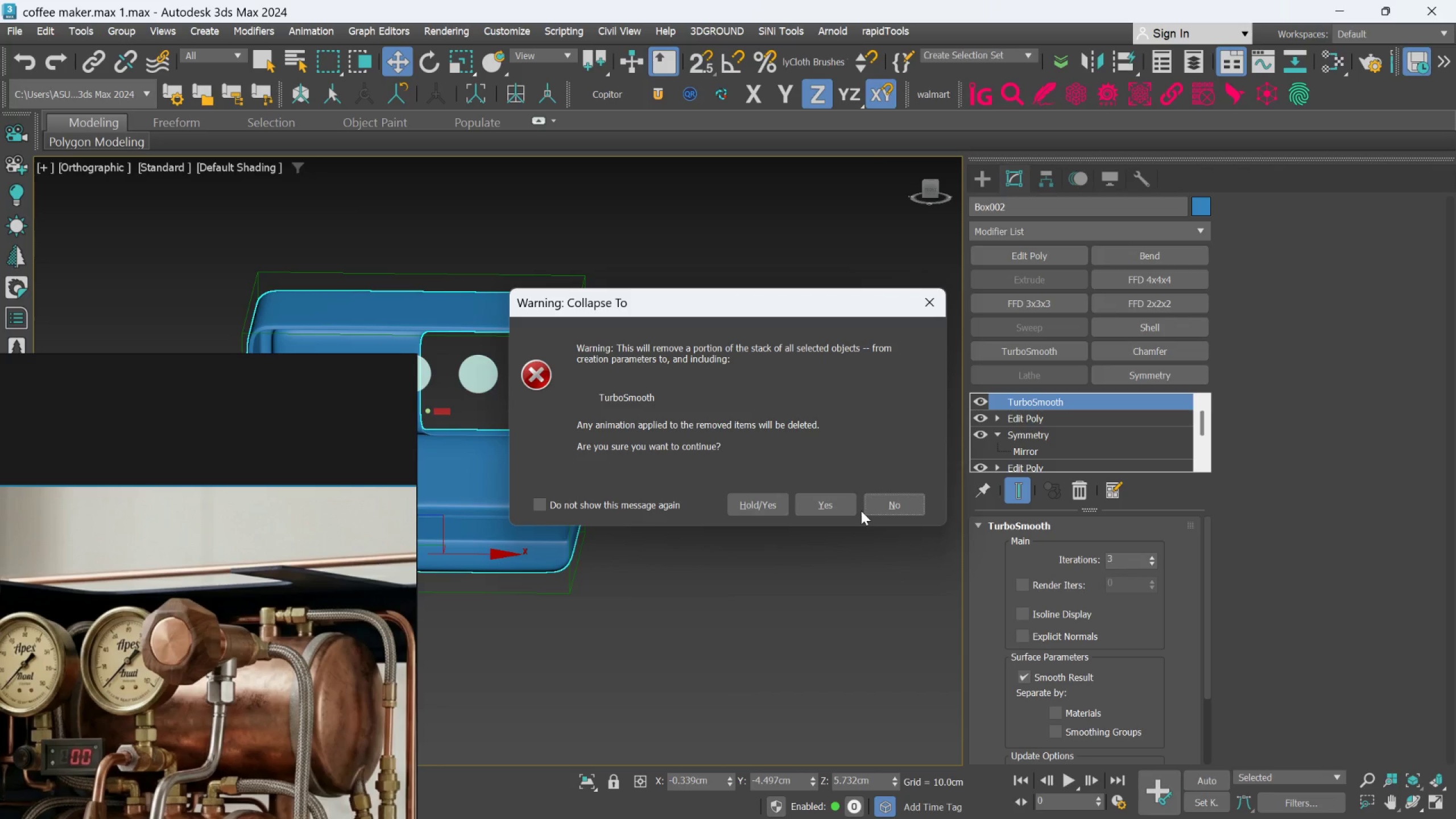 
left_click([846, 506])
 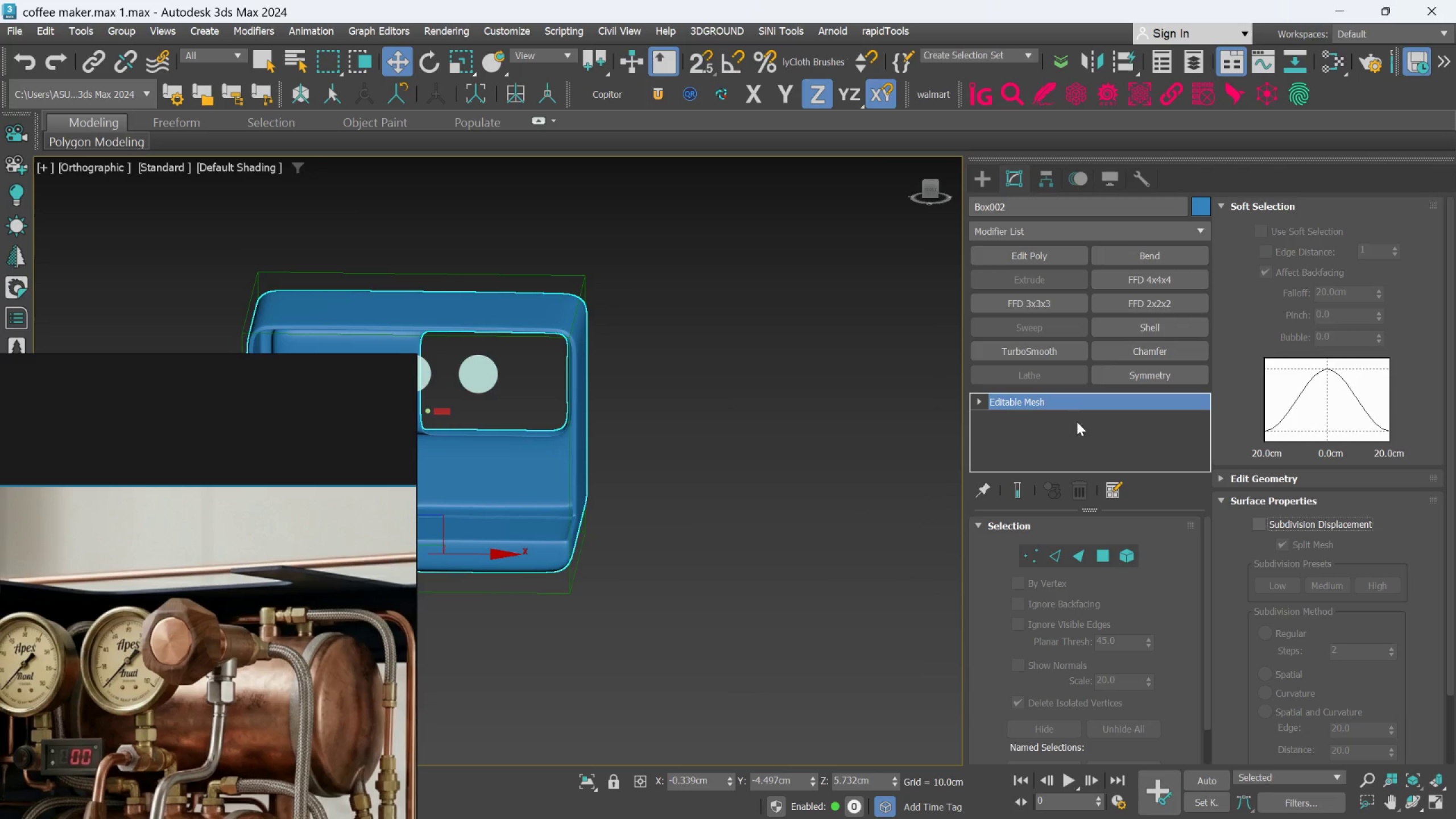 
right_click([1070, 400])
 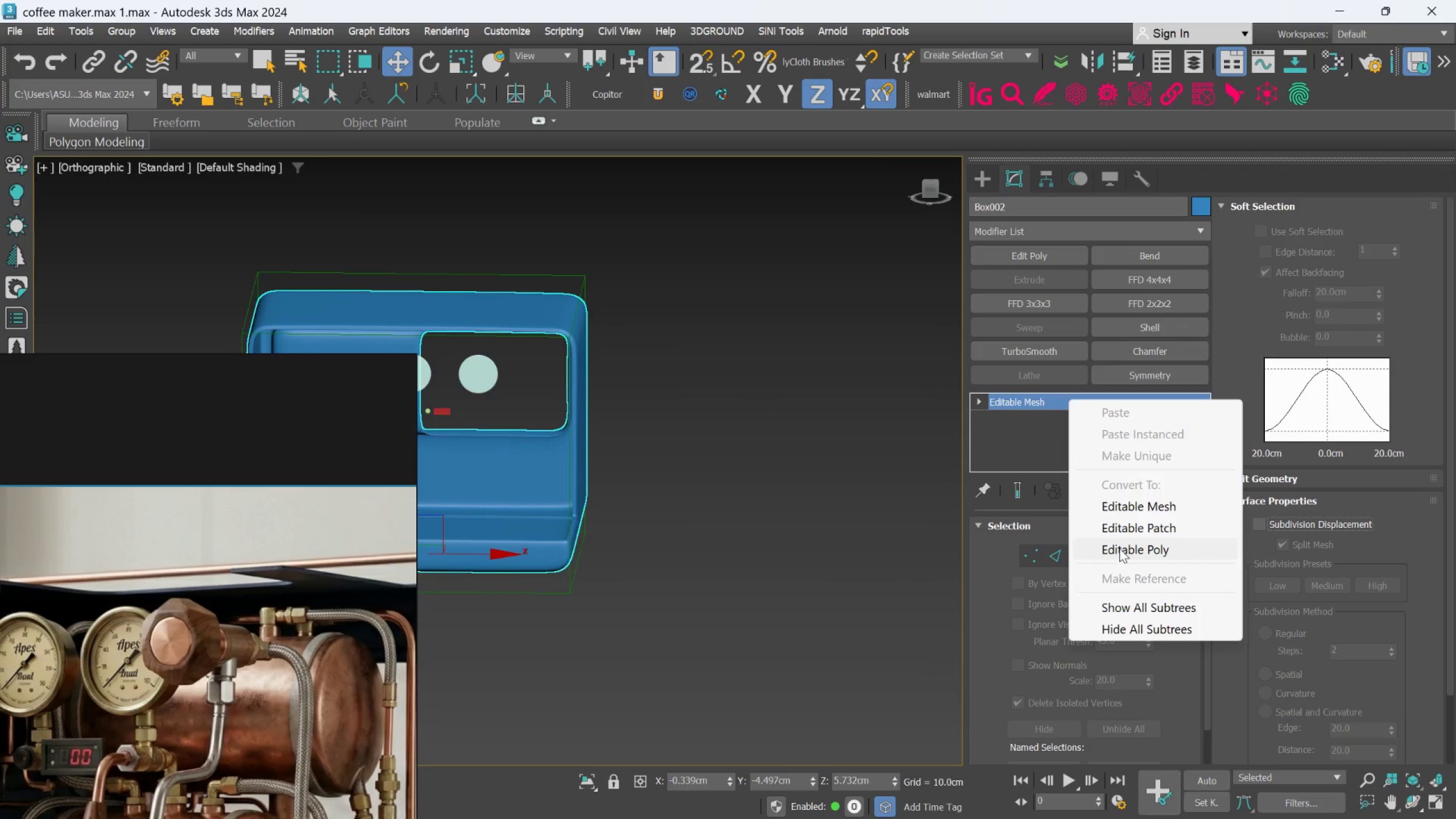 
left_click([1119, 548])
 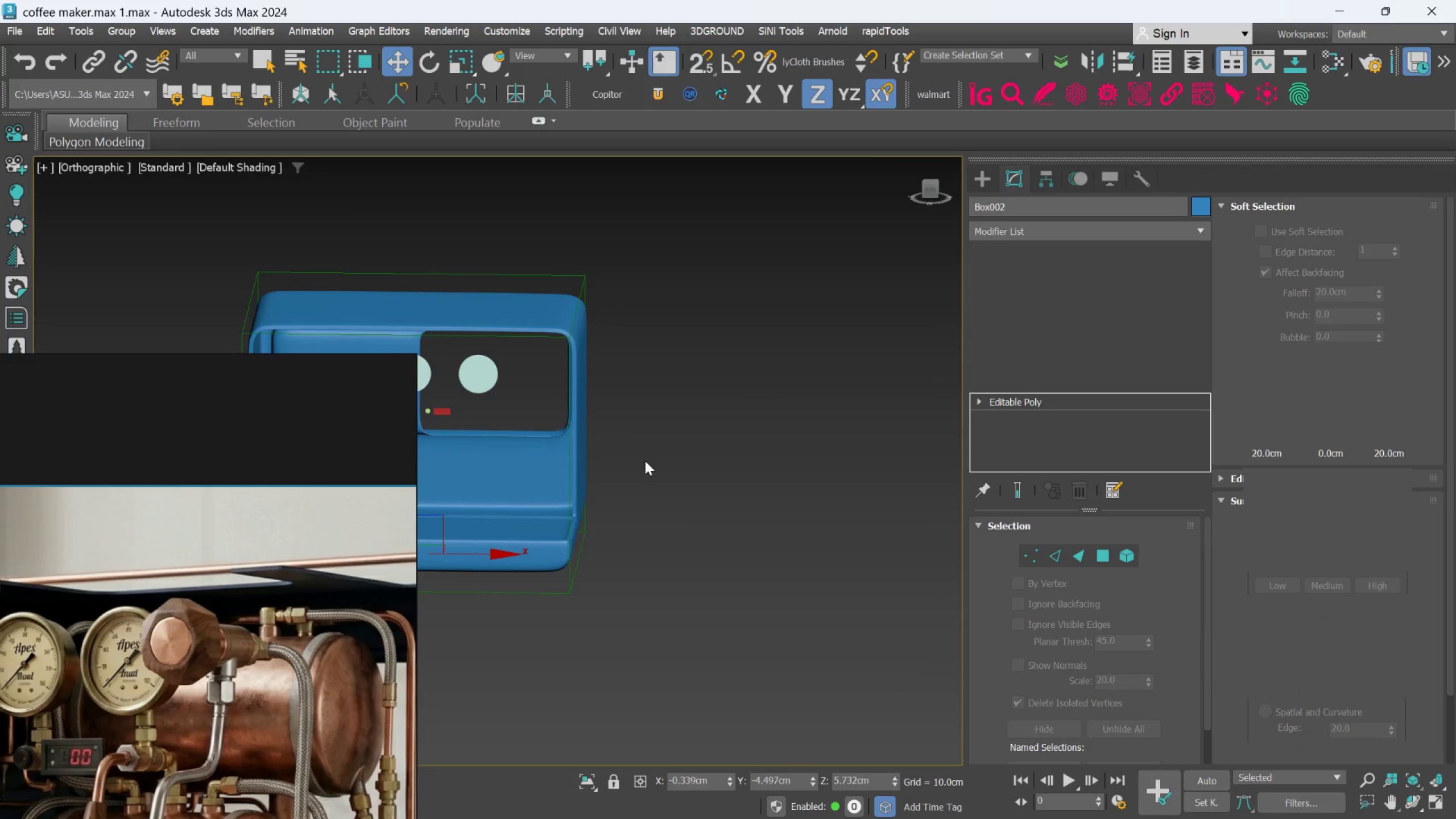 
scroll: coordinate [642, 457], scroll_direction: down, amount: 1.0
 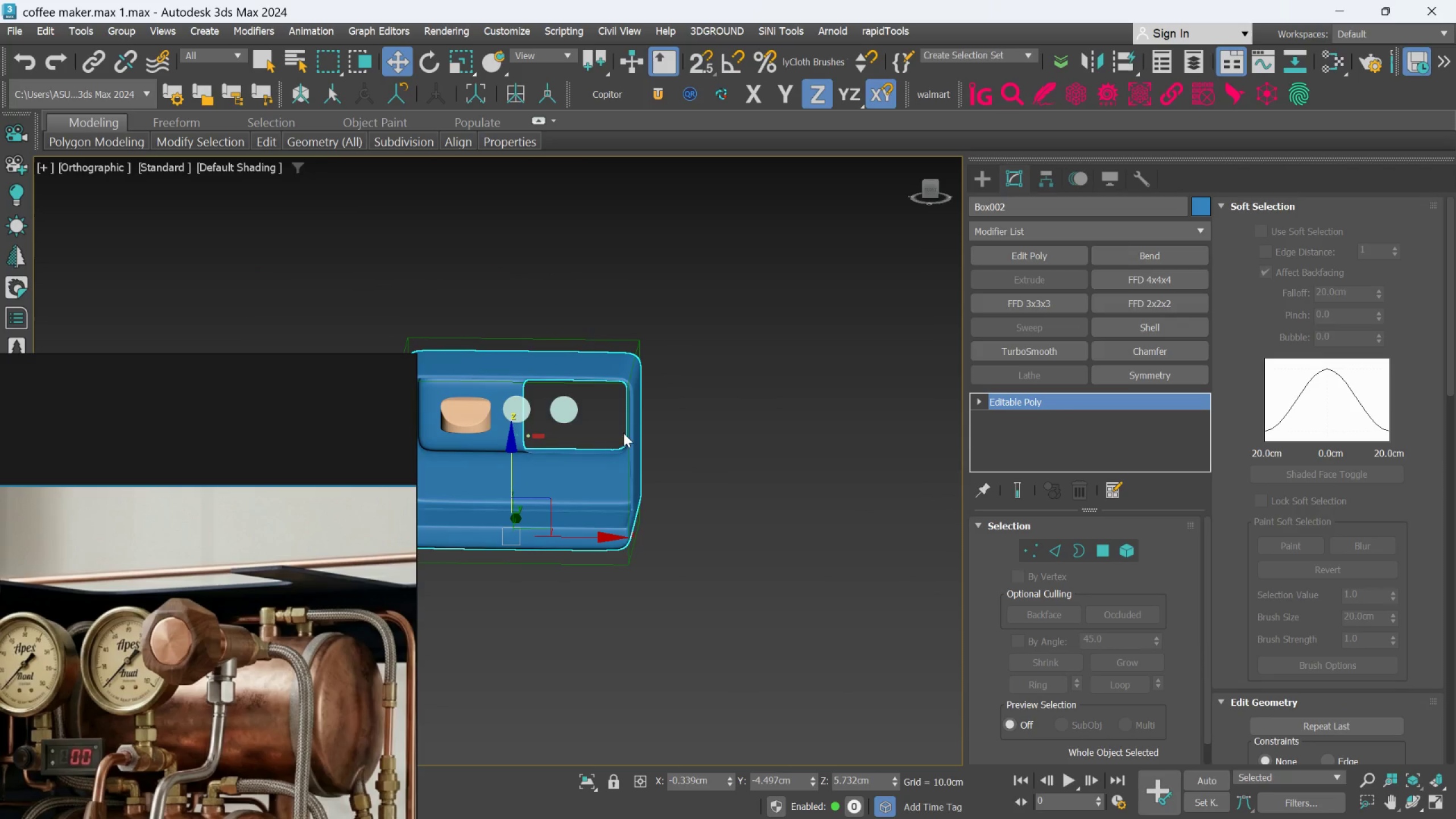 
scroll: coordinate [661, 493], scroll_direction: up, amount: 3.0
 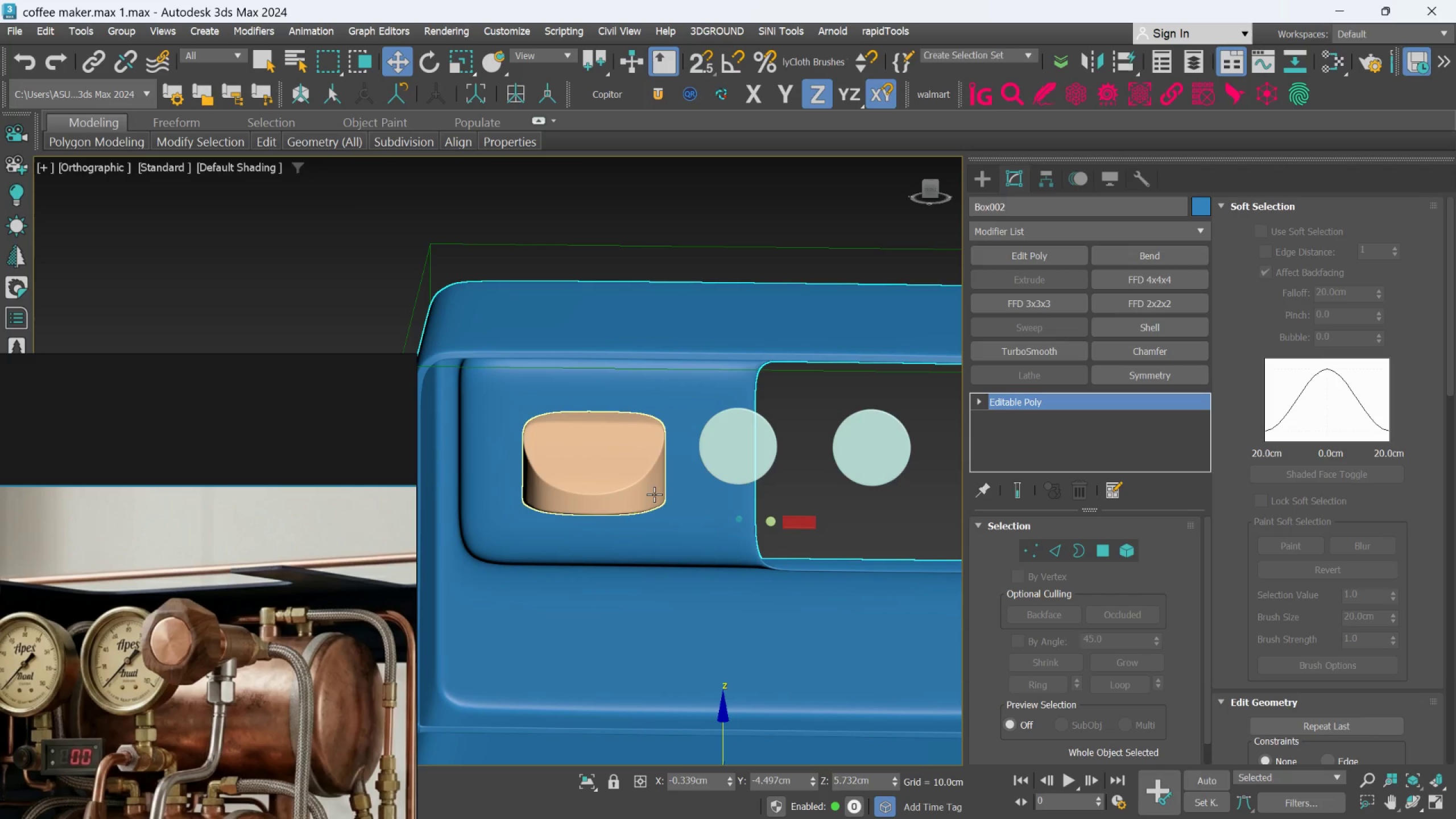 
left_click([621, 486])
 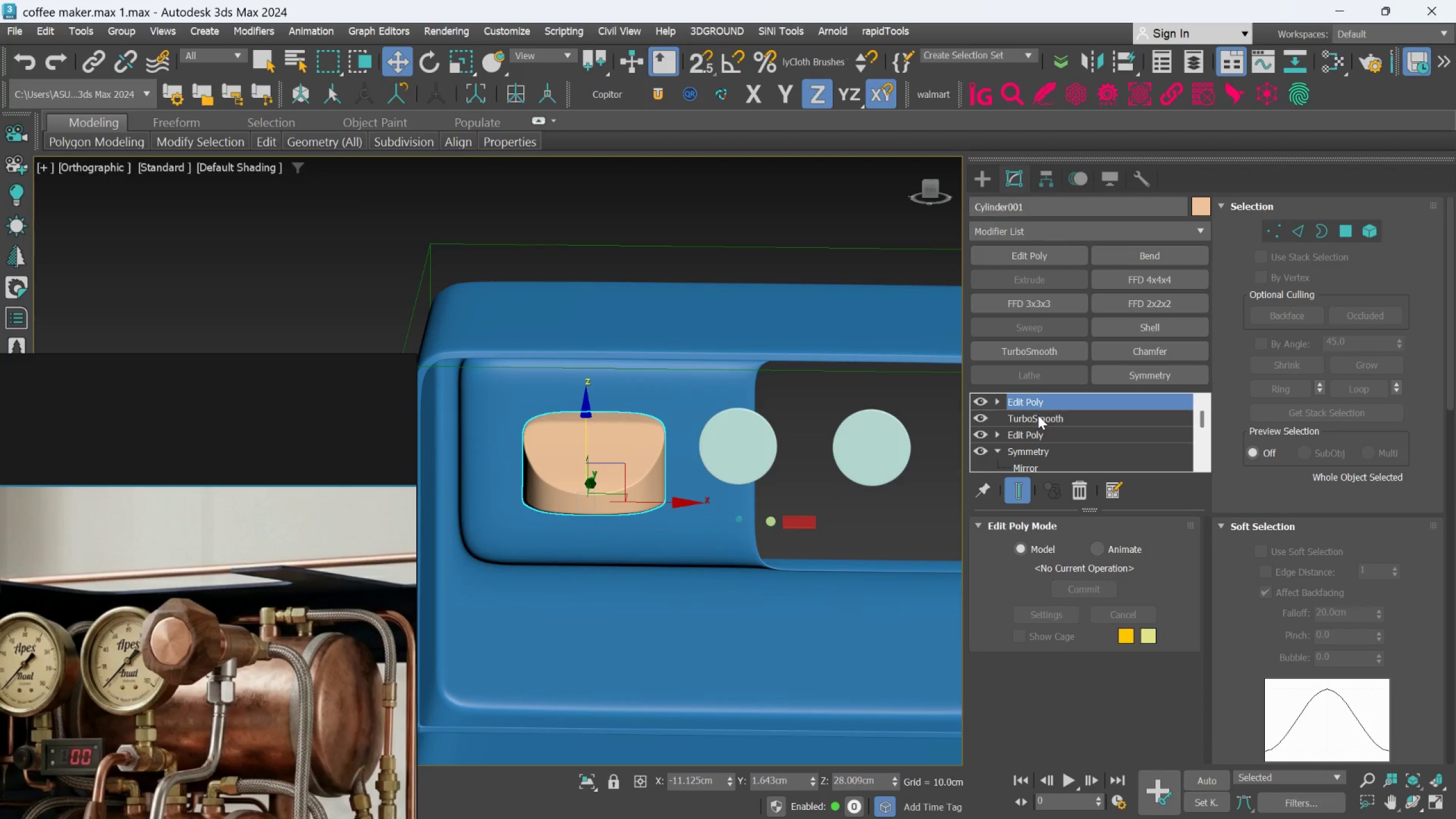 
right_click([1040, 399])
 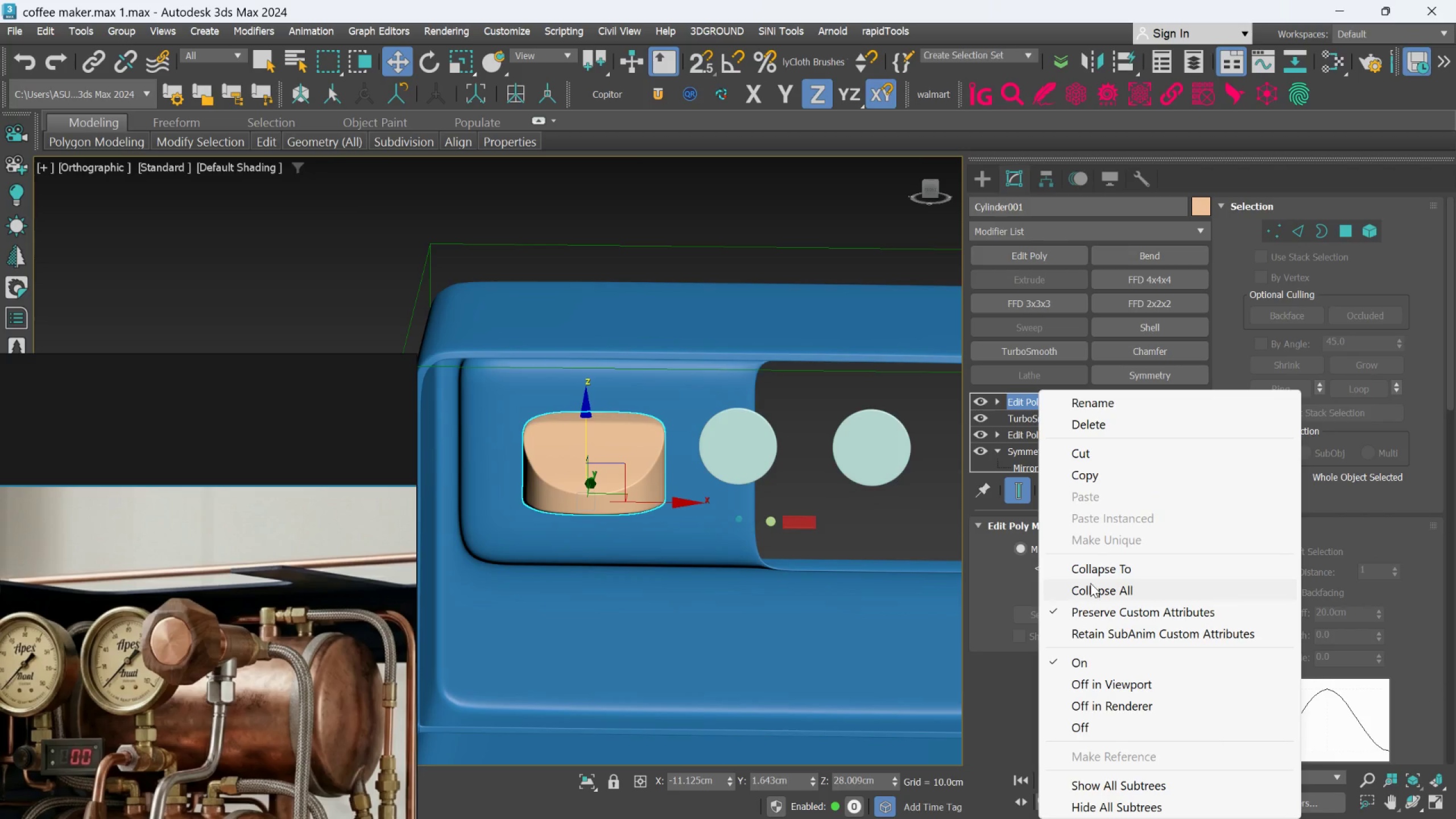 
left_click([1091, 572])
 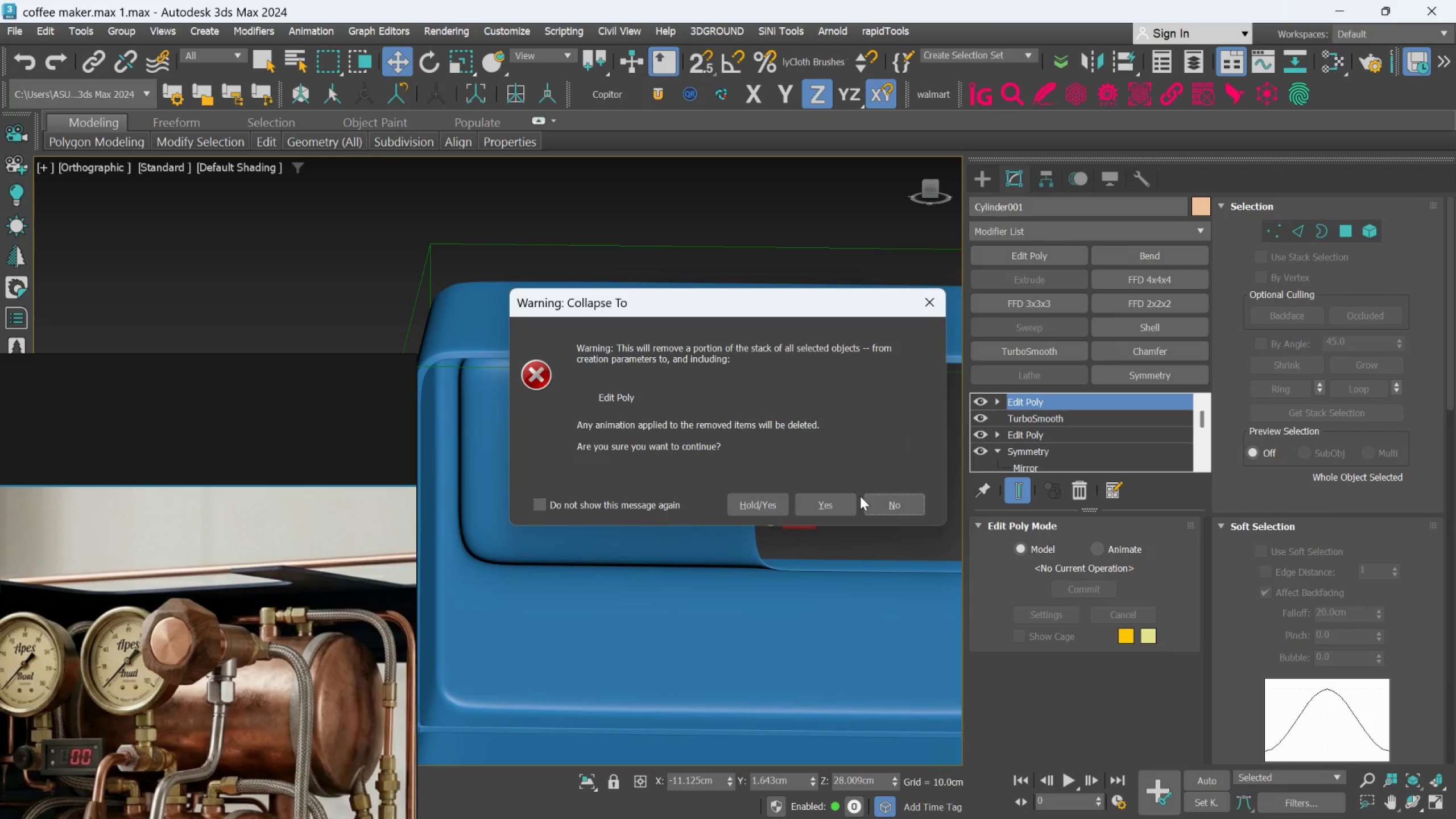 
left_click([839, 500])
 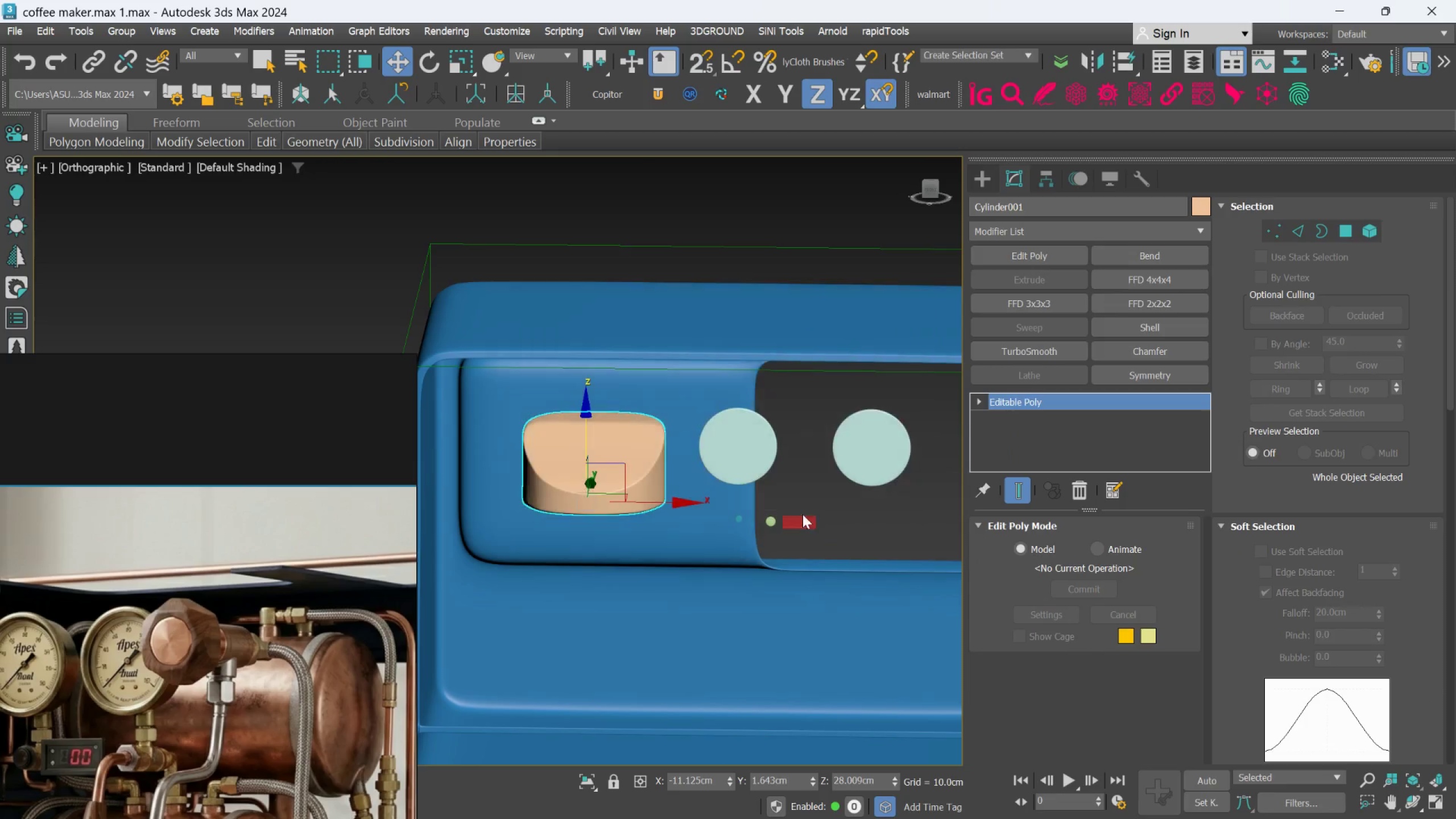 
scroll: coordinate [794, 520], scroll_direction: down, amount: 3.0
 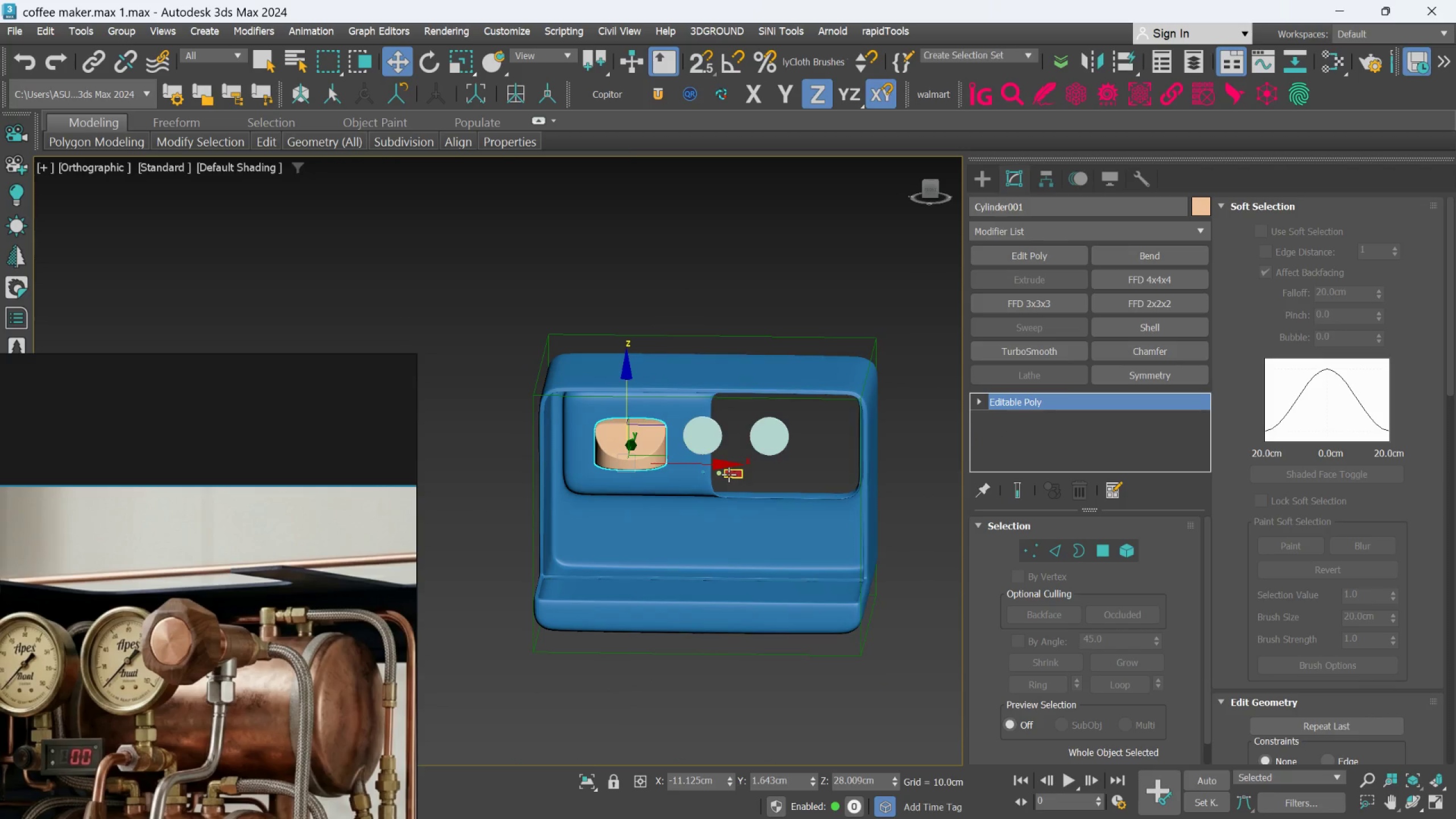 
scroll: coordinate [763, 497], scroll_direction: up, amount: 1.0
 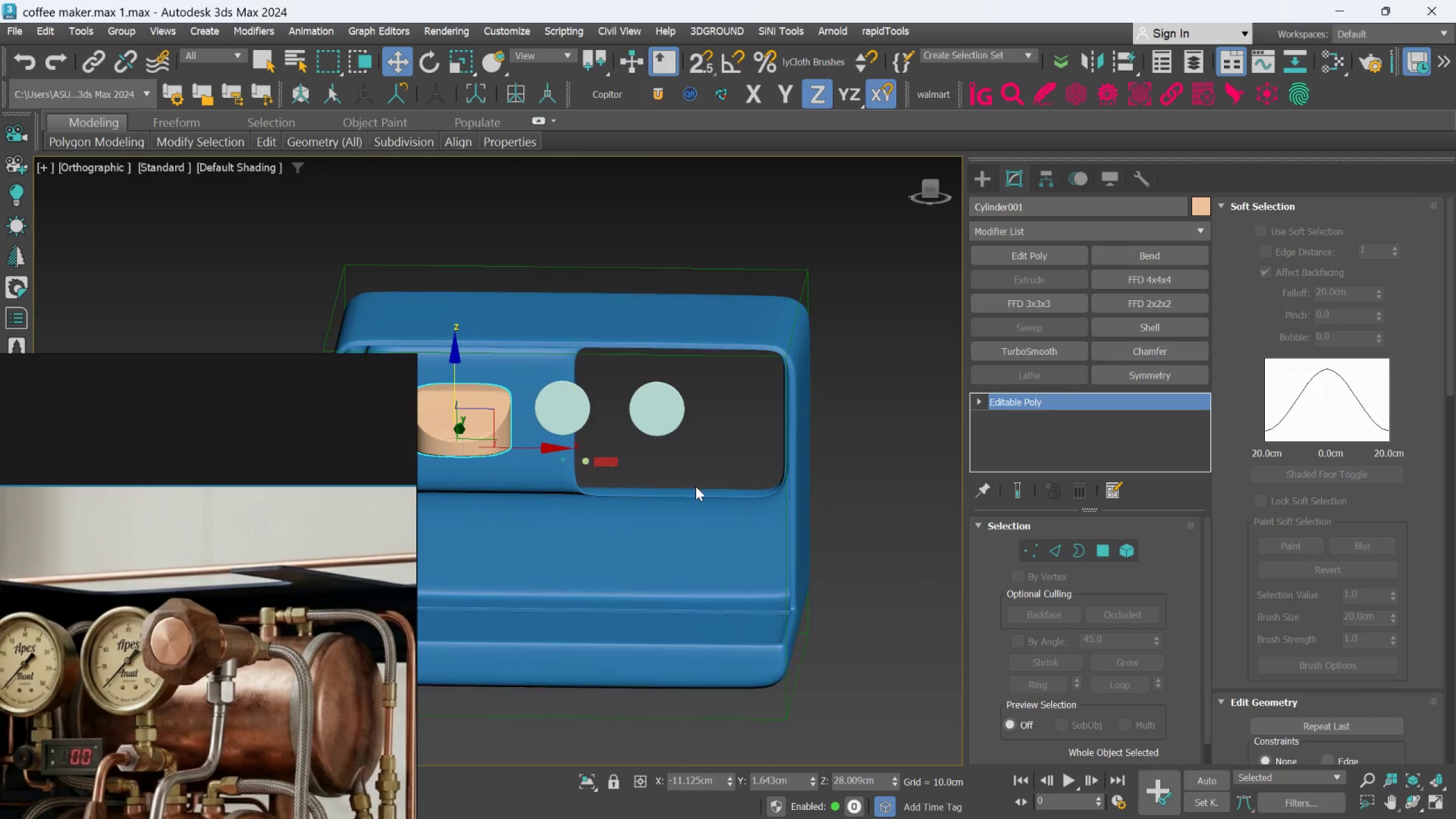 
scroll: coordinate [722, 486], scroll_direction: none, amount: 0.0
 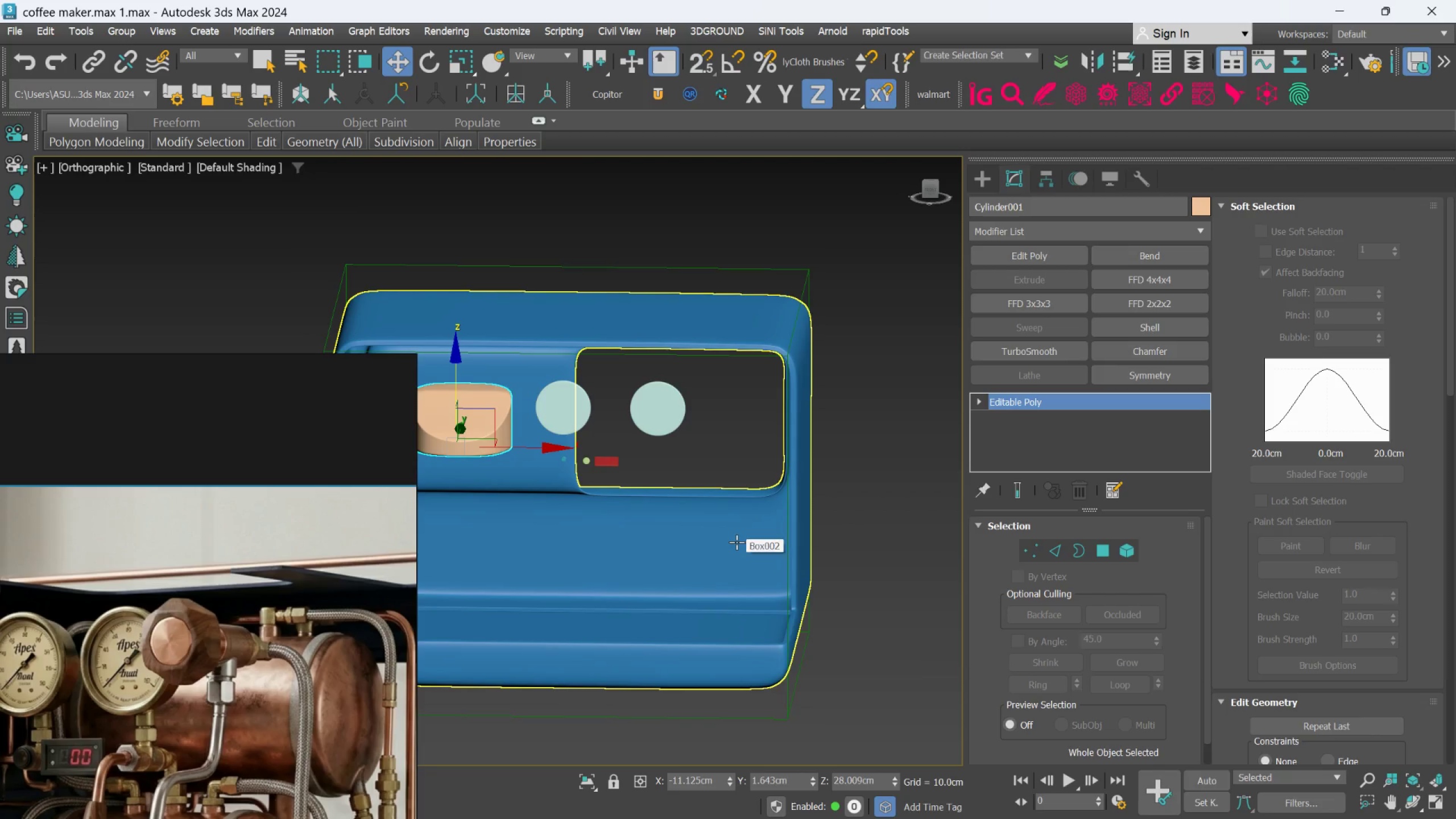 
wait(5.11)
 